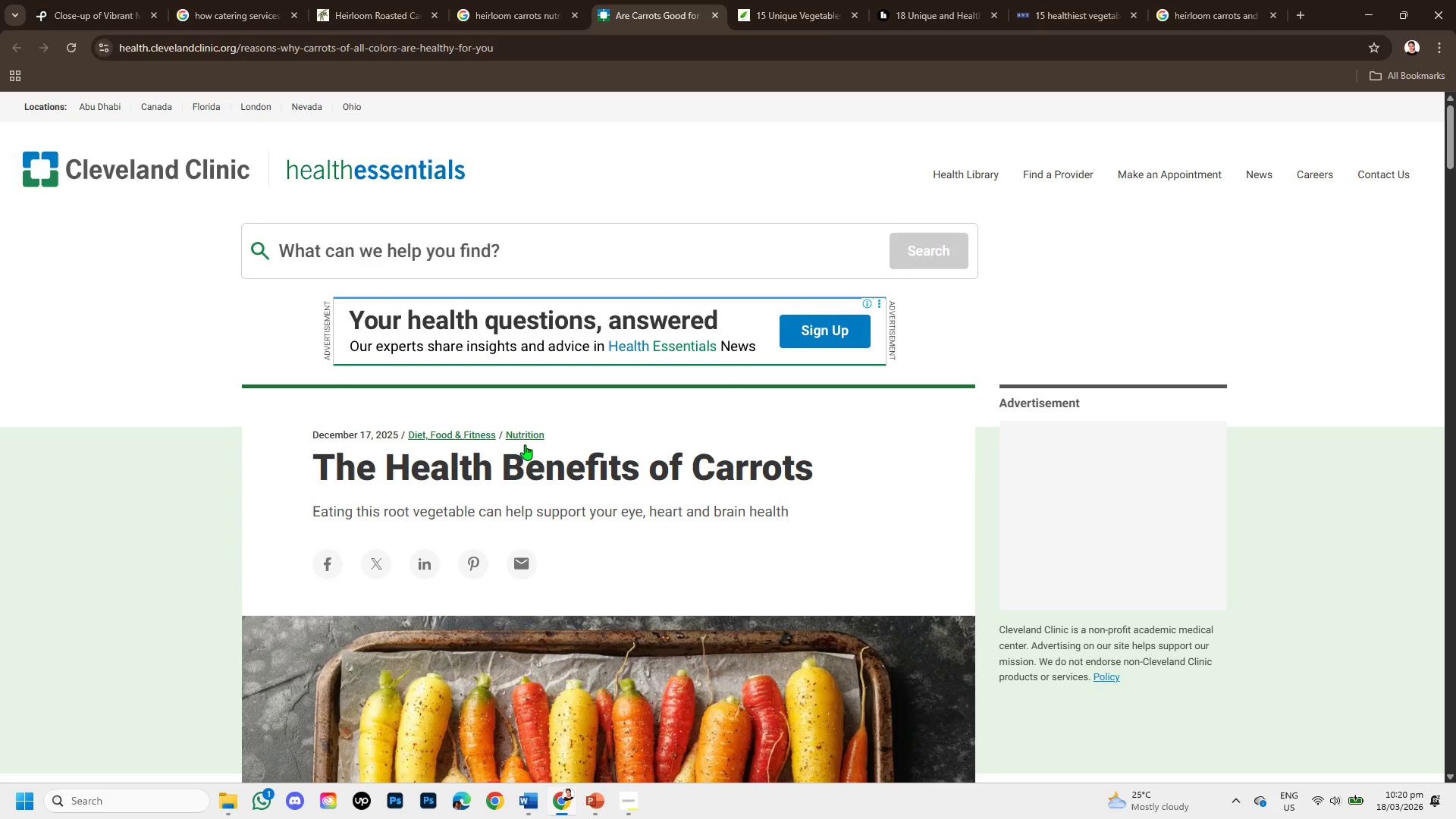 
scroll: coordinate [522, 470], scroll_direction: down, amount: 3.0
 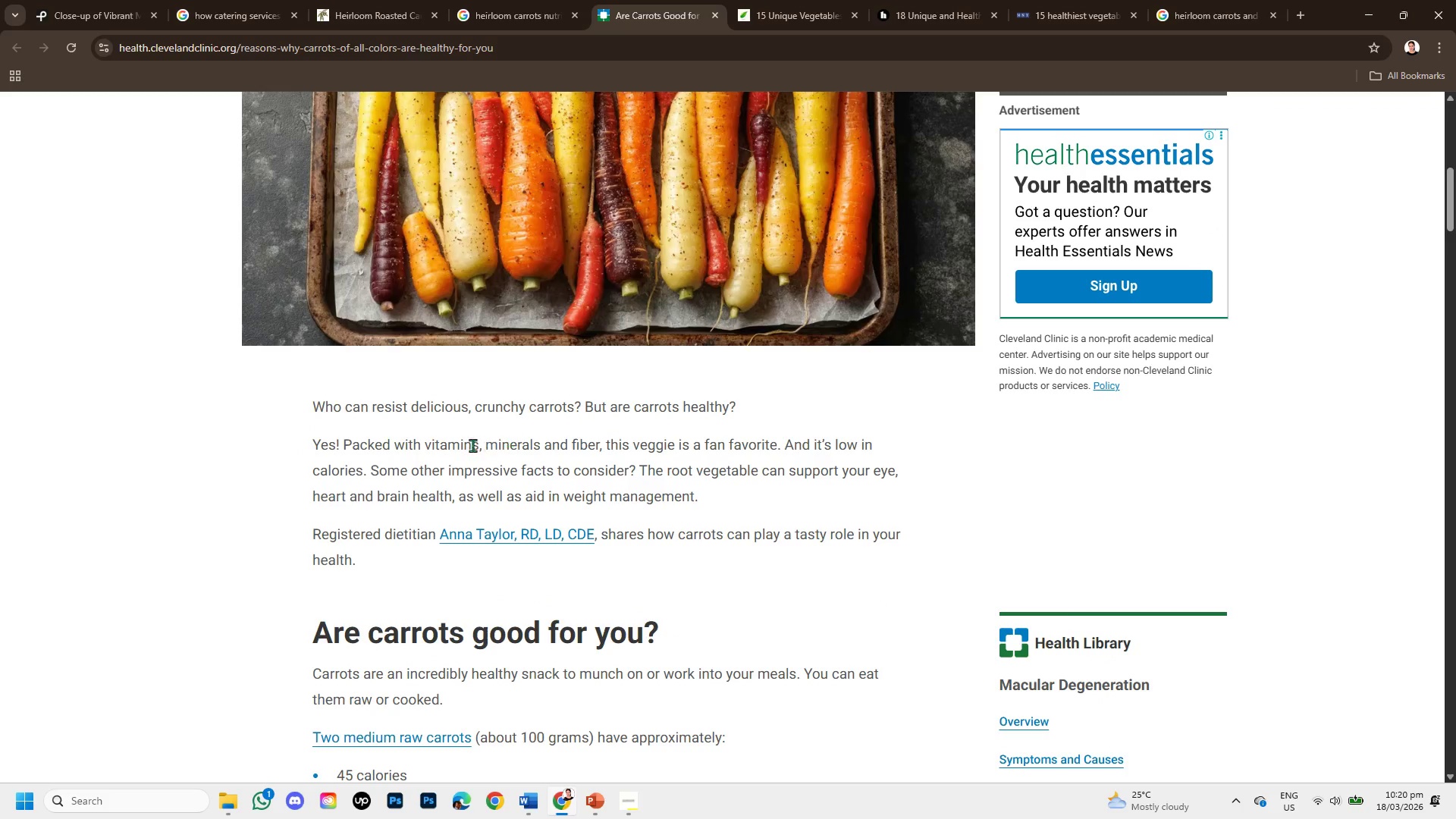 
wait(6.48)
 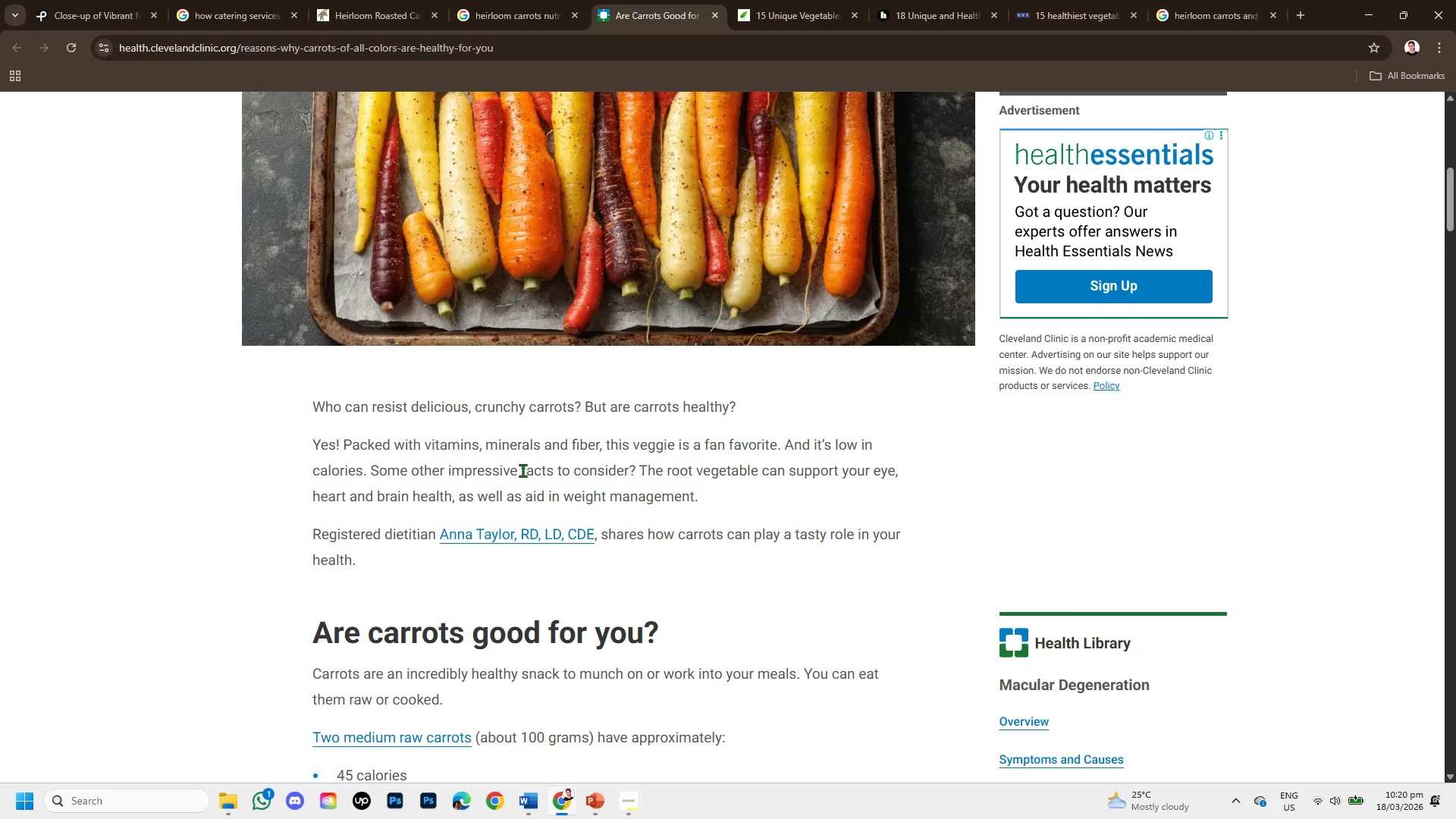 
left_click_drag(start_coordinate=[425, 444], to_coordinate=[601, 455])
 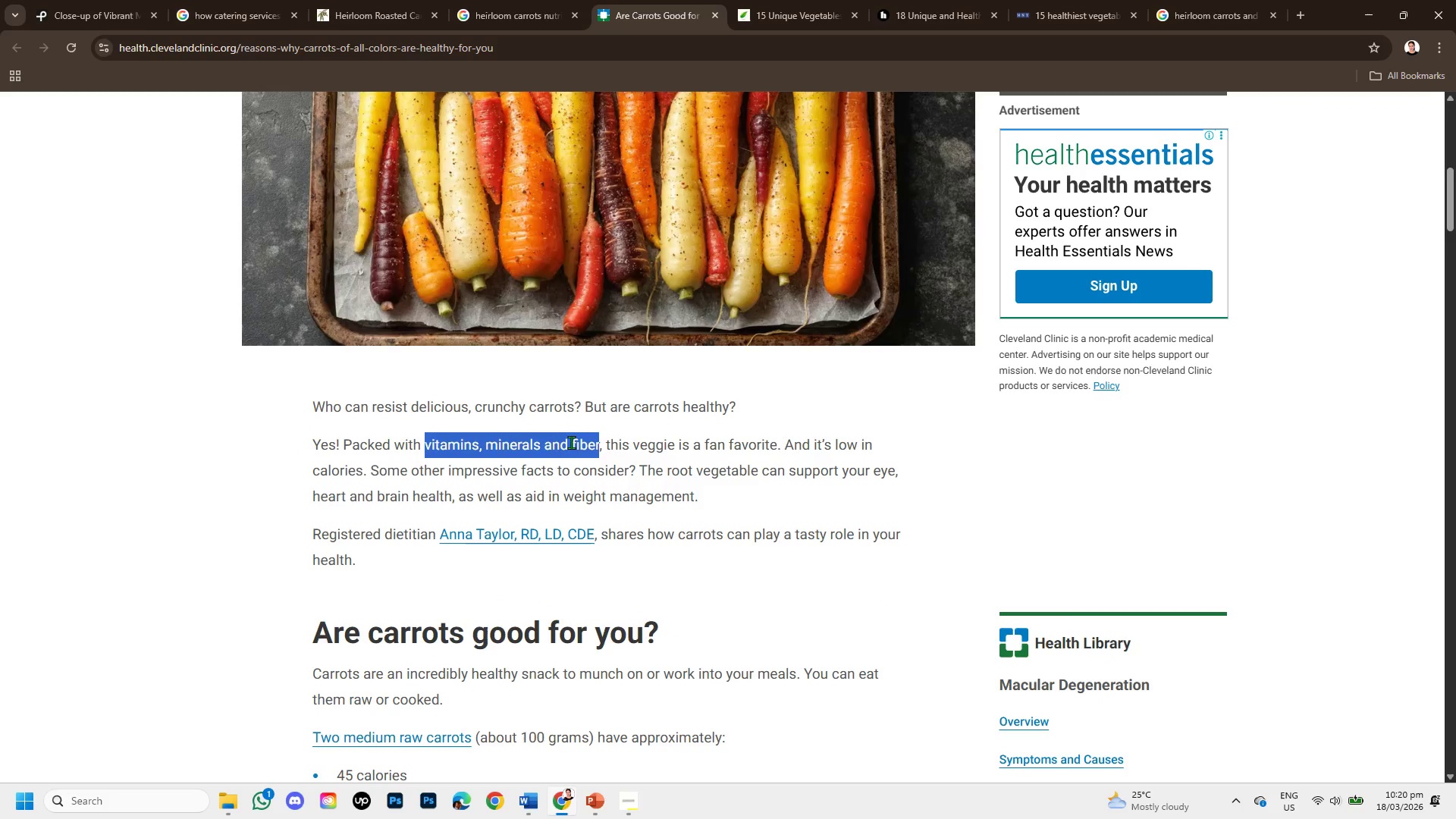 
right_click([571, 442])
 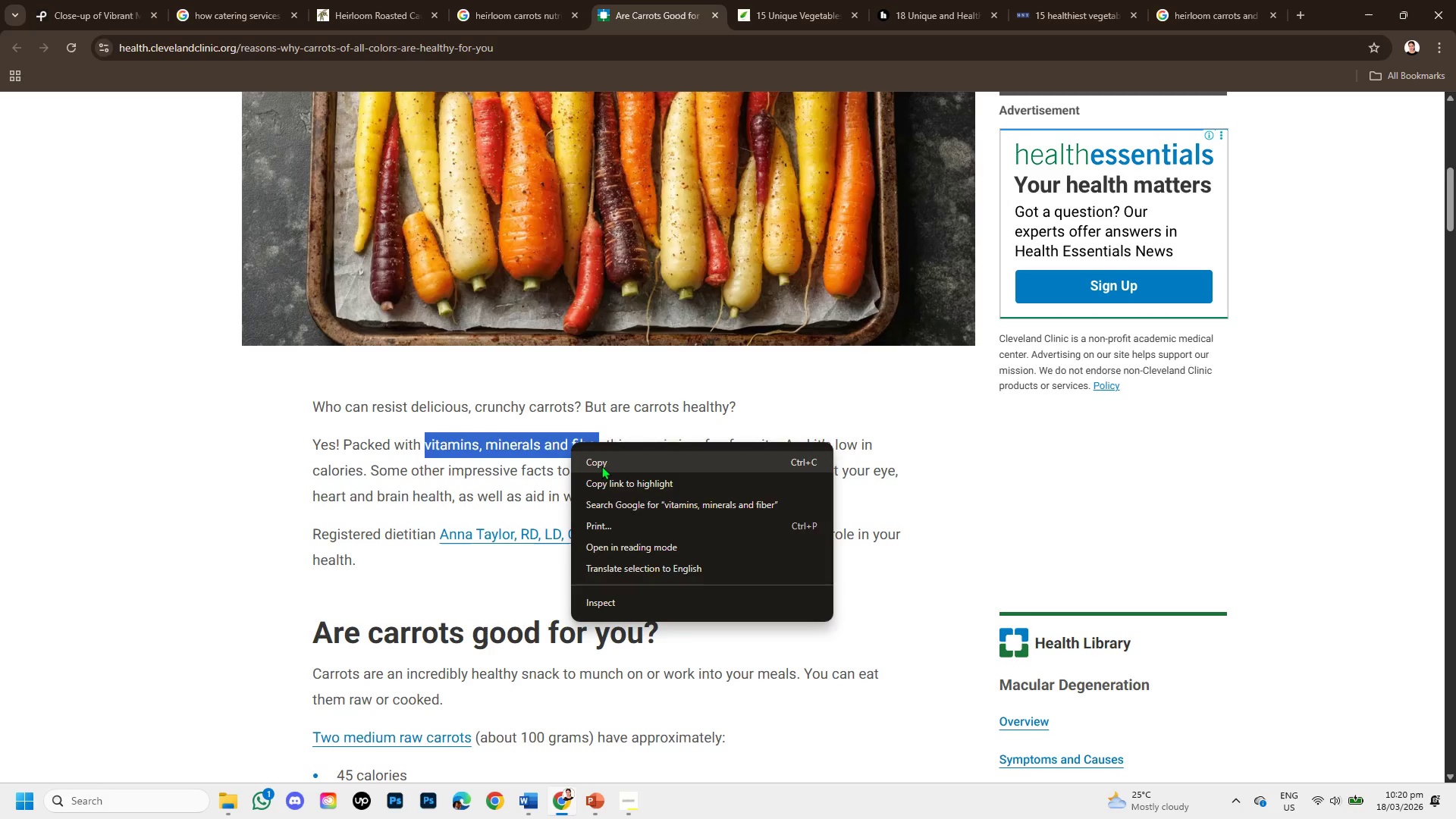 
left_click([601, 466])
 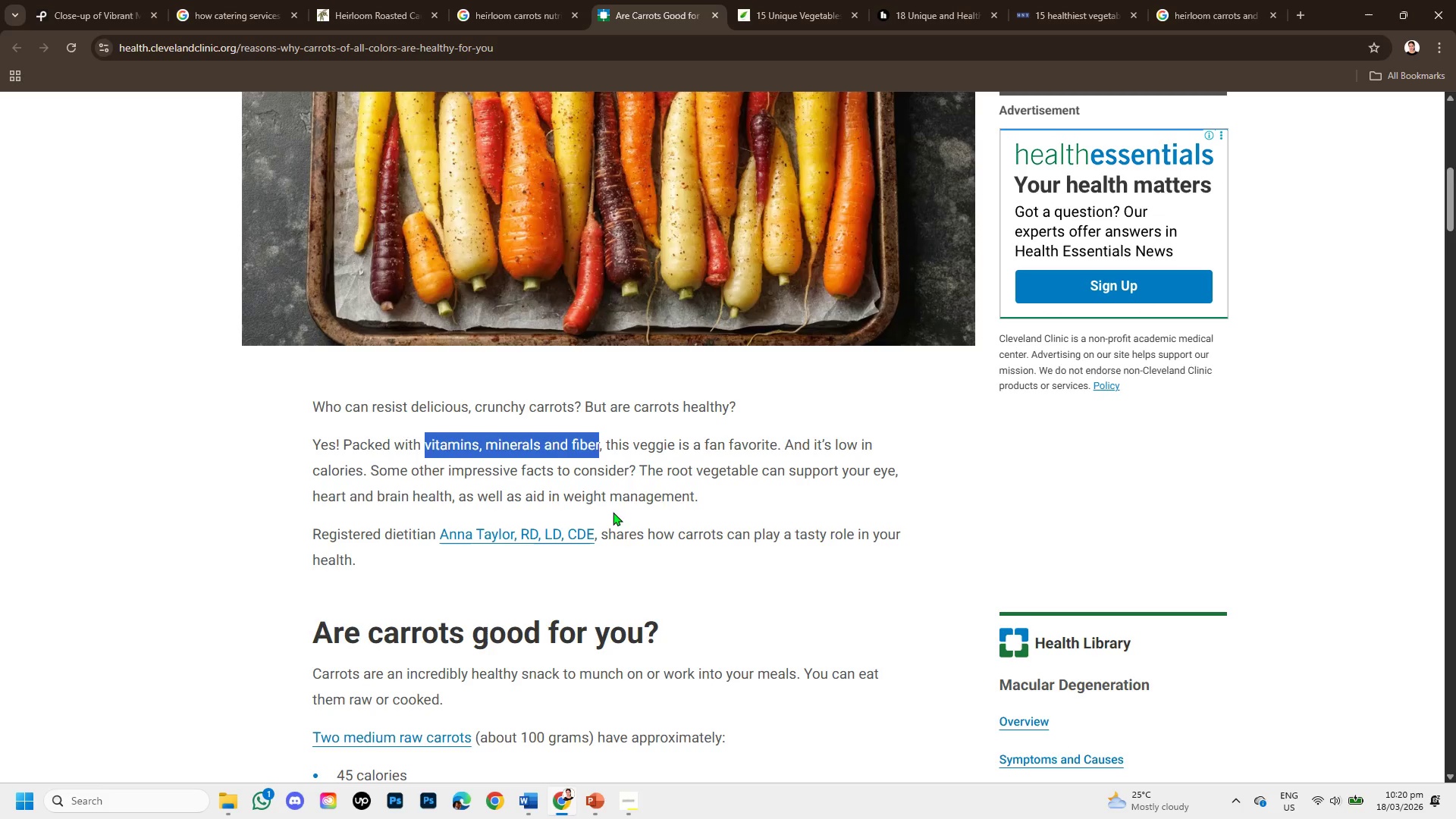 
scroll: coordinate [637, 402], scroll_direction: down, amount: 7.0
 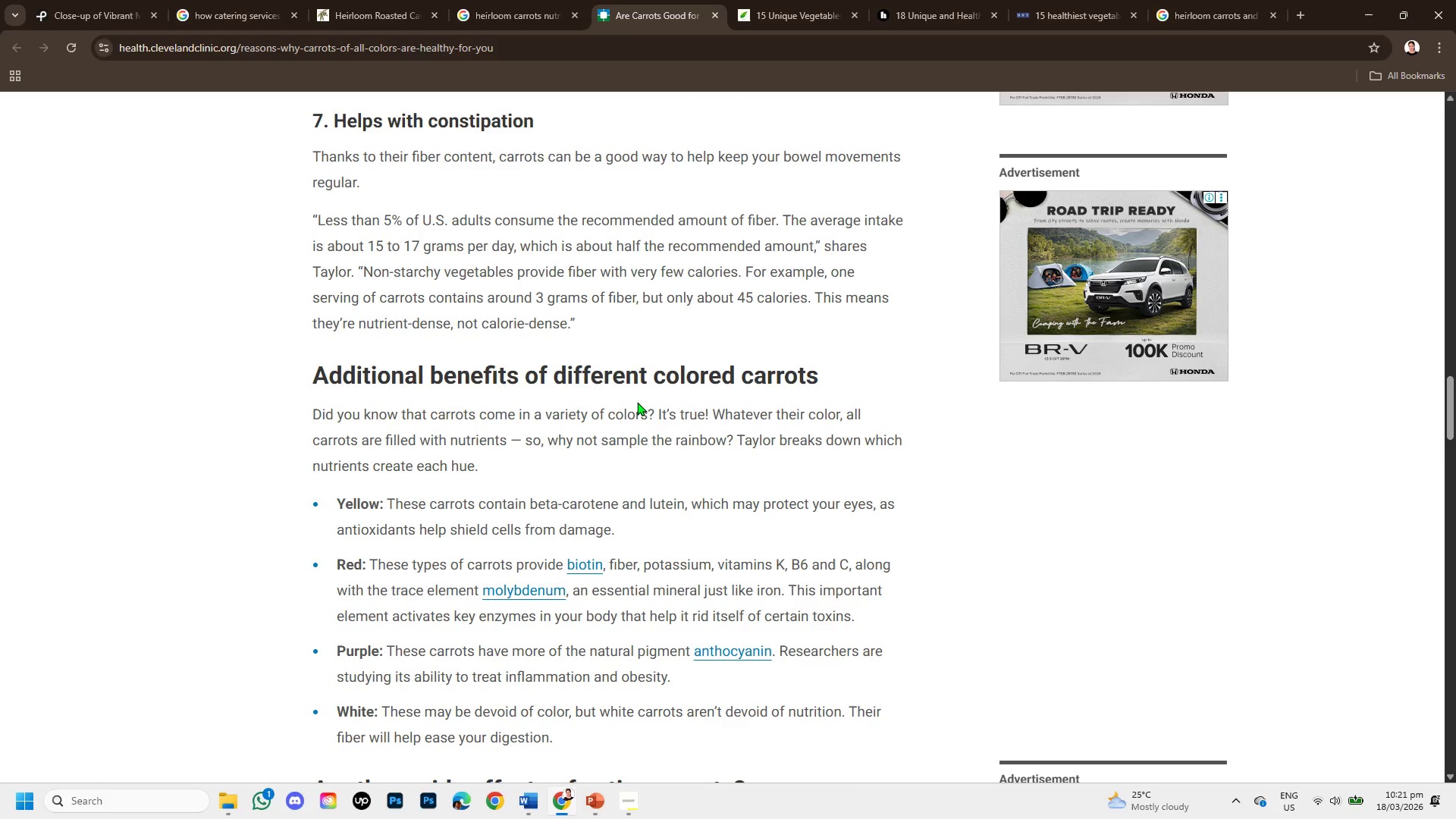 
scroll: coordinate [637, 402], scroll_direction: down, amount: 2.0
 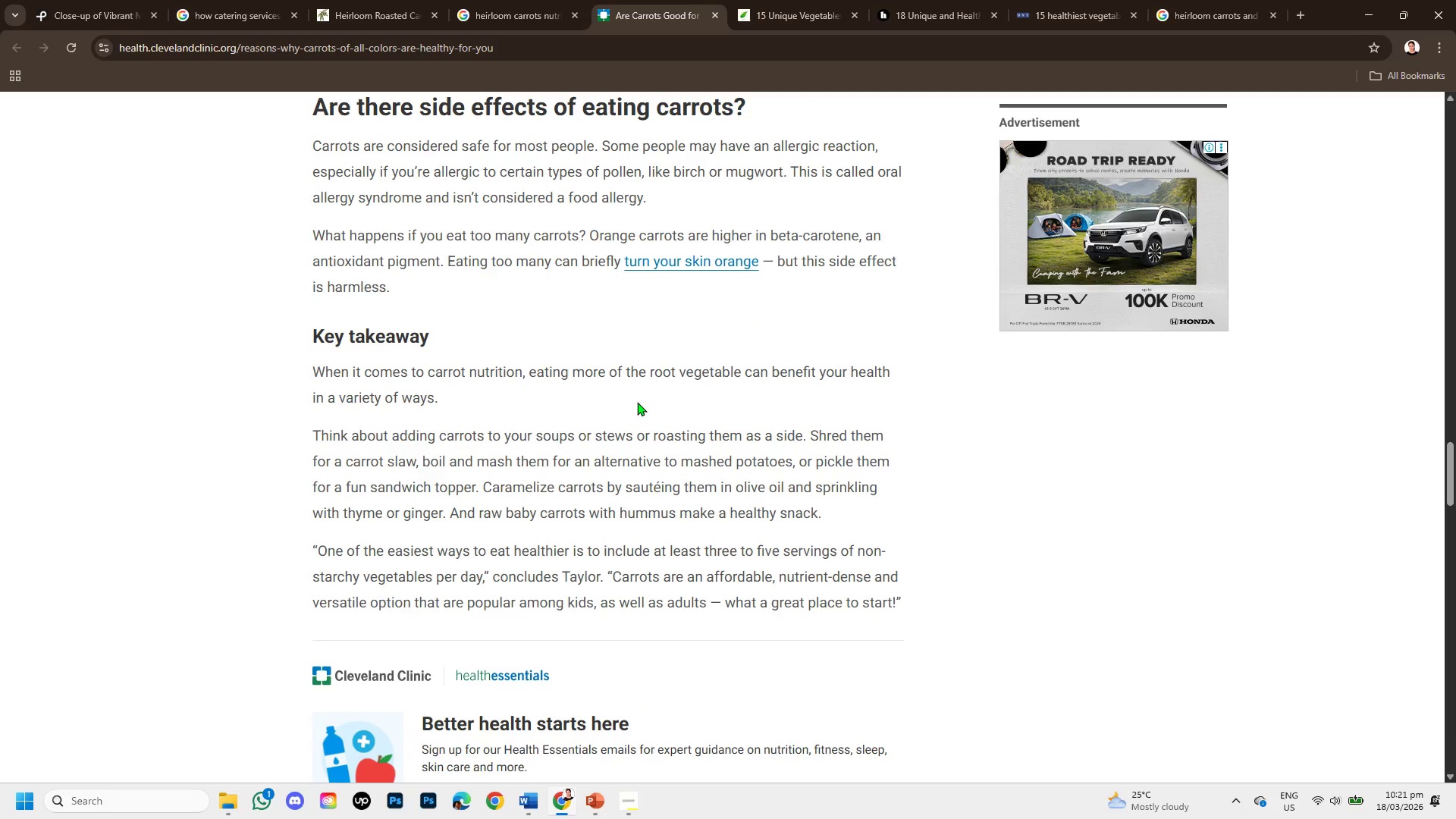 
scroll: coordinate [627, 369], scroll_direction: up, amount: 17.0
 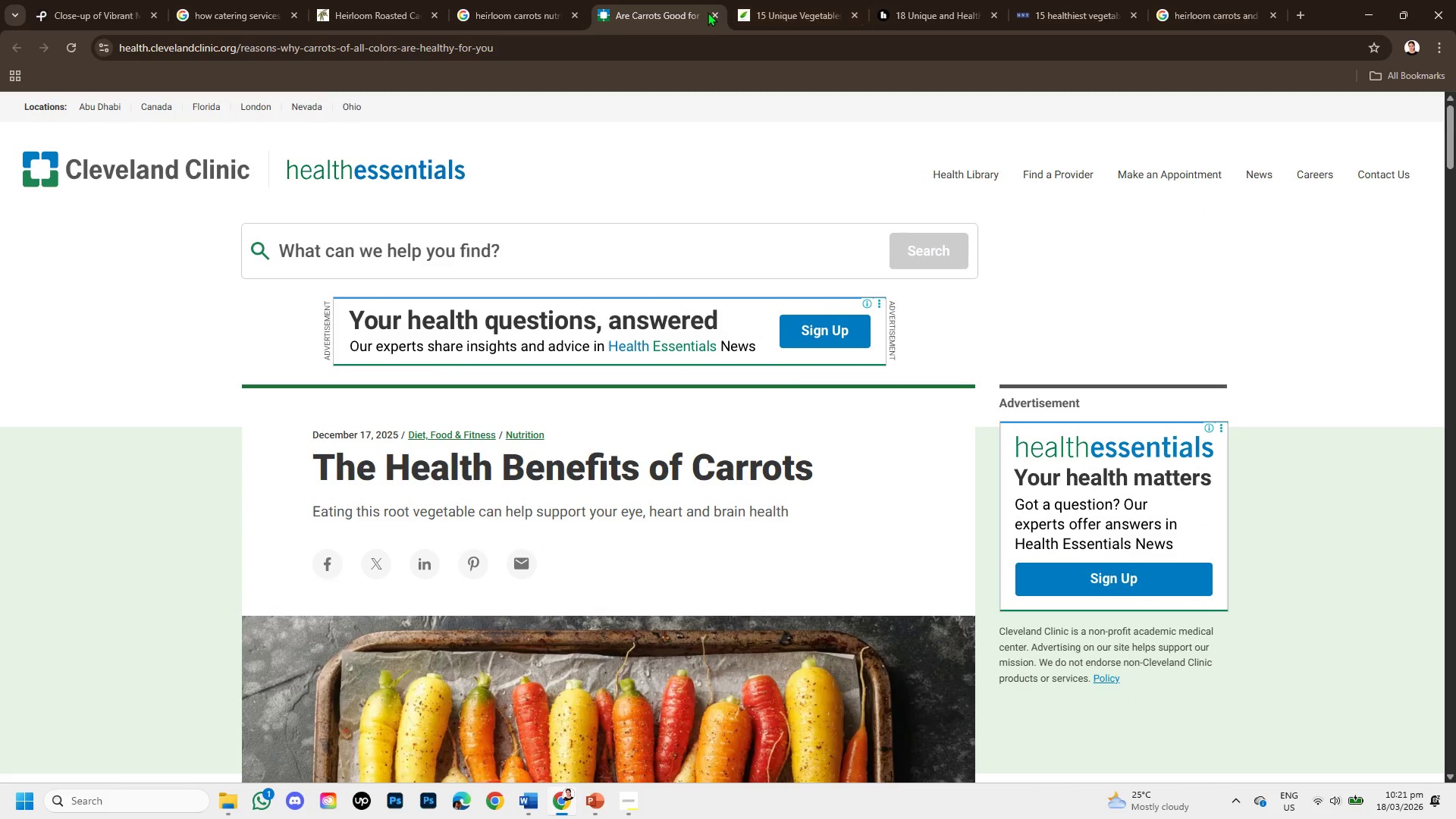 
left_click([711, 13])
 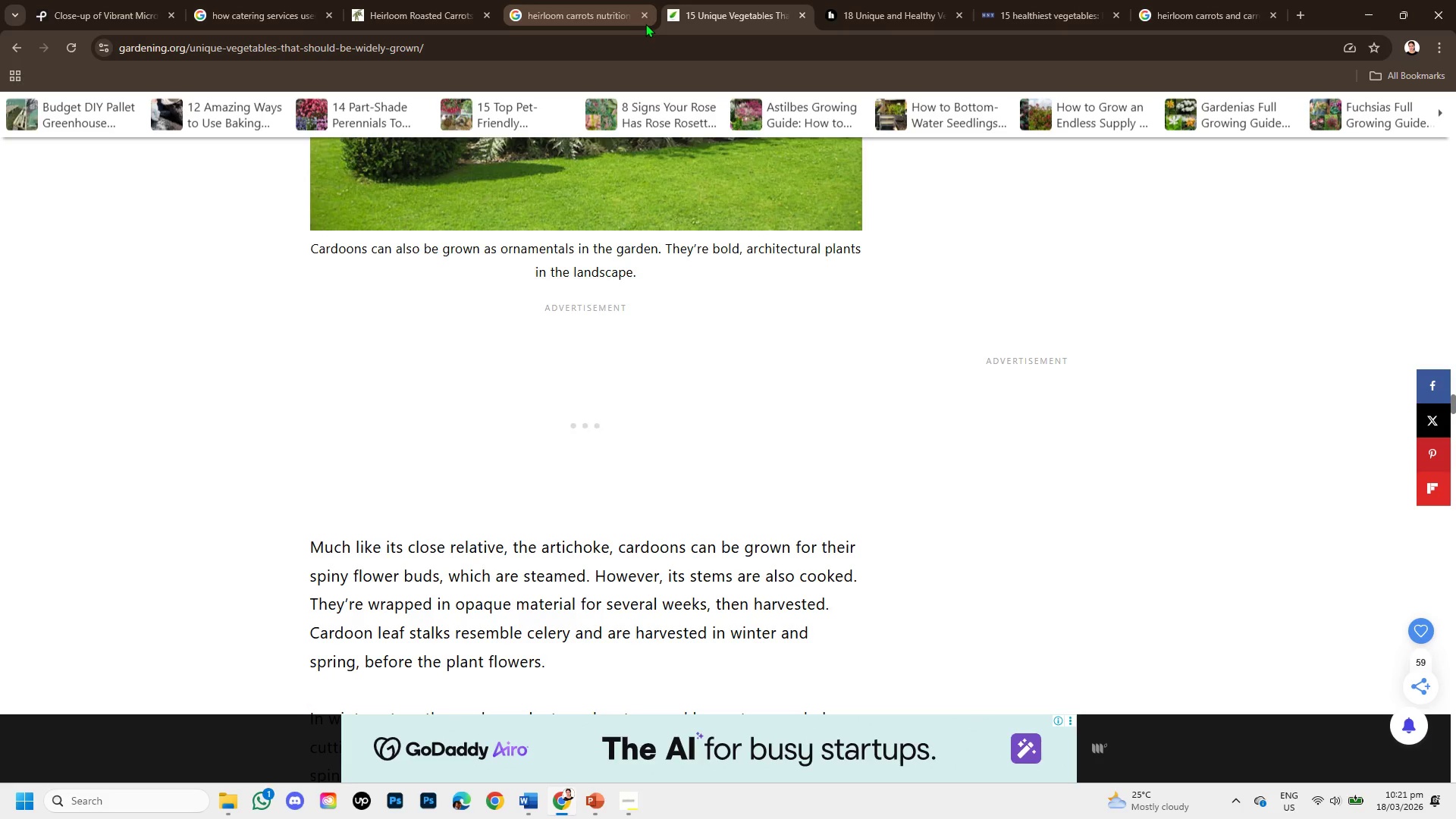 
left_click([637, 0])
 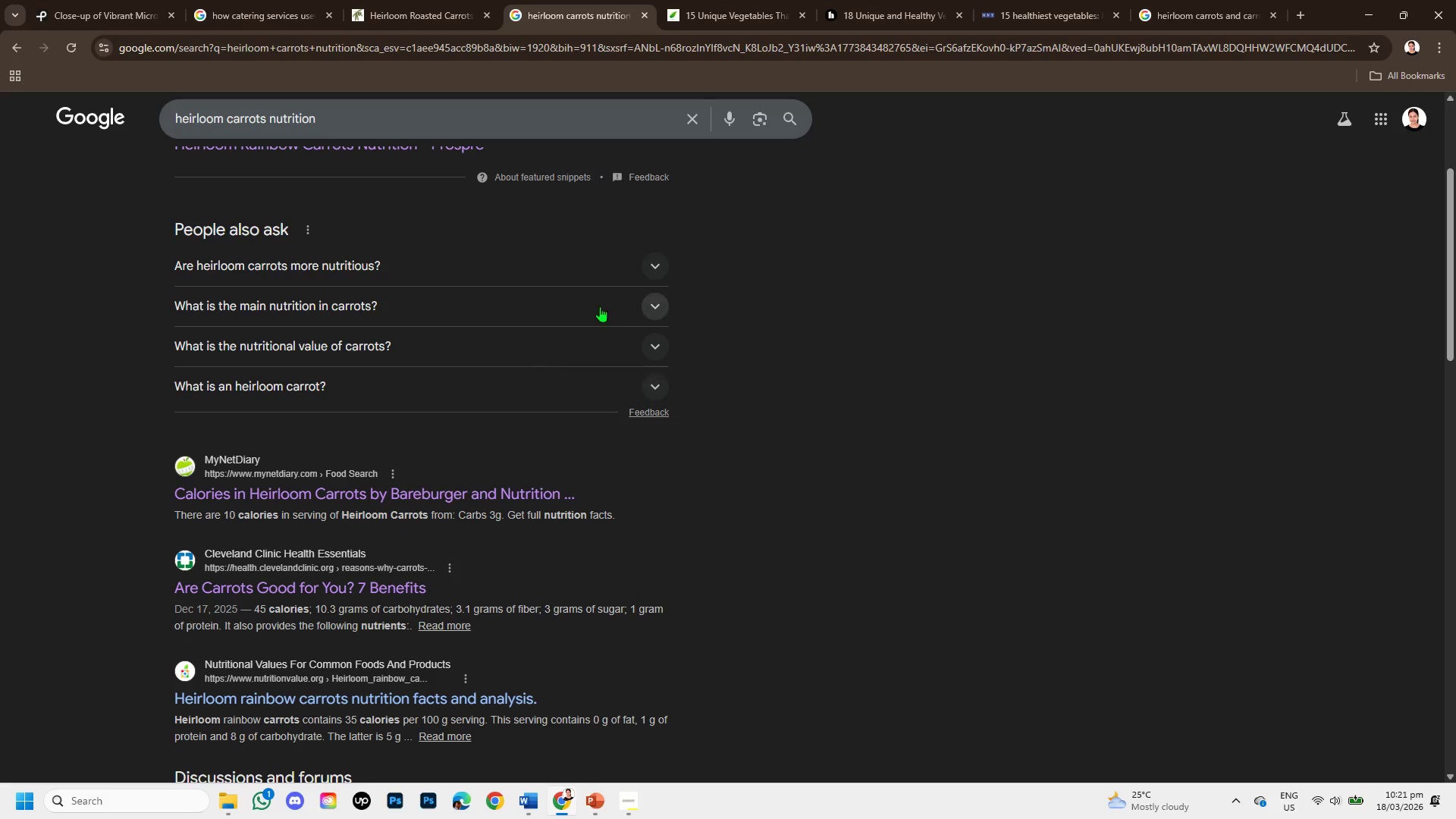 
left_click([660, 262])
 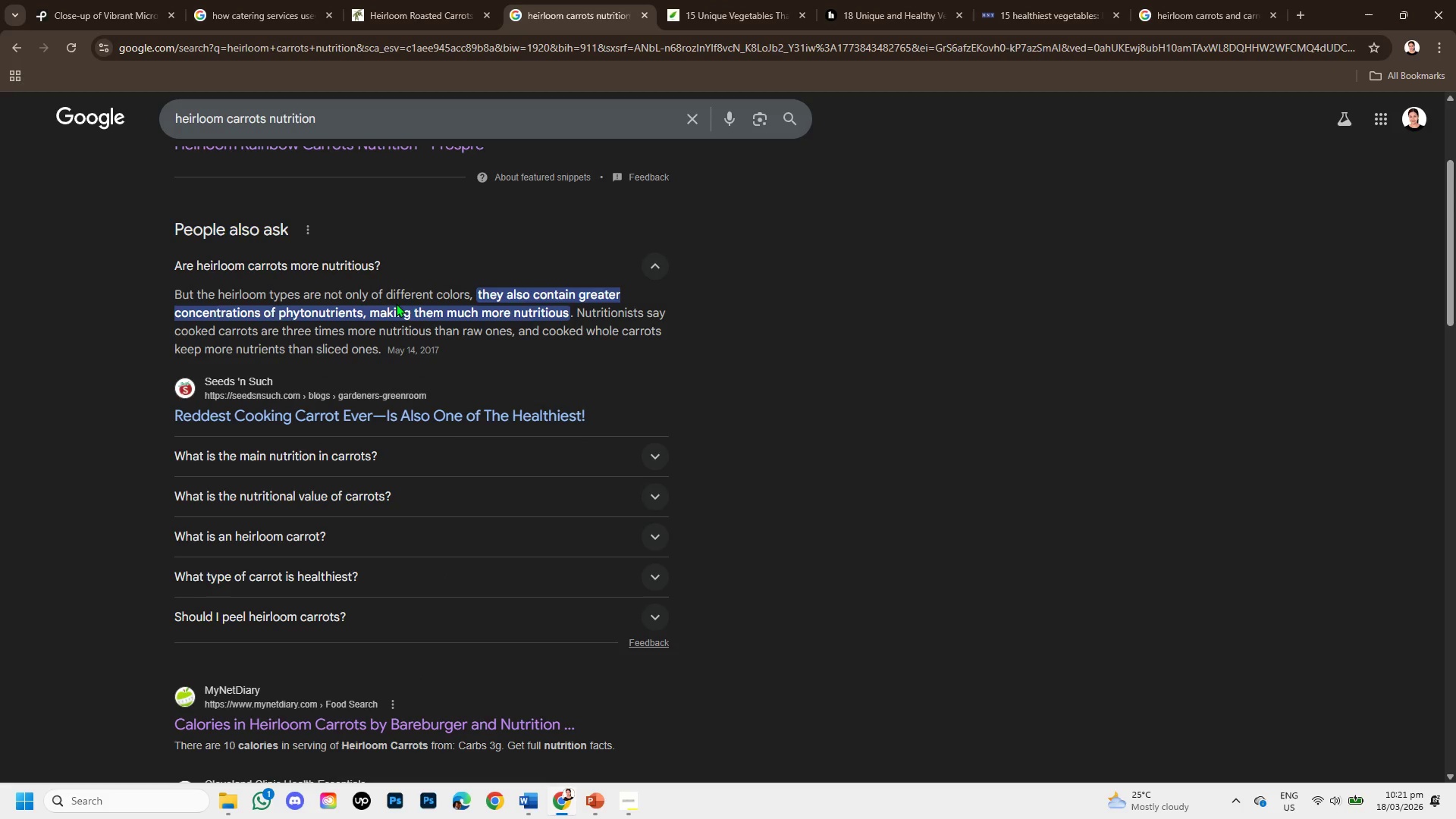 
wait(10.33)
 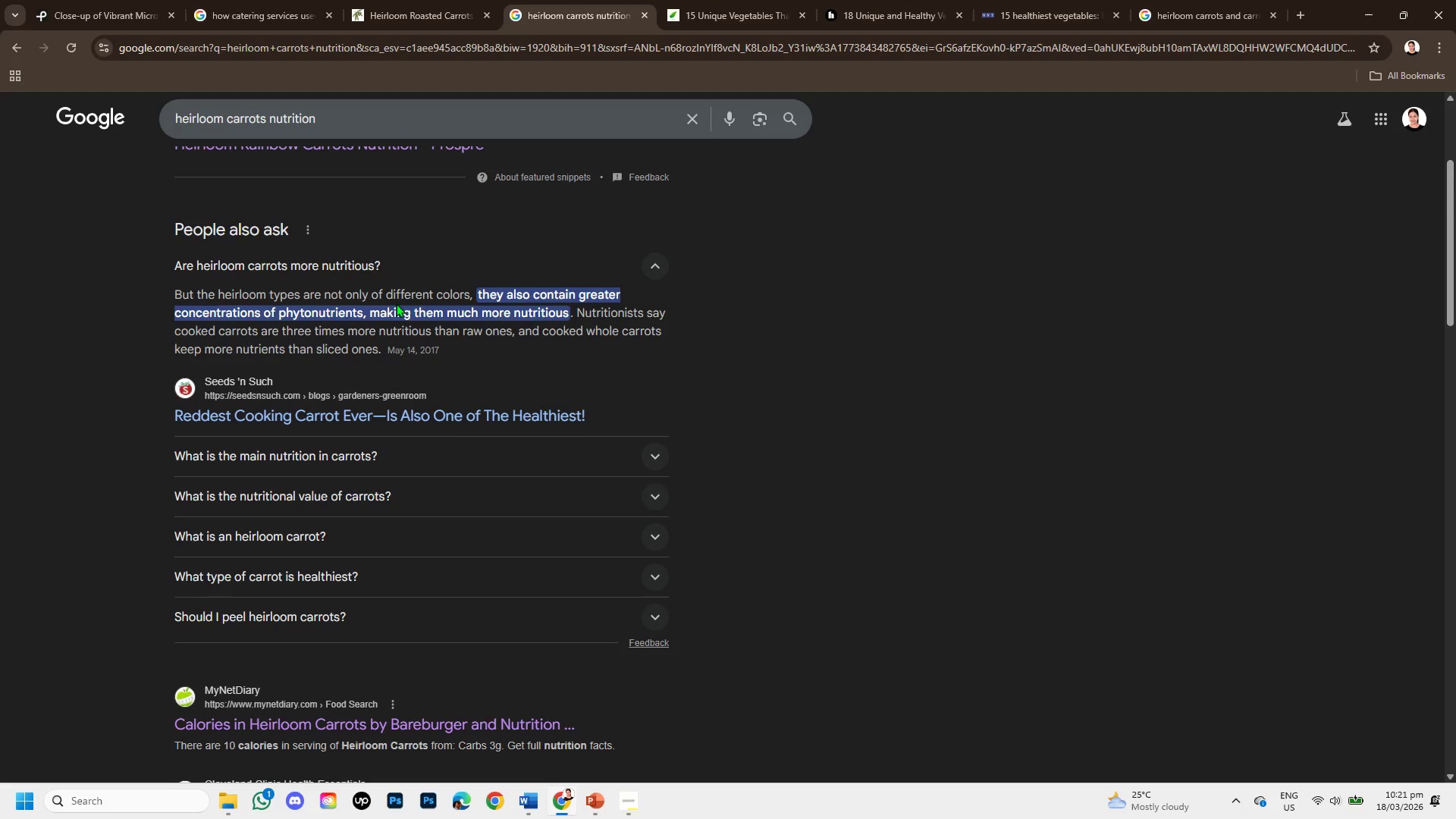 
scroll: coordinate [469, 412], scroll_direction: down, amount: 2.0
 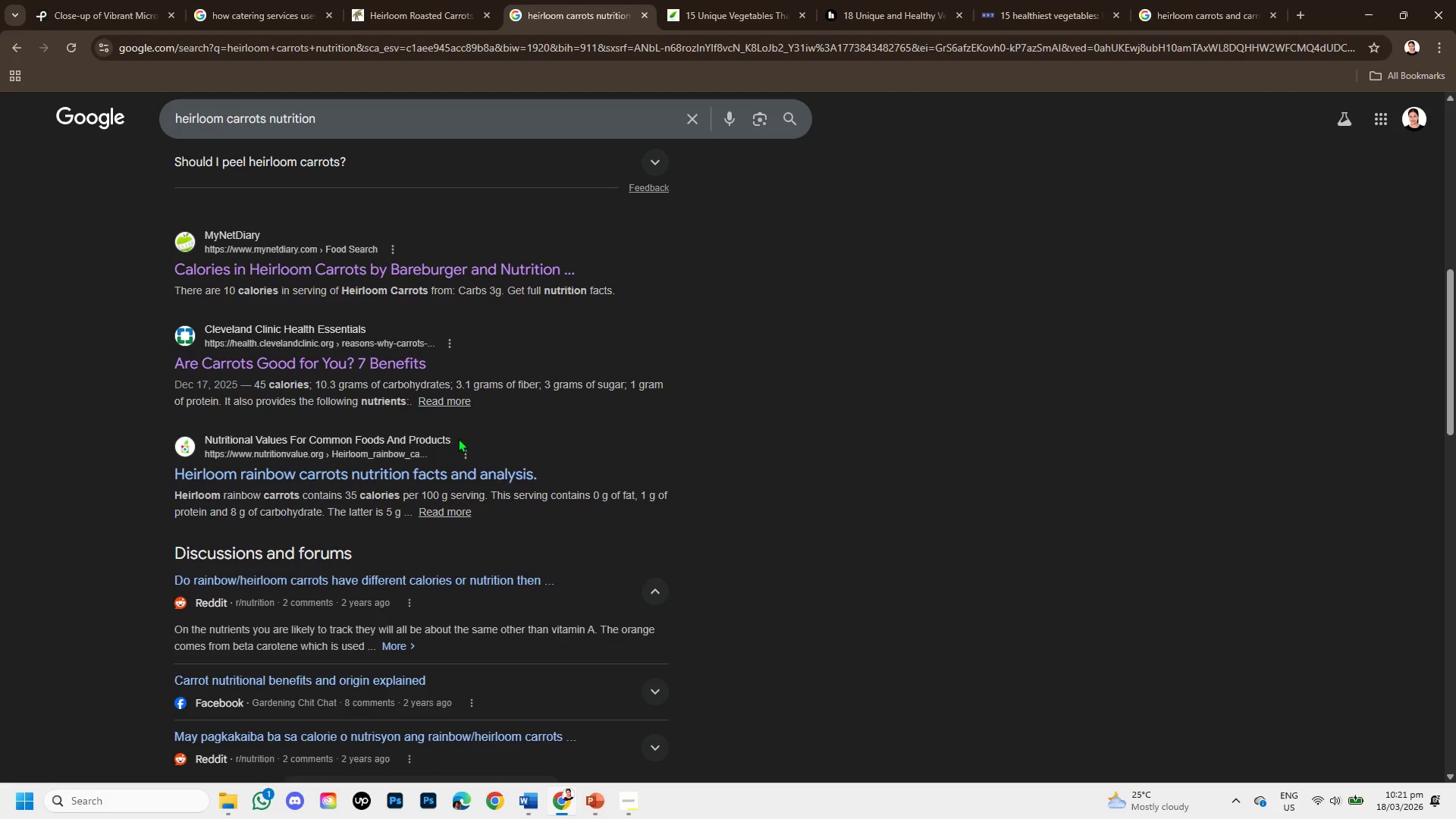 
right_click([457, 475])
 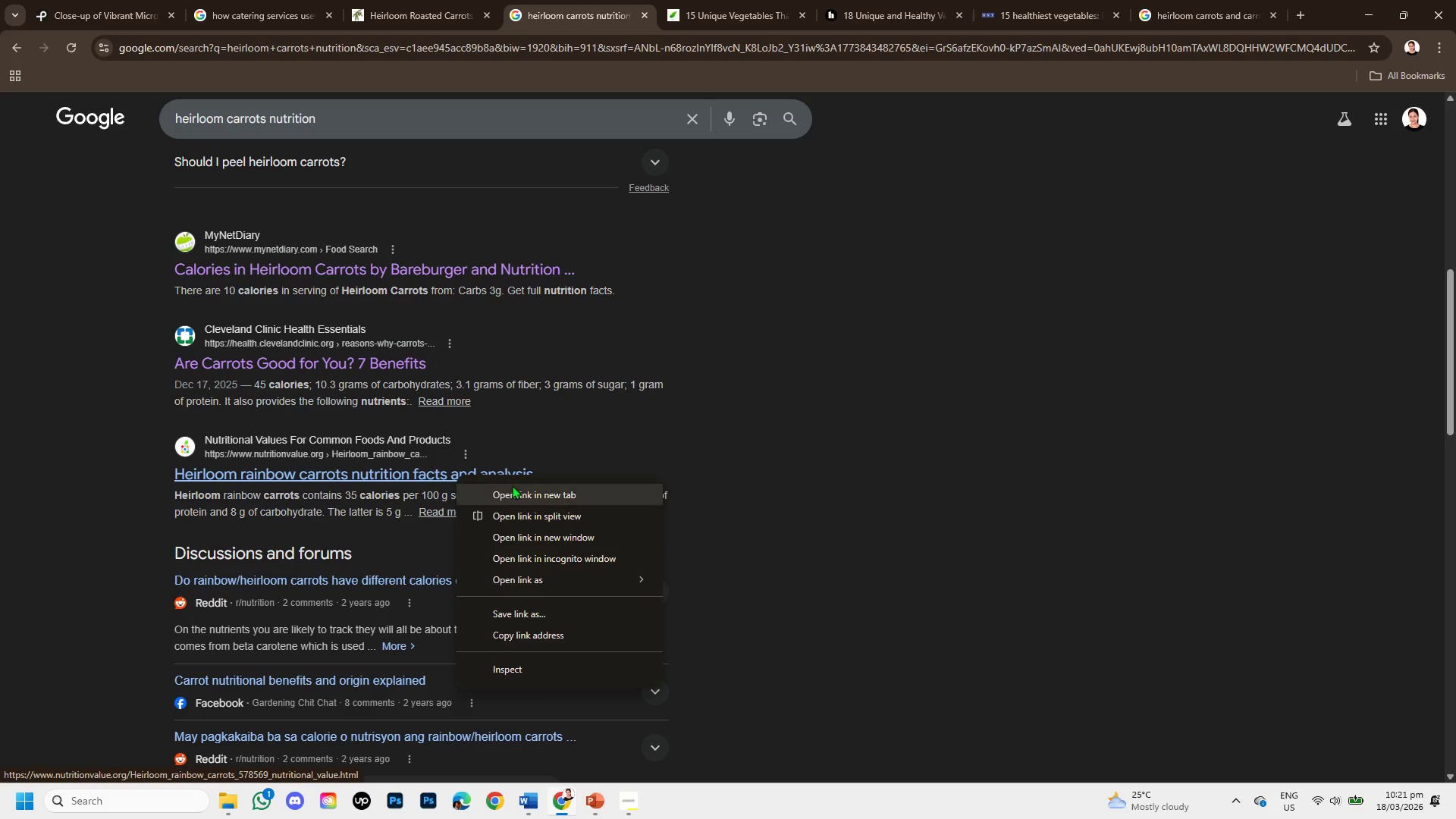 
left_click([512, 485])
 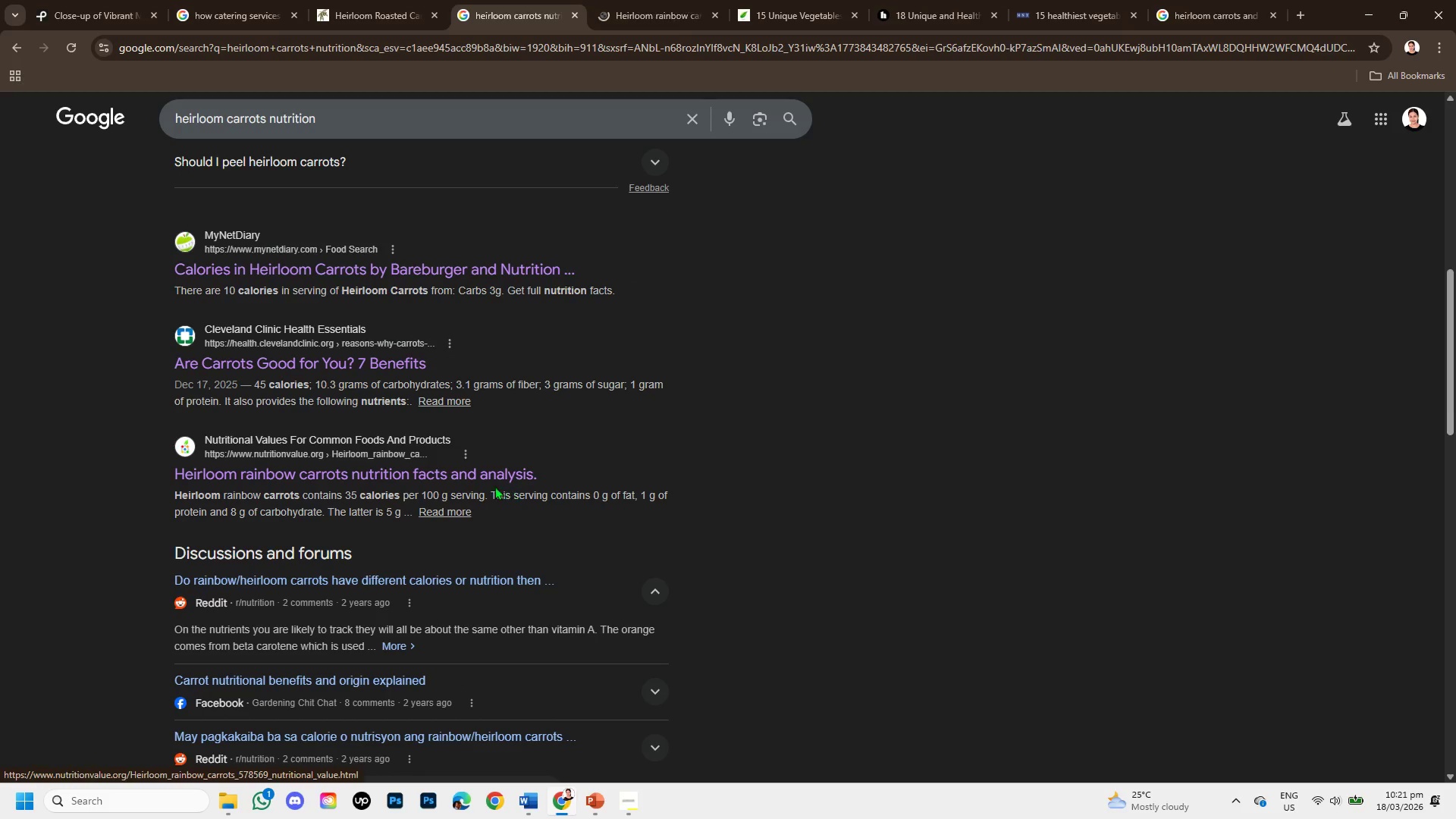 
scroll: coordinate [482, 506], scroll_direction: down, amount: 4.0
 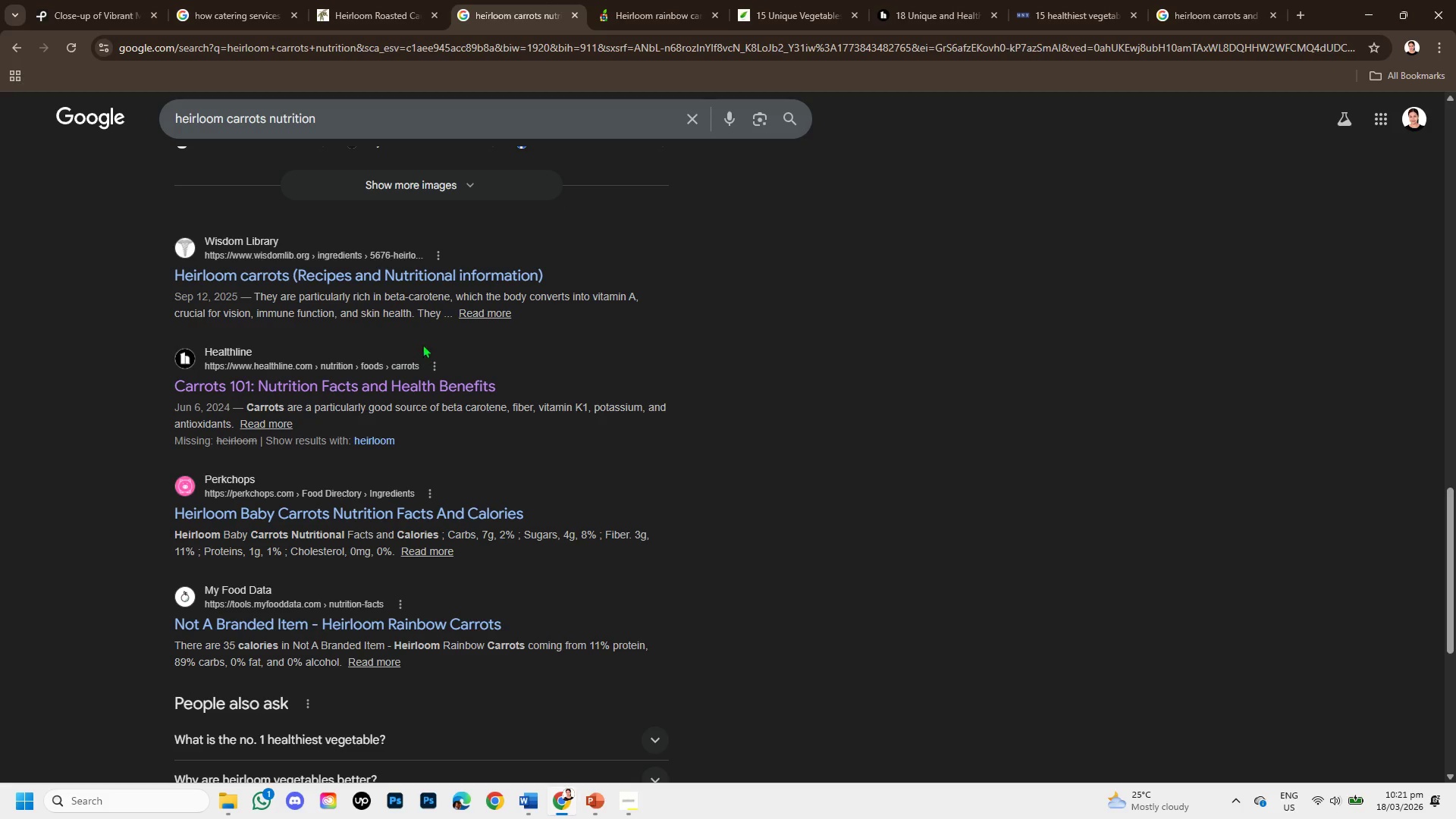 
left_click([662, 0])
 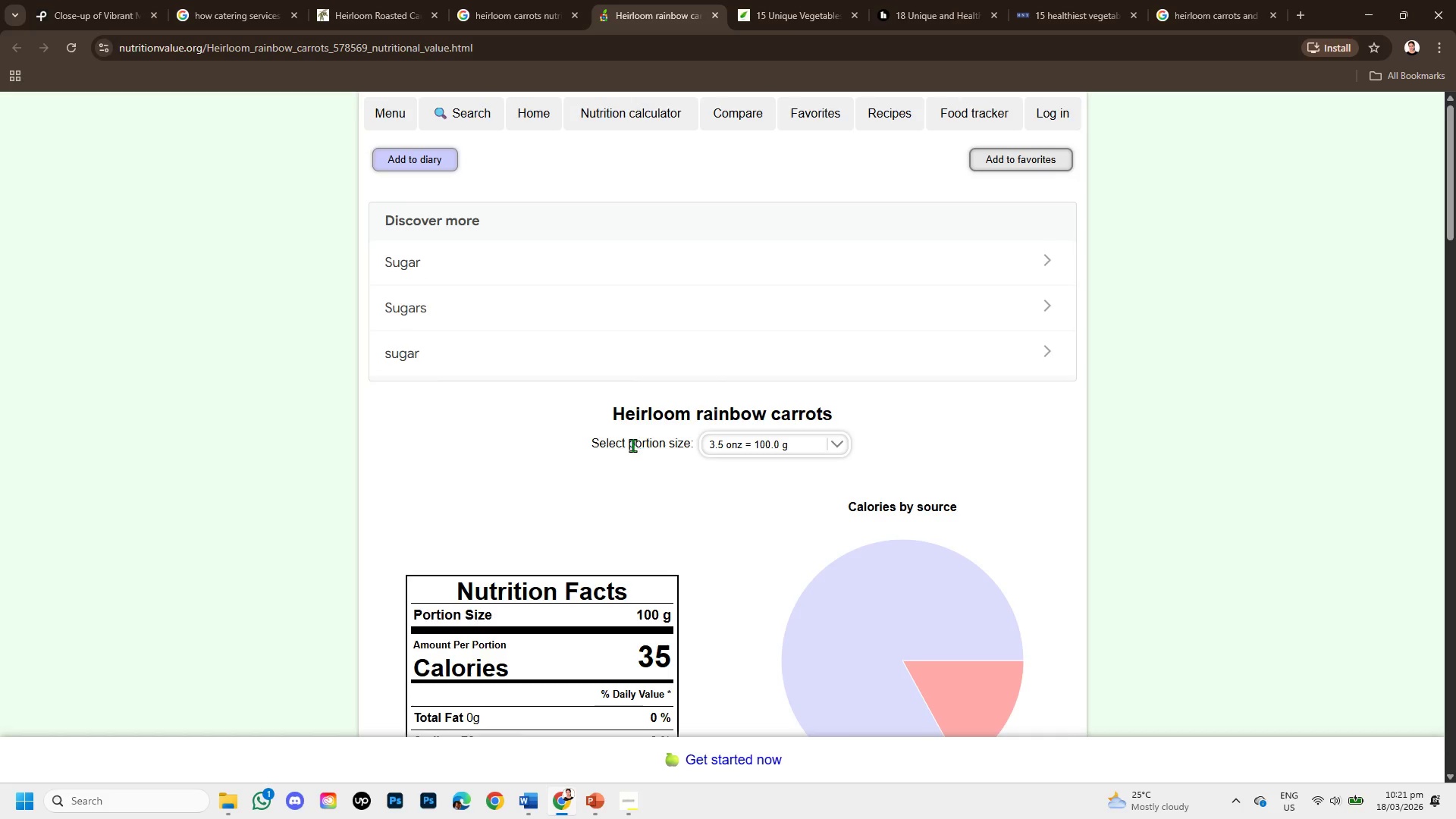 
scroll: coordinate [348, 268], scroll_direction: down, amount: 12.0
 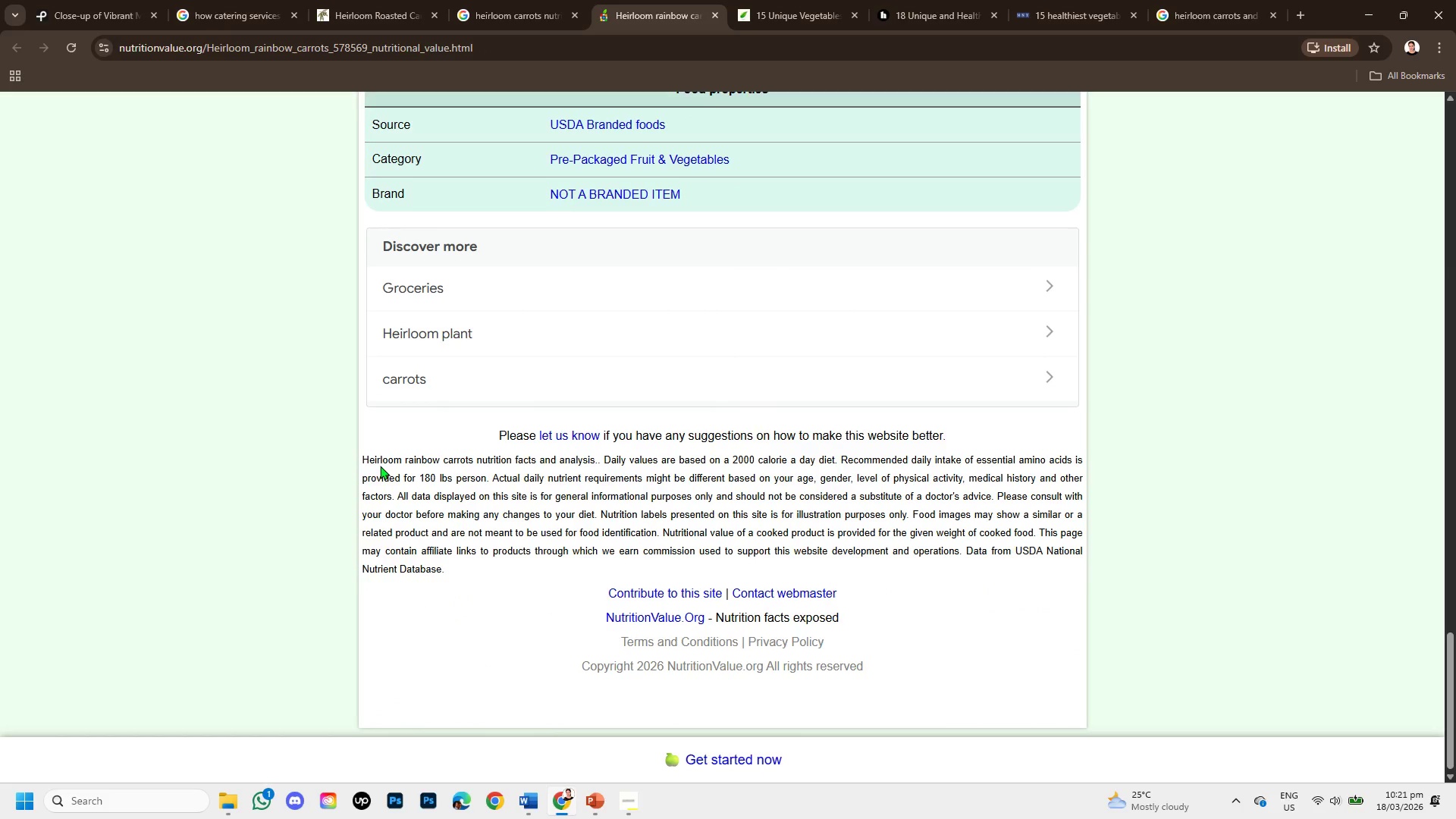 
scroll: coordinate [454, 306], scroll_direction: up, amount: 15.0
 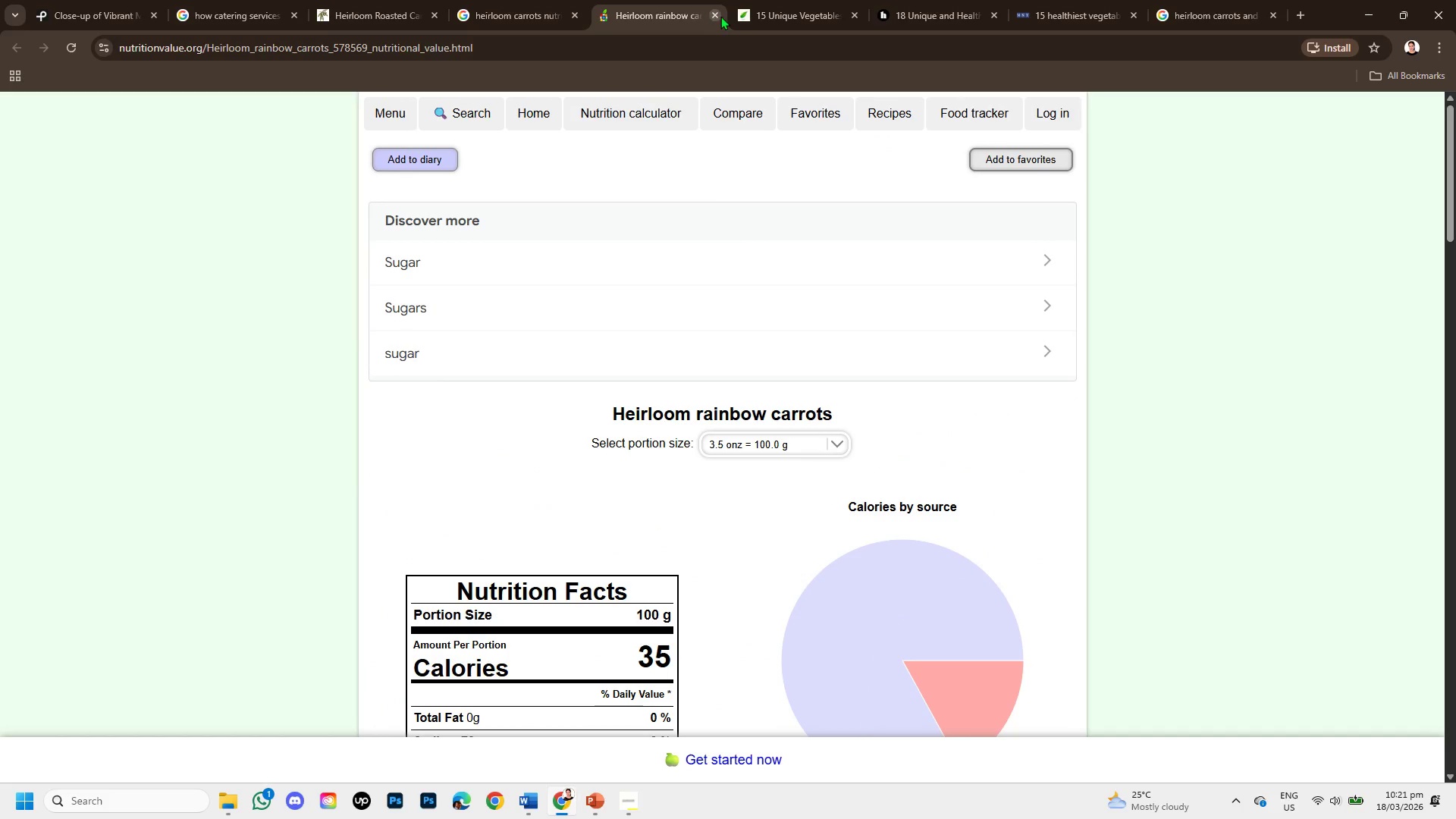 
left_click([720, 14])
 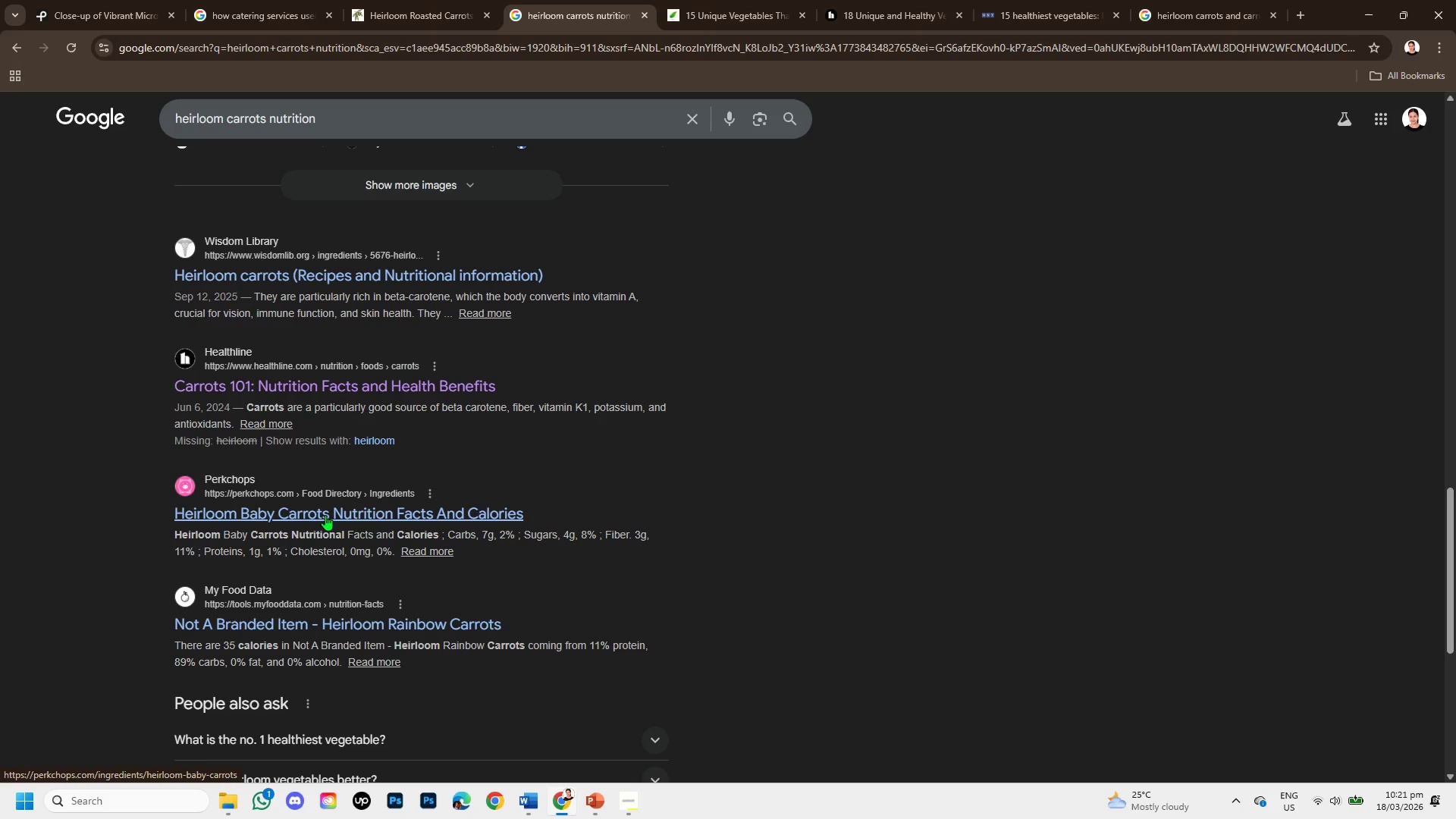 
right_click([325, 515])
 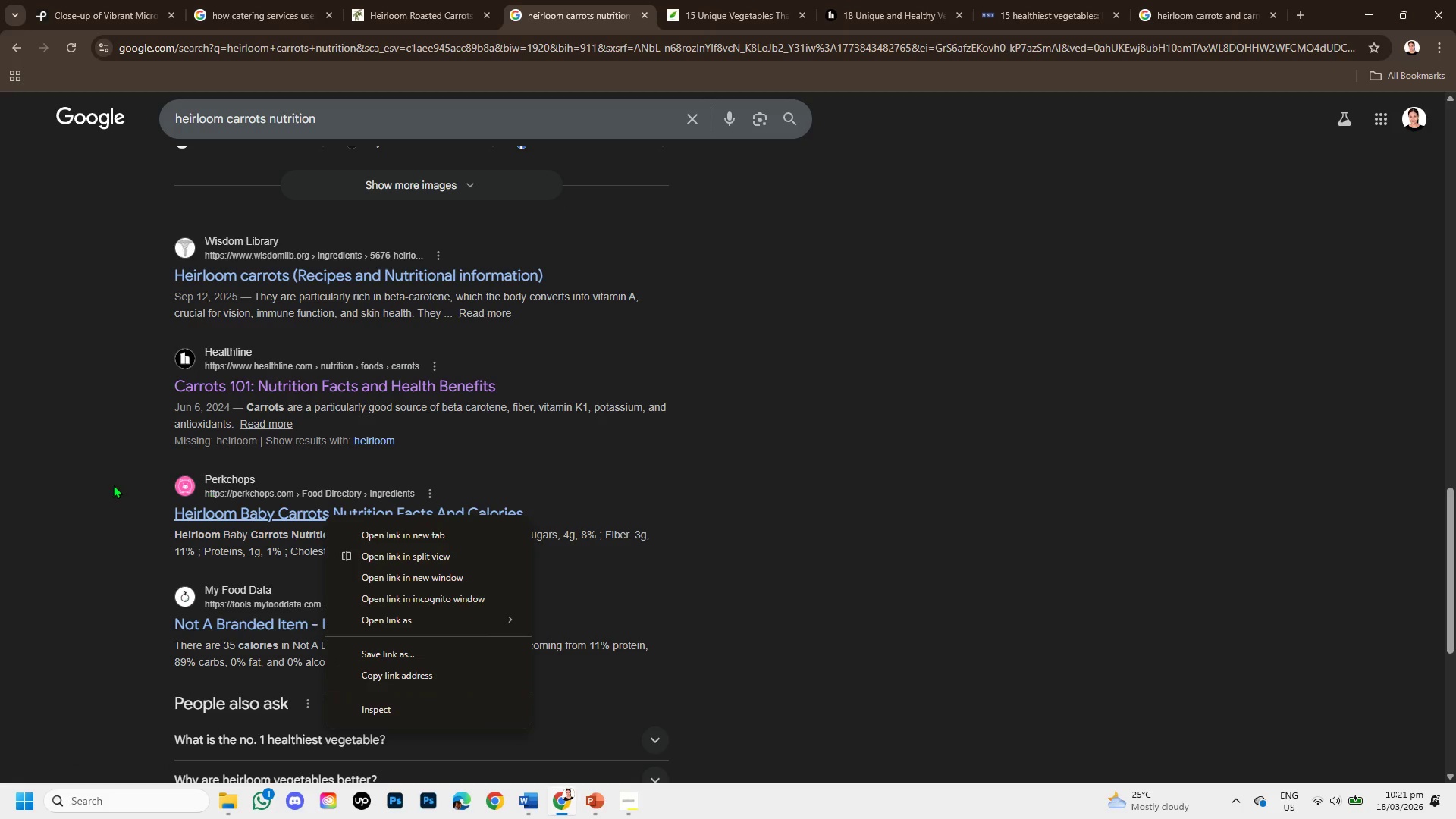 
left_click([113, 485])
 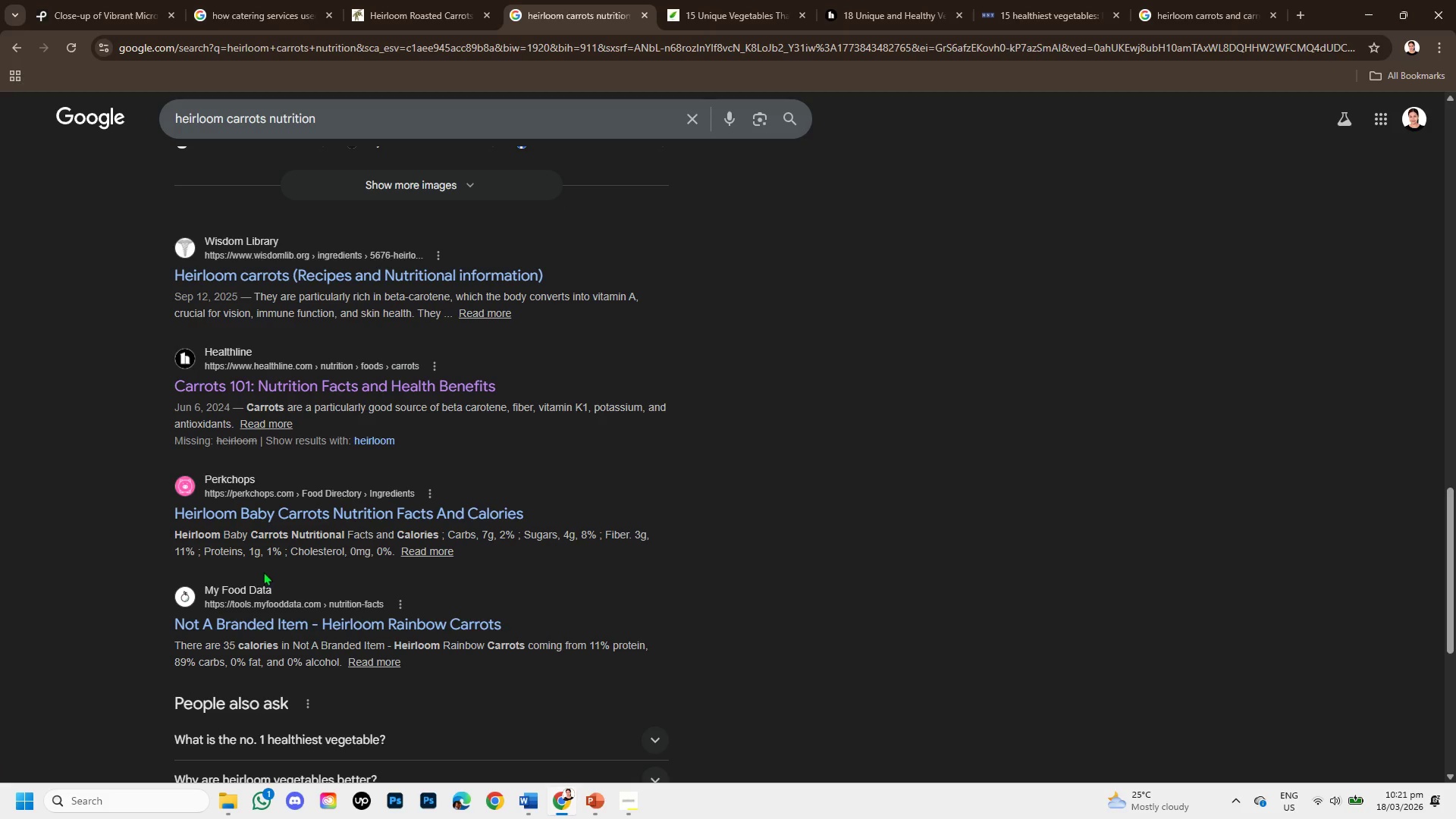 
scroll: coordinate [275, 596], scroll_direction: down, amount: 2.0
 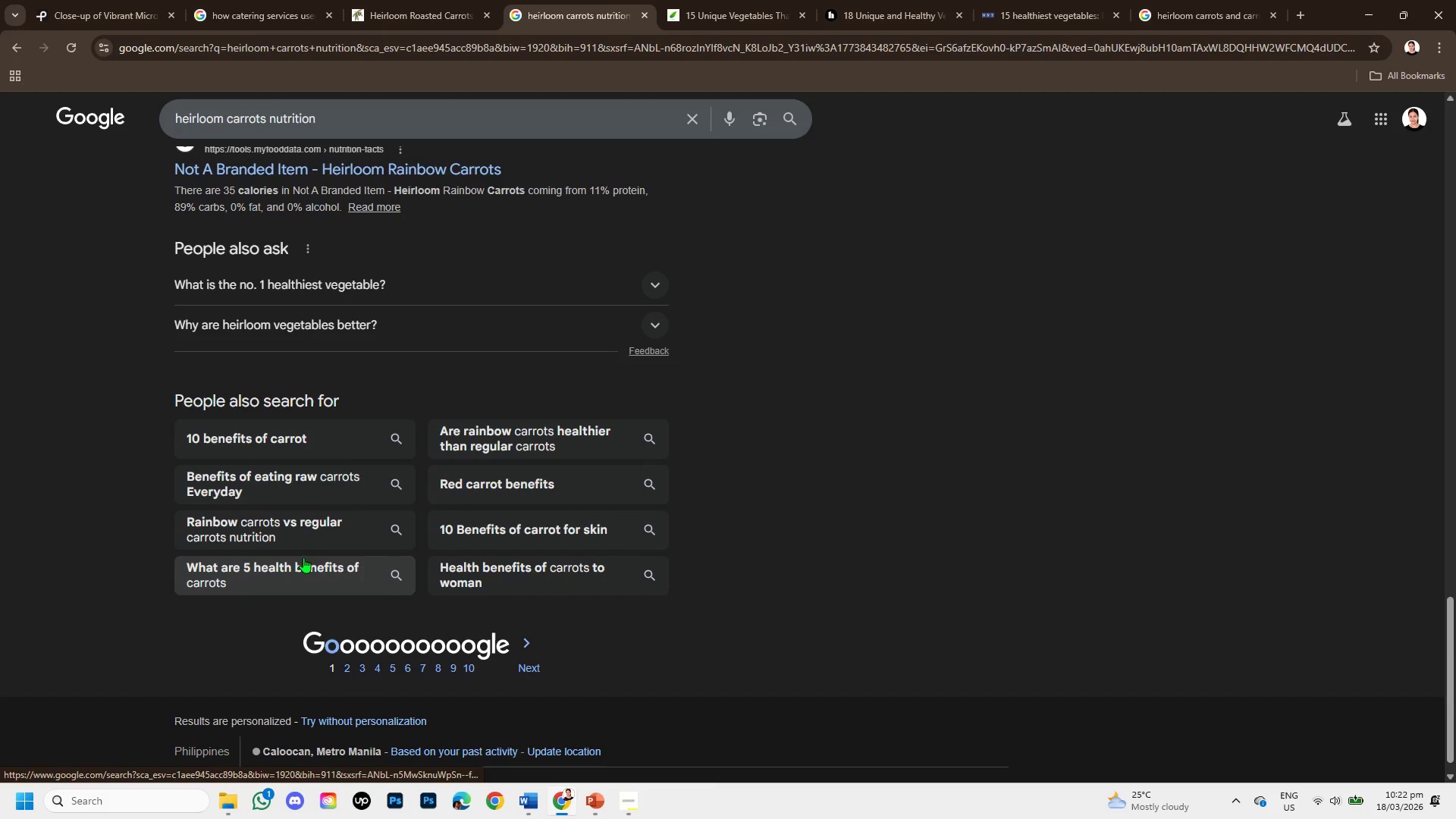 
scroll: coordinate [353, 513], scroll_direction: up, amount: 12.0
 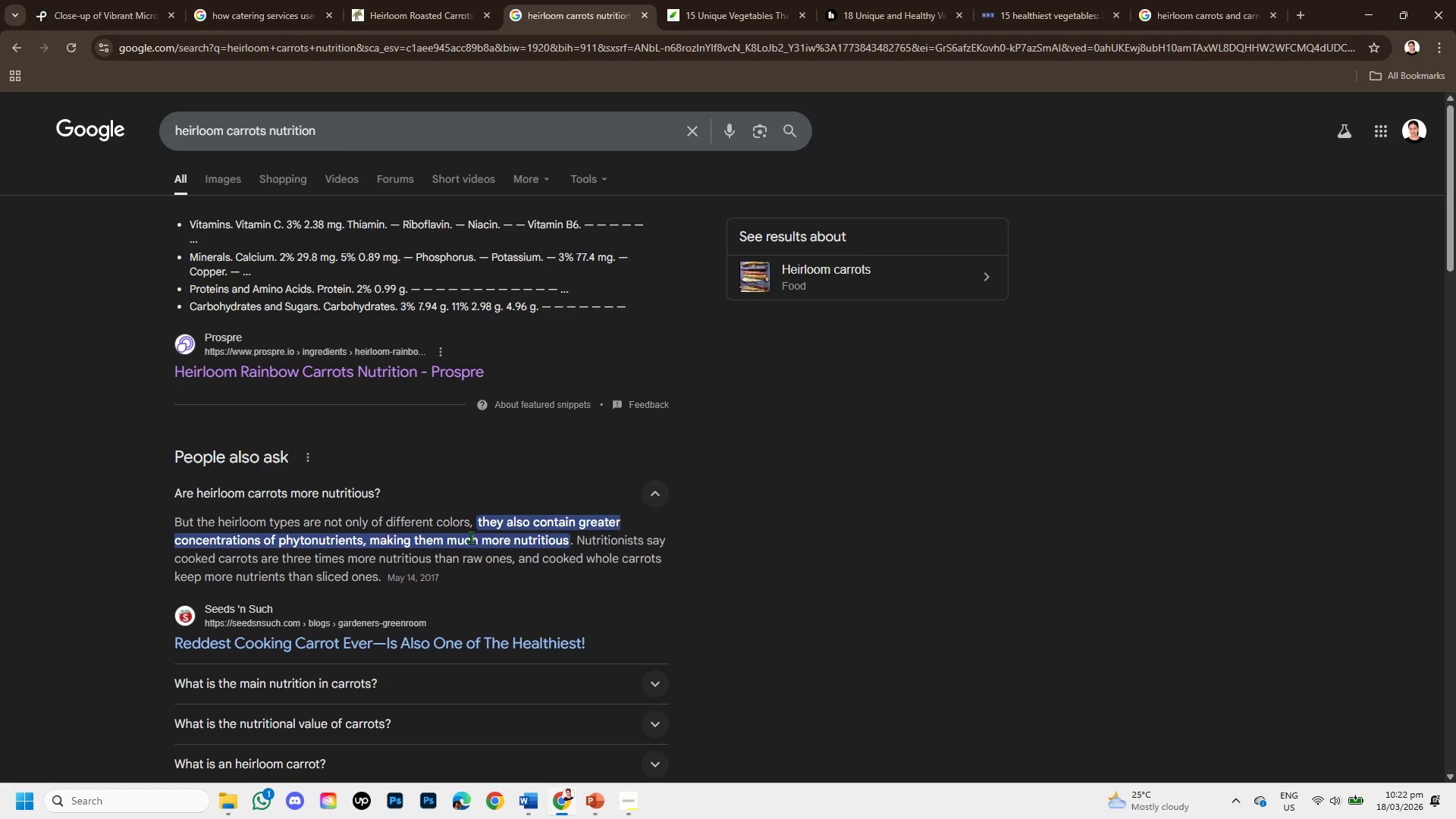 
scroll: coordinate [475, 554], scroll_direction: down, amount: 1.0
 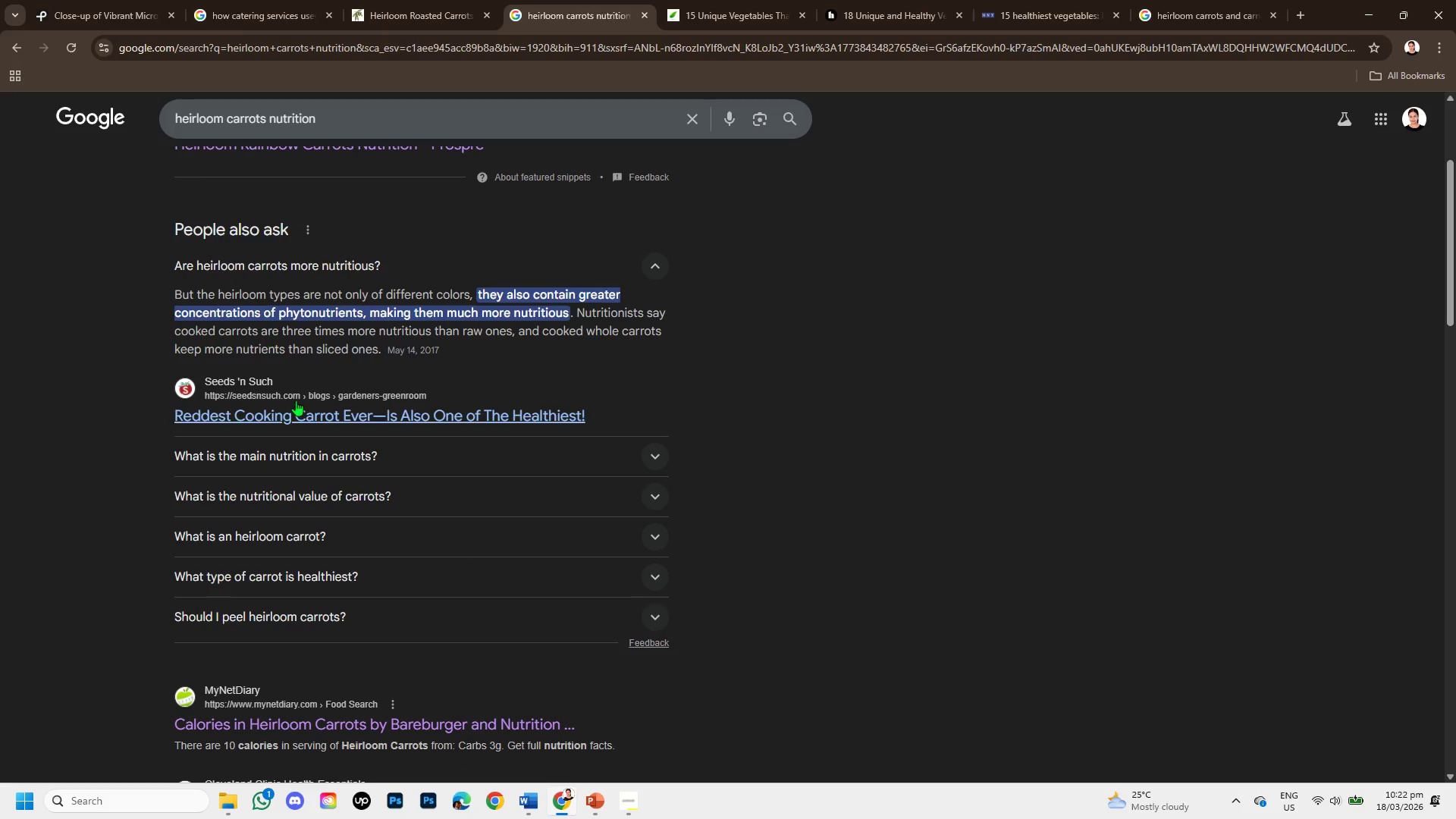 
right_click([312, 413])
 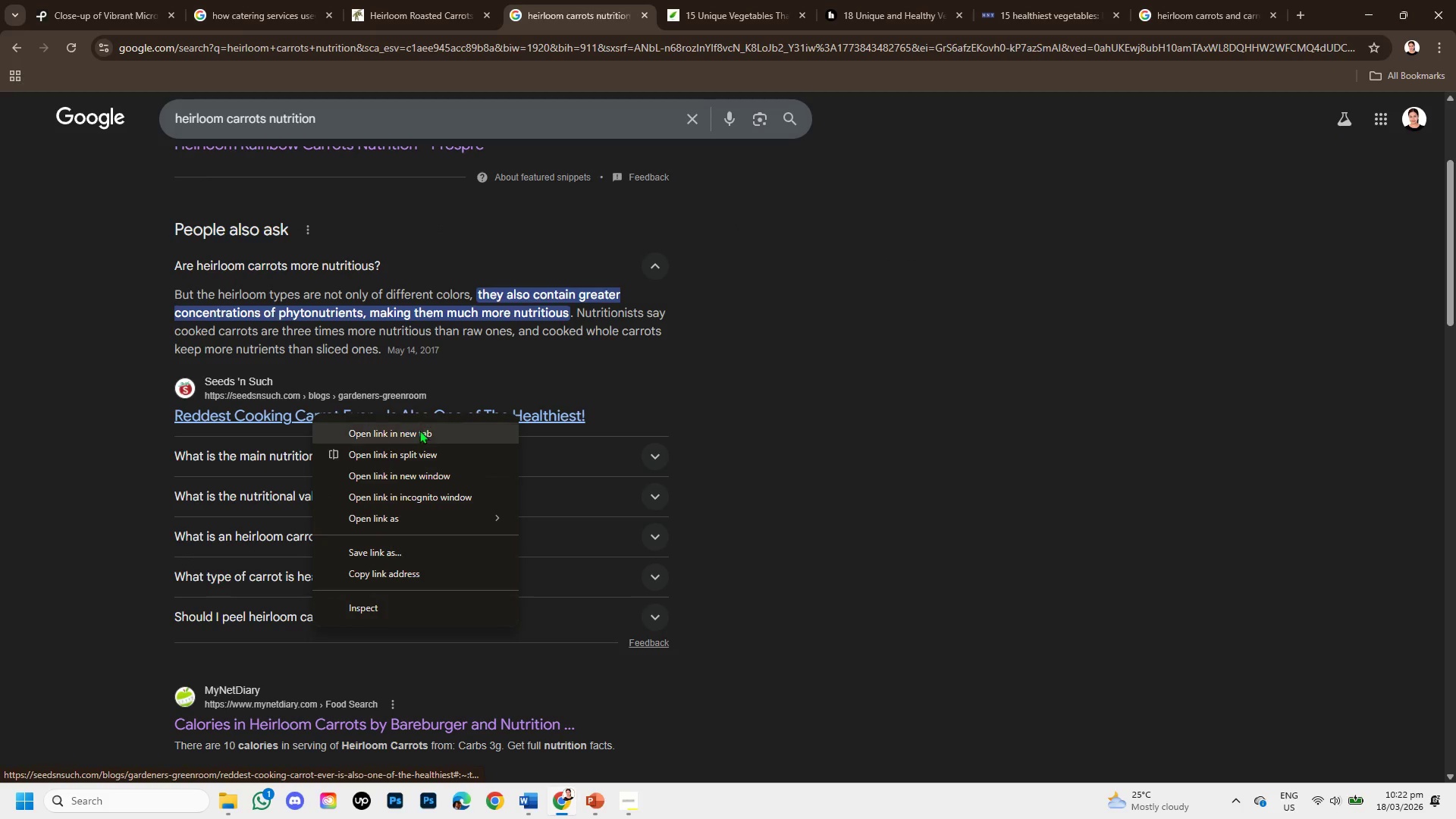 
left_click([419, 432])
 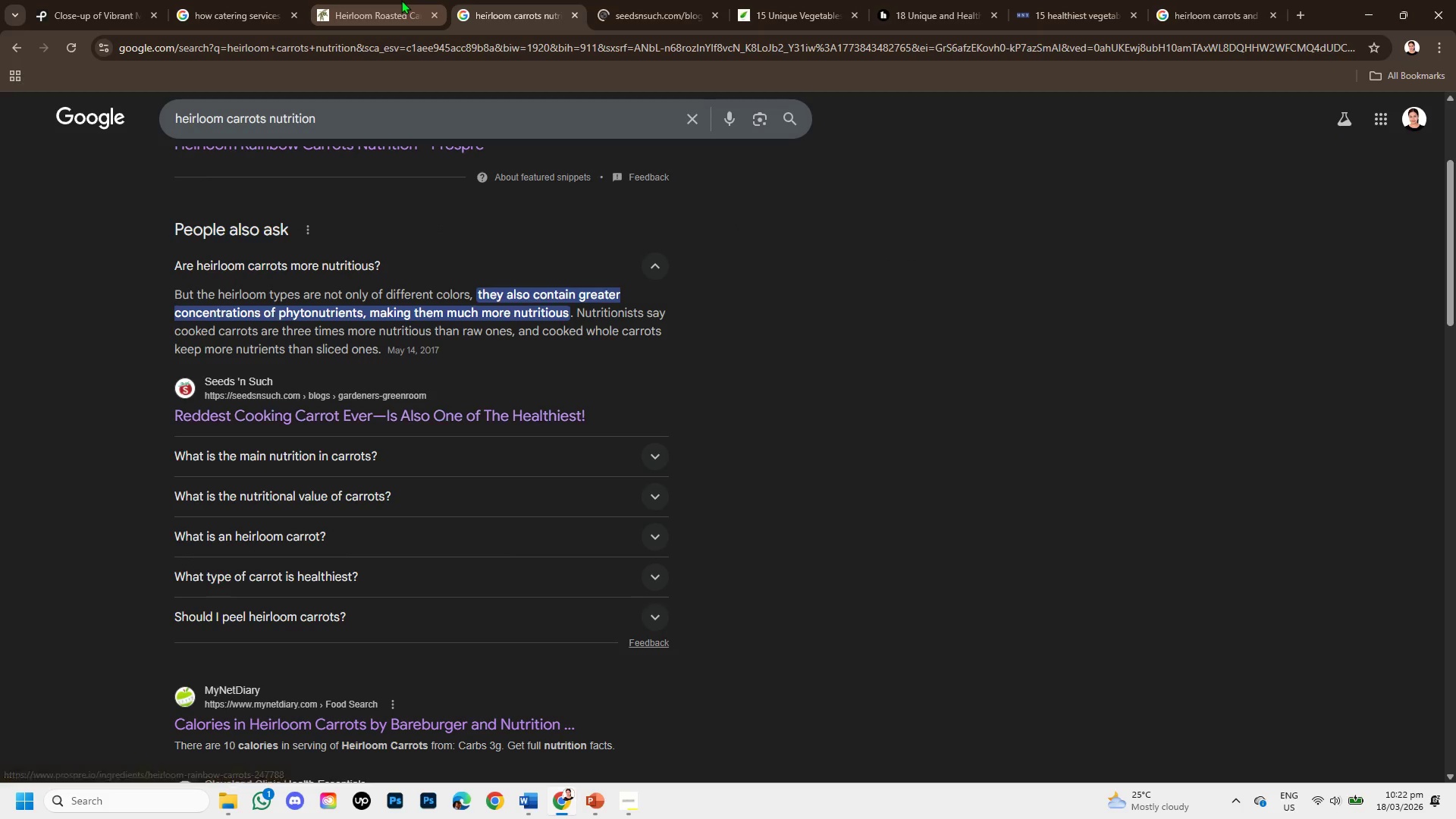 
left_click([401, 0])
 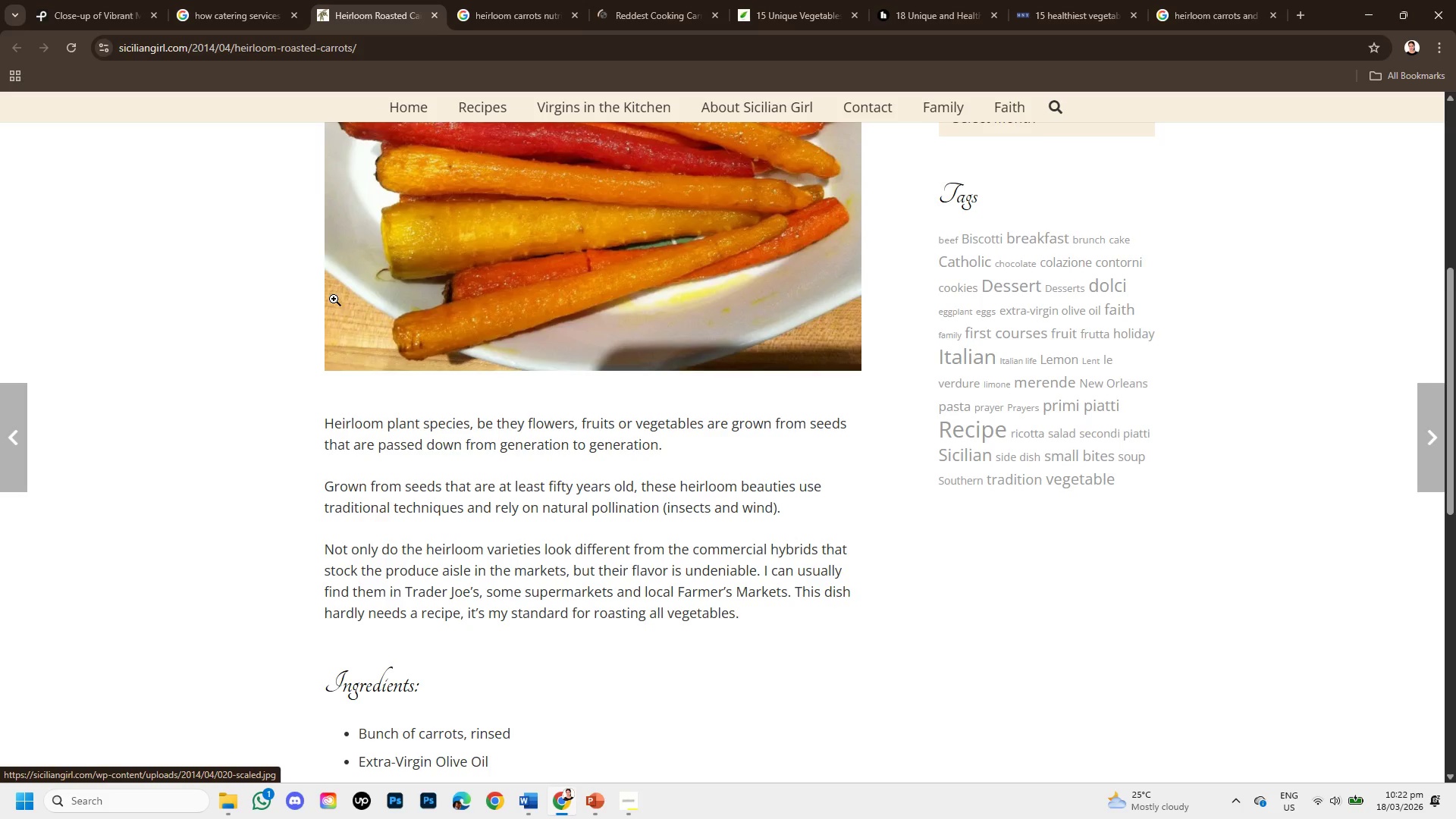 
scroll: coordinate [387, 386], scroll_direction: up, amount: 4.0
 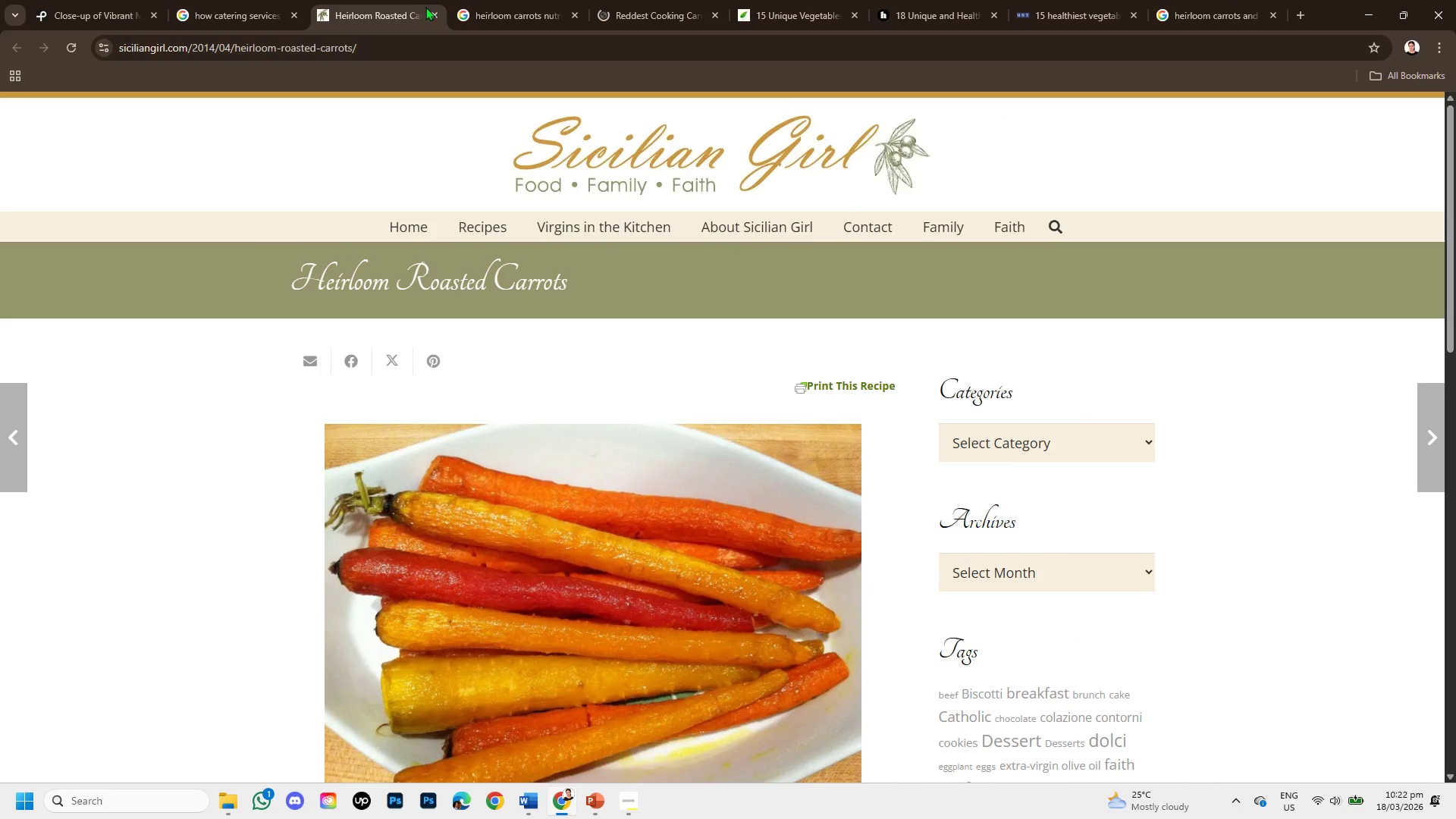 
left_click([428, 9])
 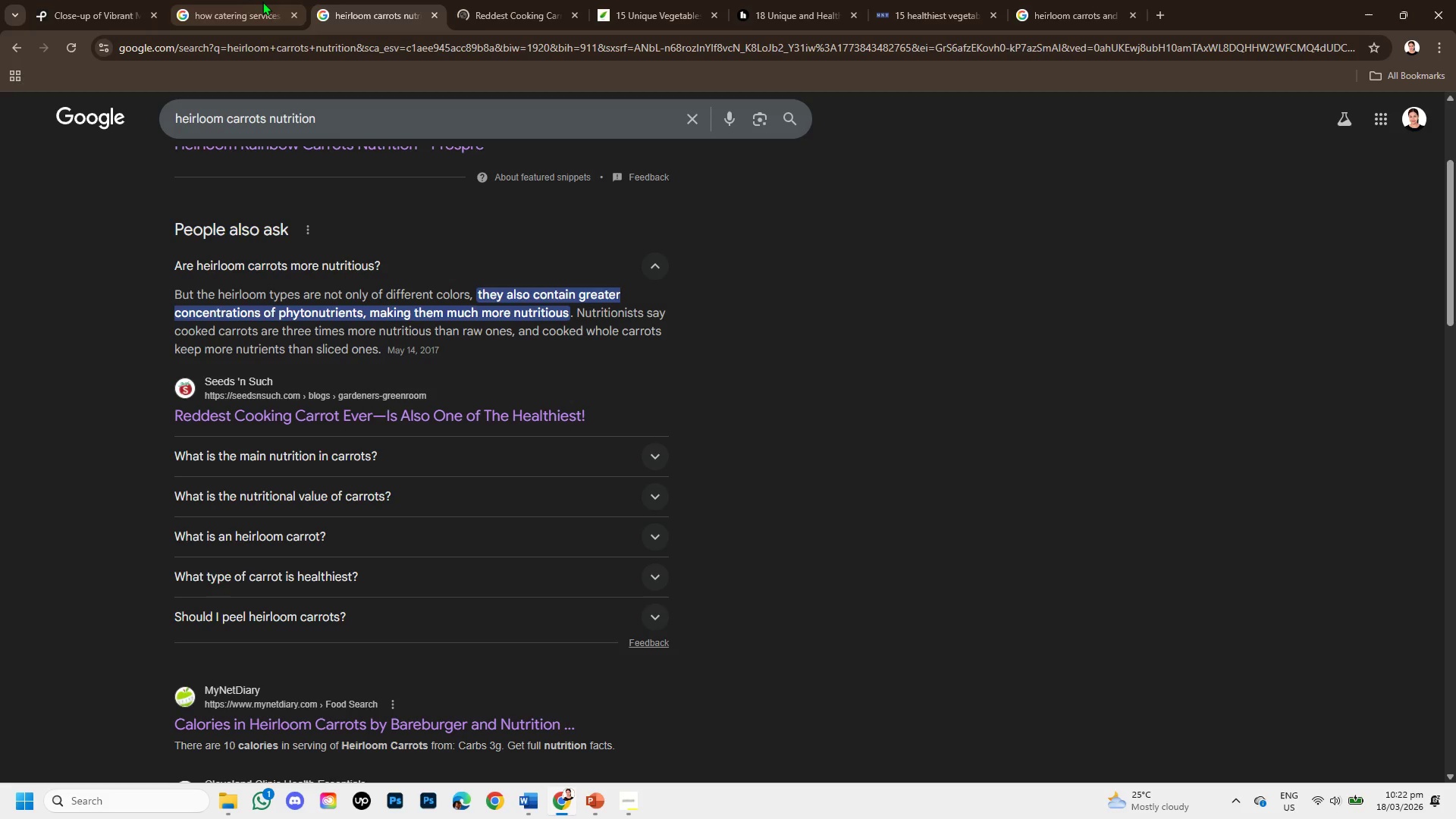 
left_click([249, 0])
 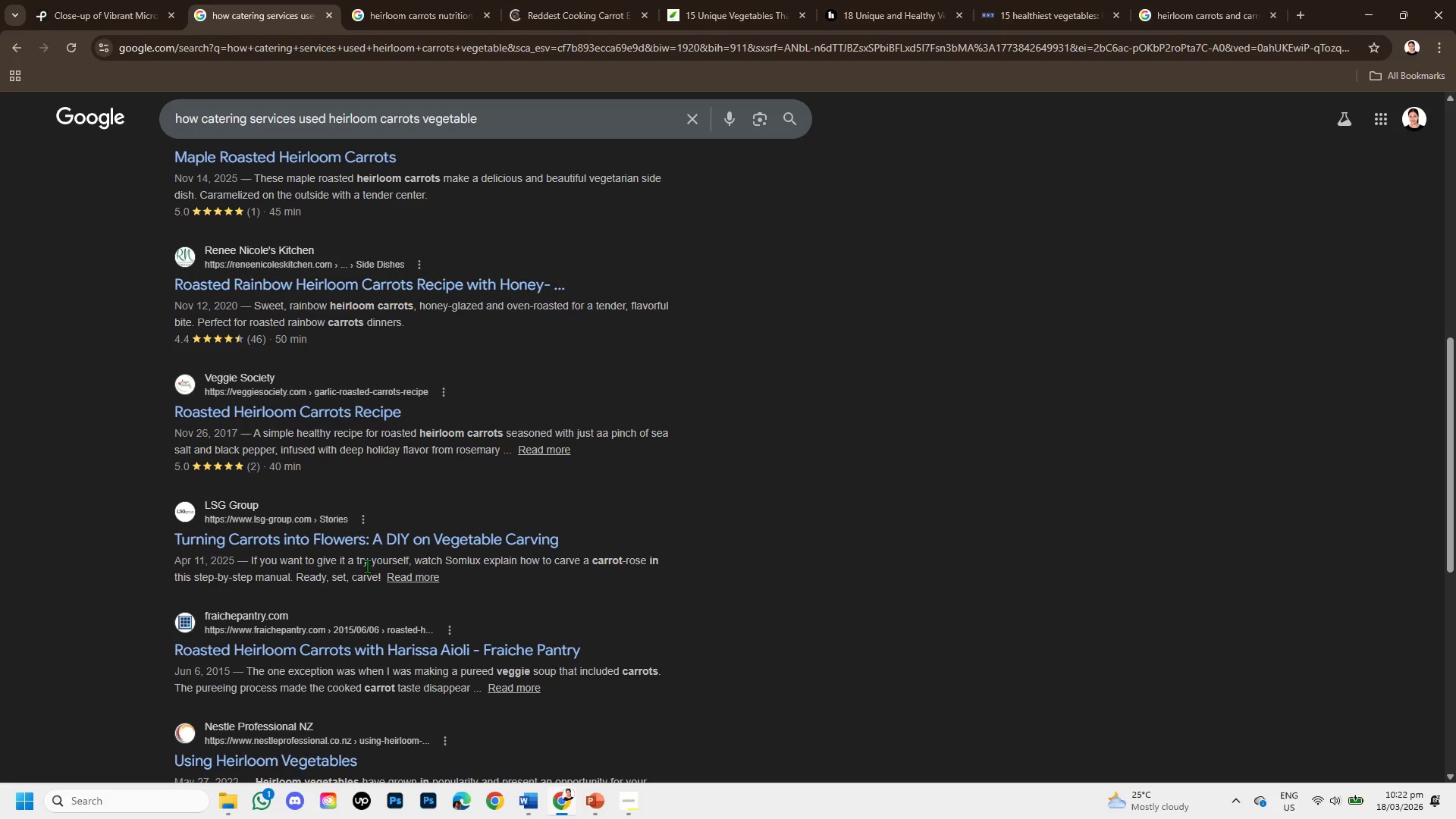 
scroll: coordinate [366, 566], scroll_direction: down, amount: 1.0
 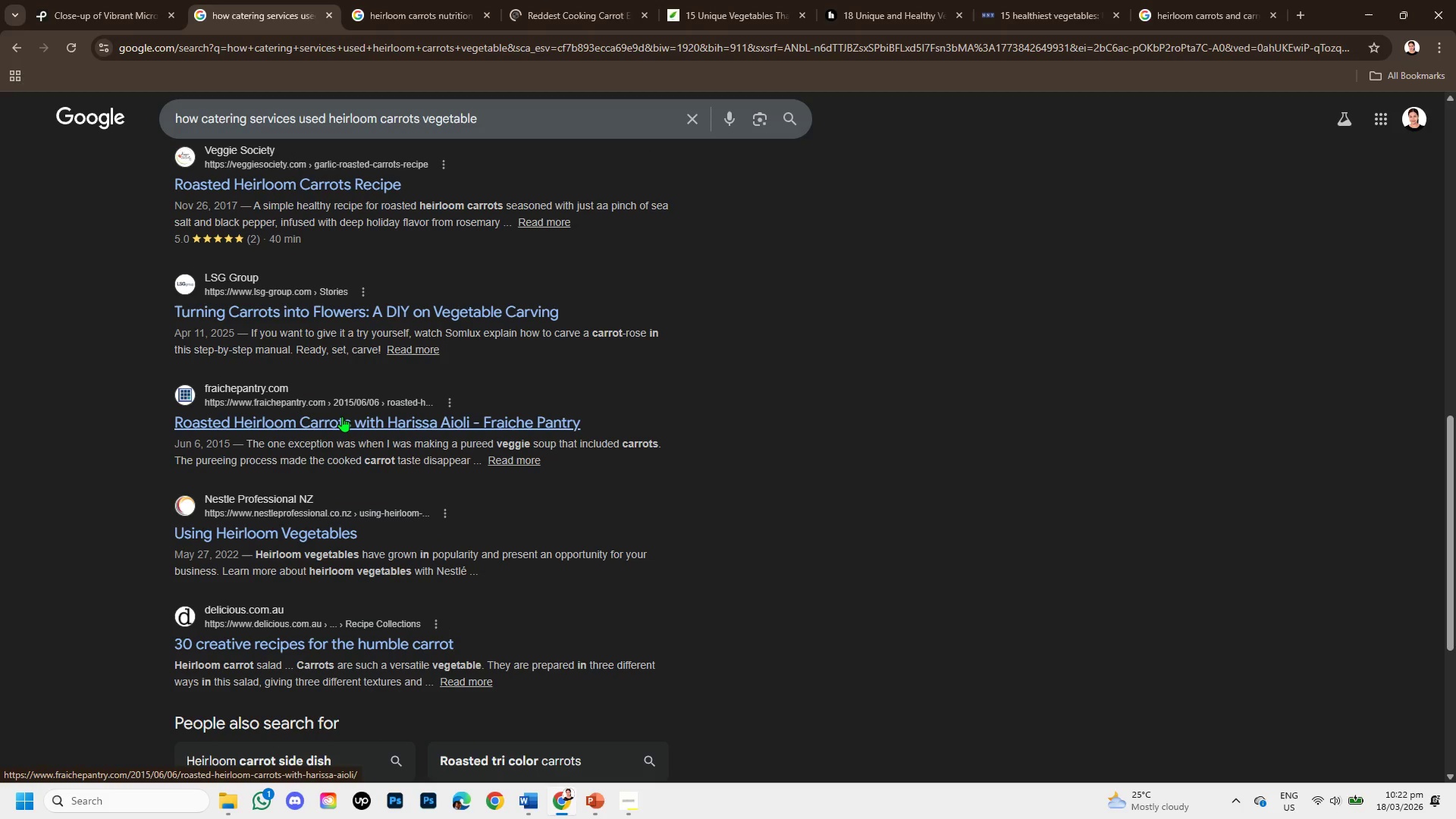 
right_click([295, 300])
 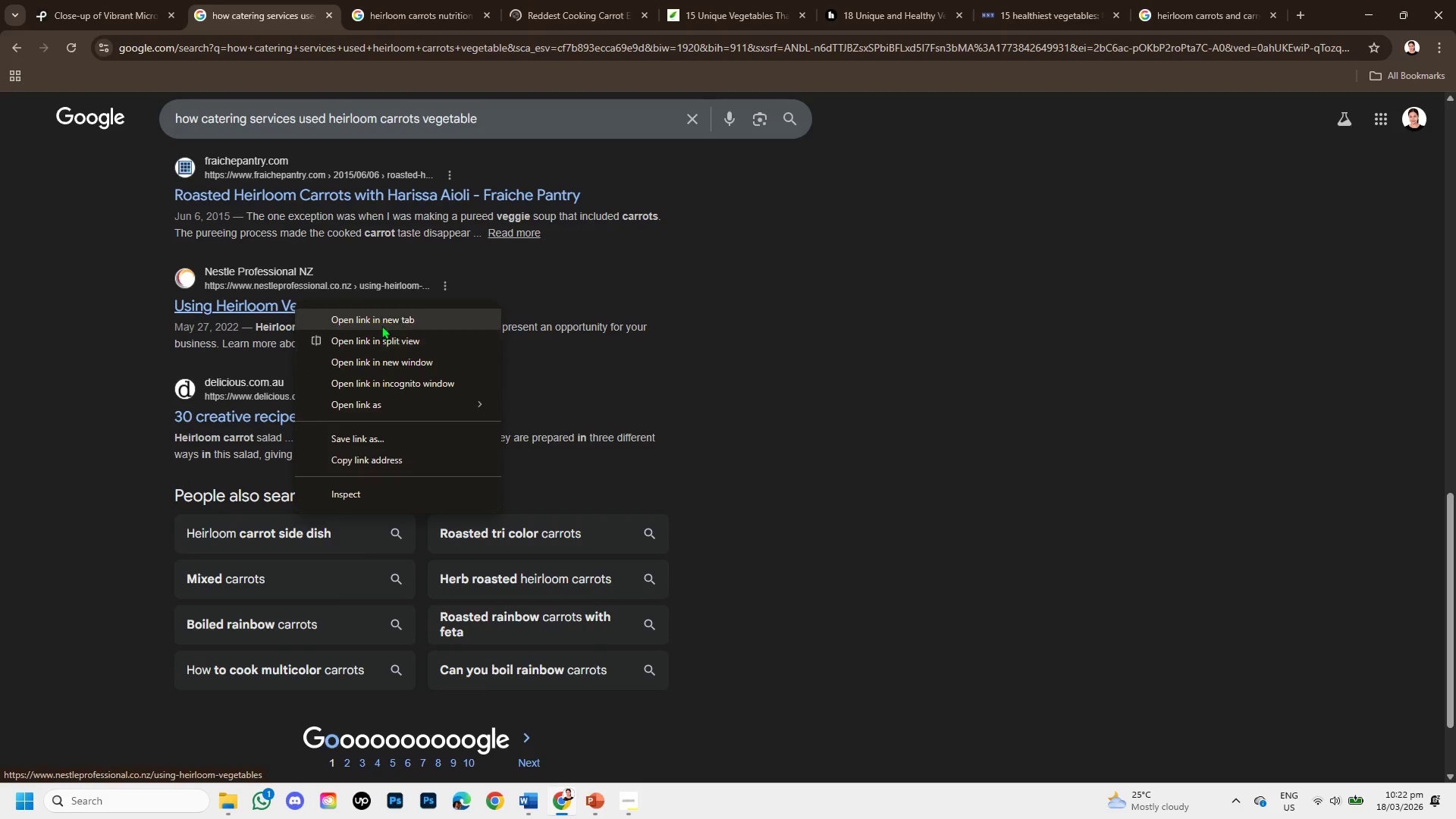 
scroll: coordinate [334, 505], scroll_direction: down, amount: 1.0
 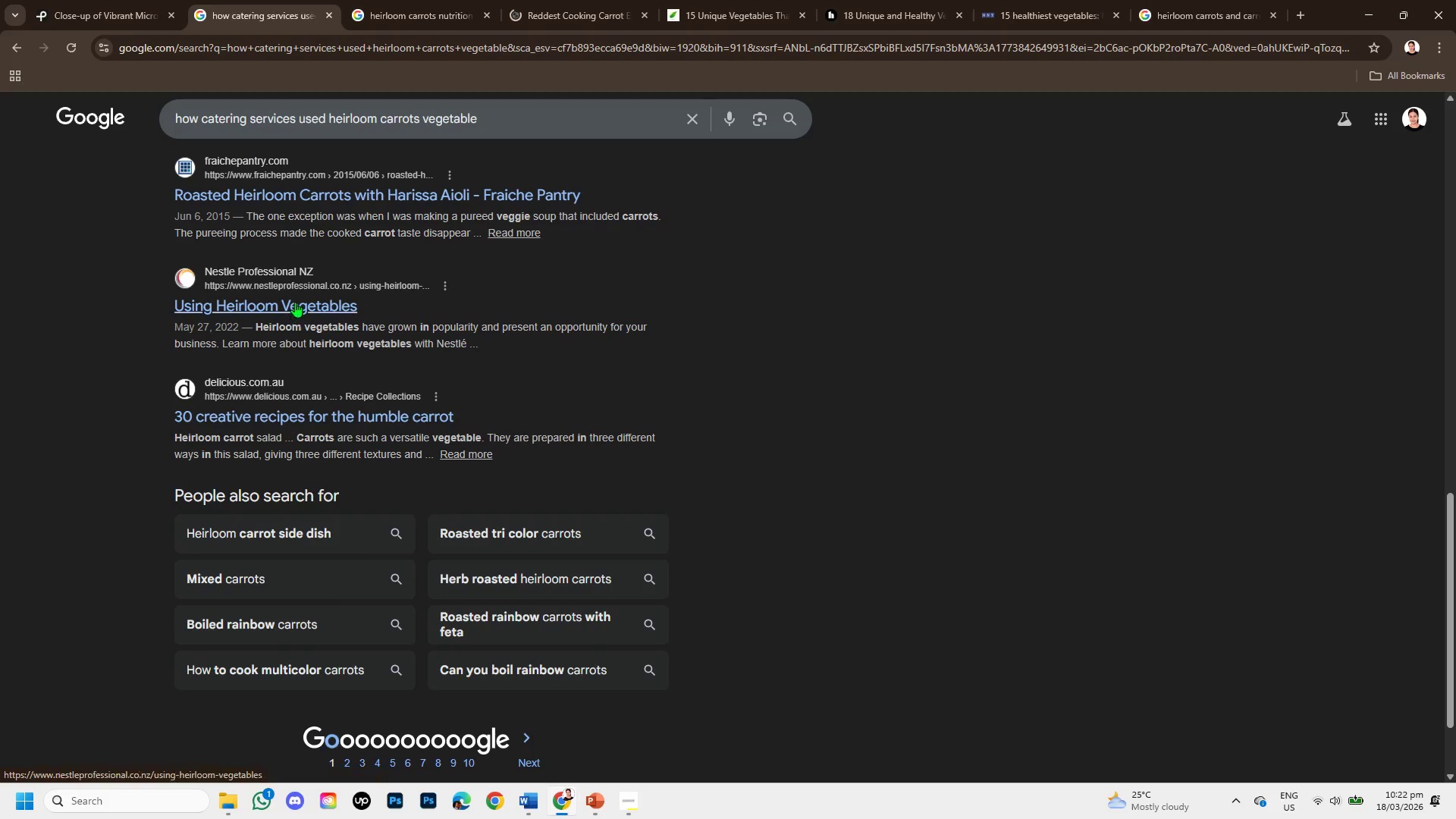 
left_click([381, 323])
 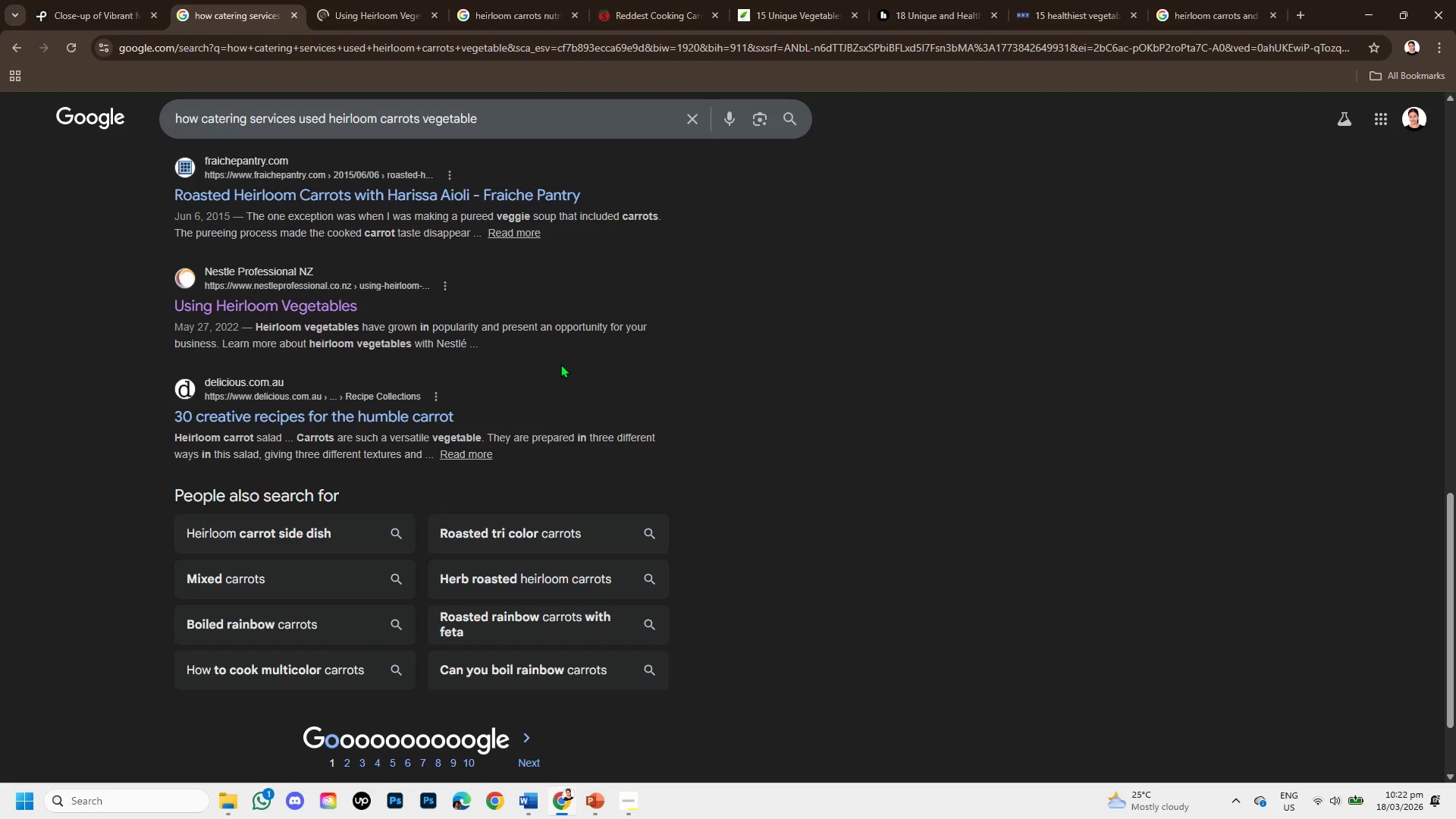 
left_click([356, 0])
 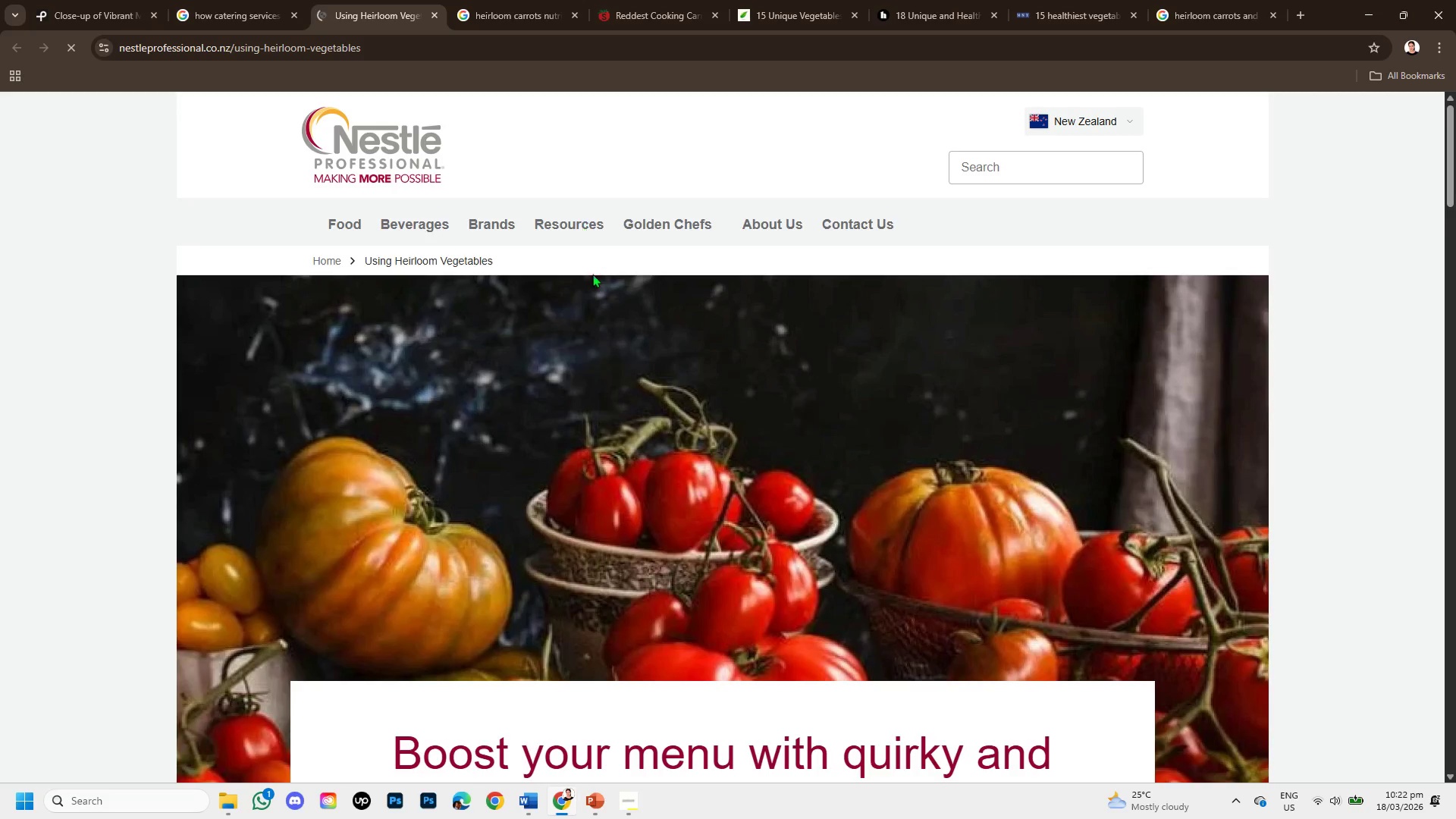 
scroll: coordinate [711, 389], scroll_direction: down, amount: 3.0
 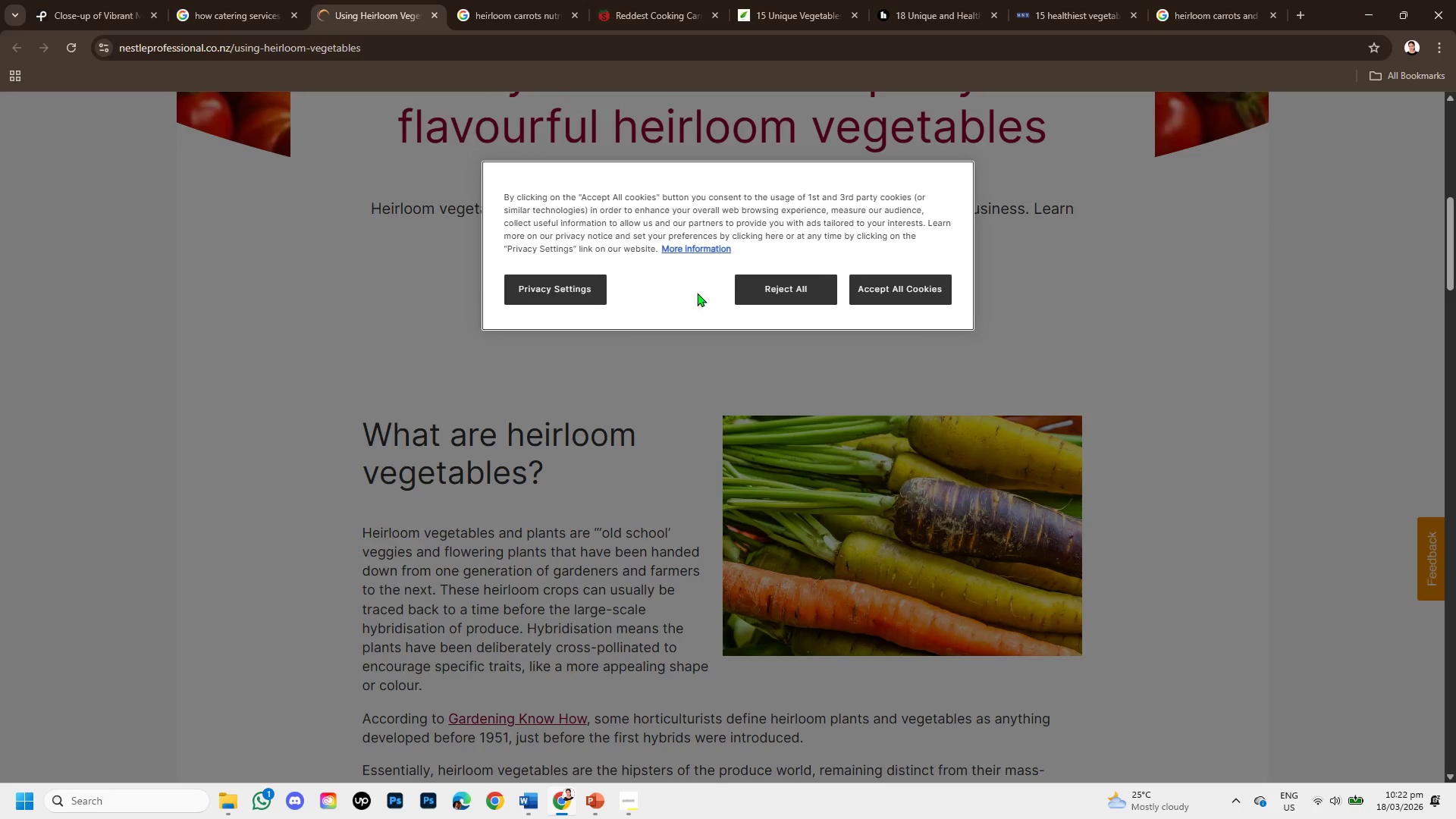 
left_click([777, 297])
 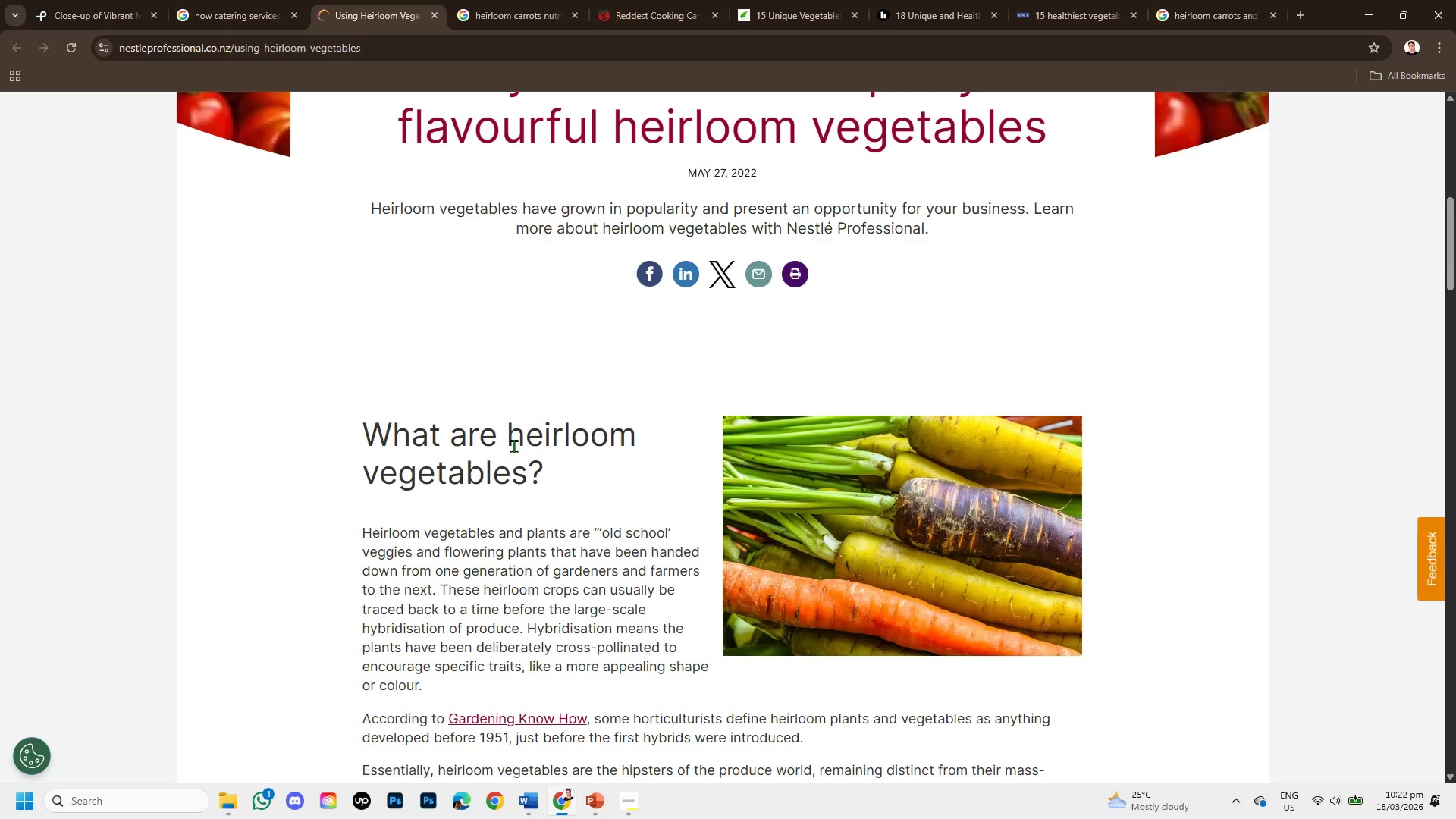 
scroll: coordinate [519, 456], scroll_direction: down, amount: 1.0
 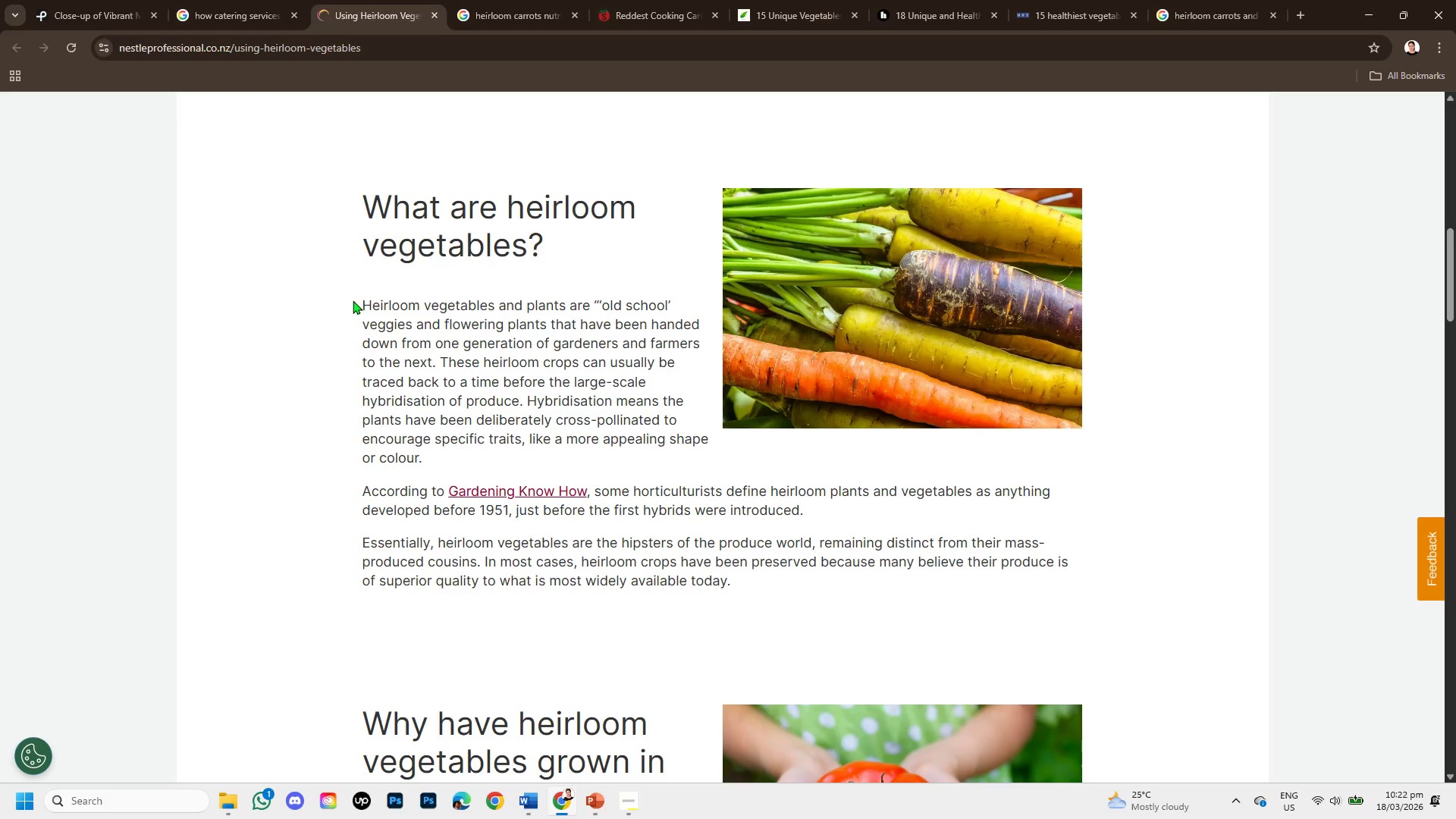 
left_click_drag(start_coordinate=[358, 302], to_coordinate=[440, 364])
 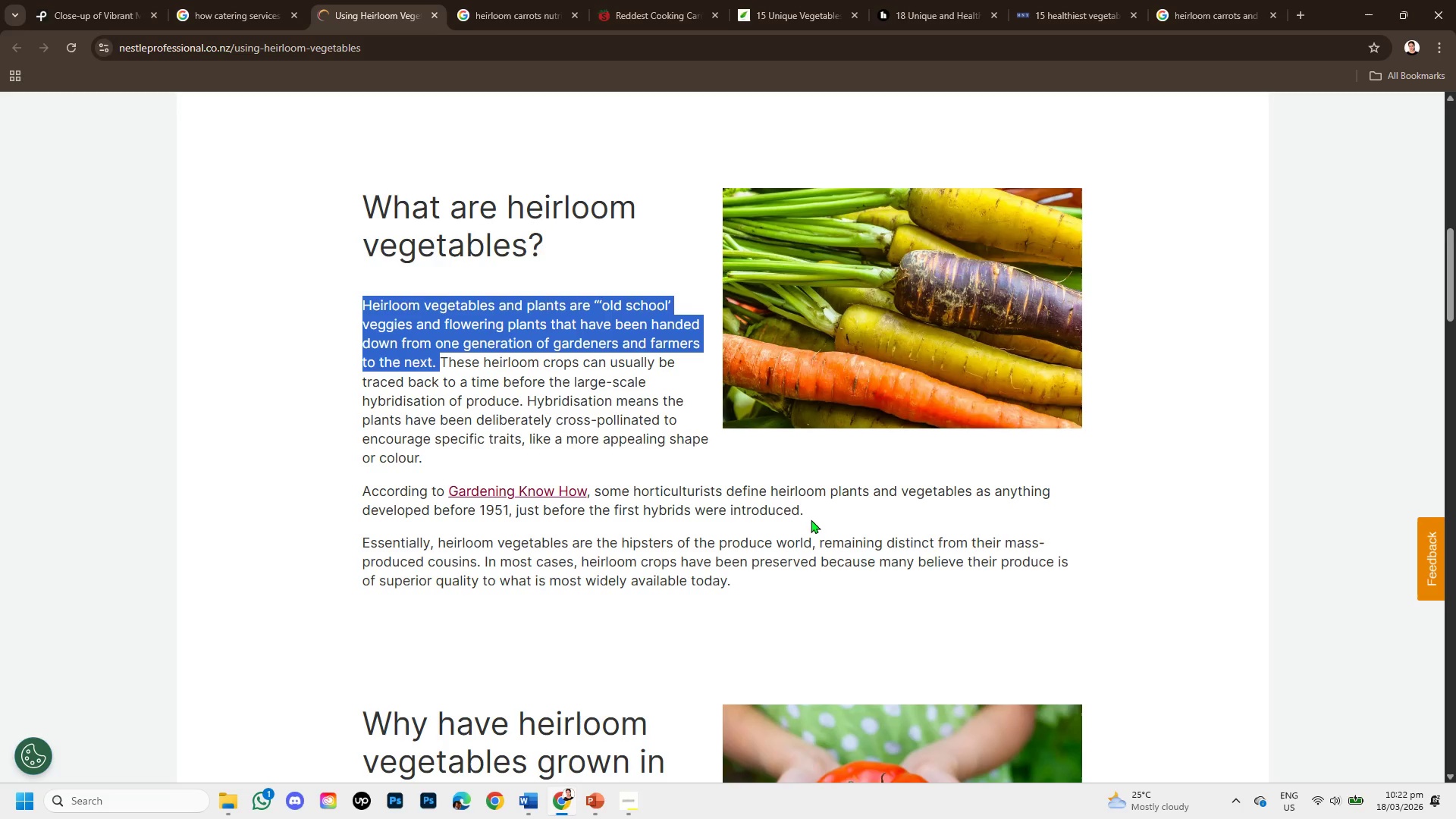 
scroll: coordinate [467, 604], scroll_direction: down, amount: 3.0
 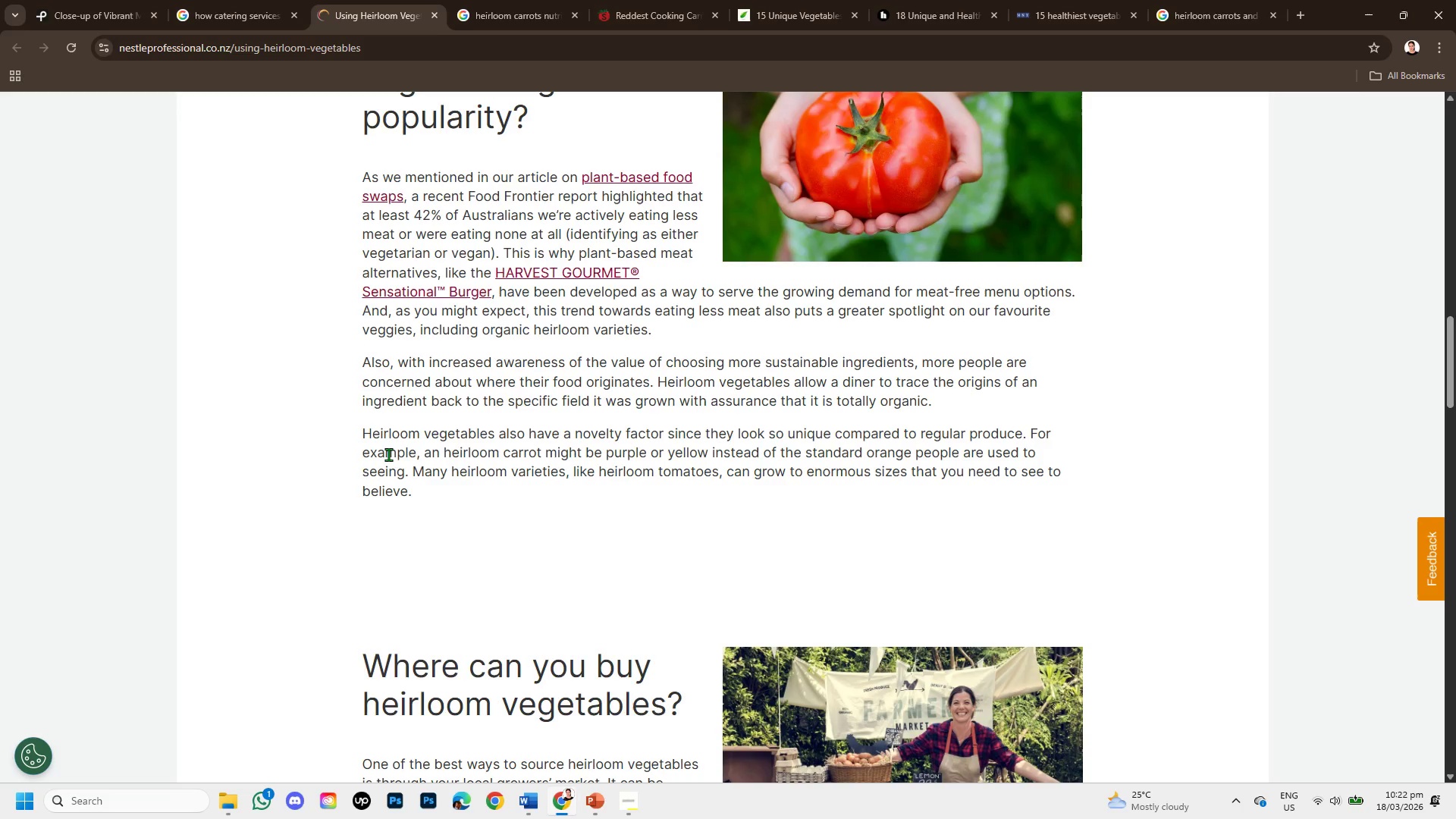 
wait(10.6)
 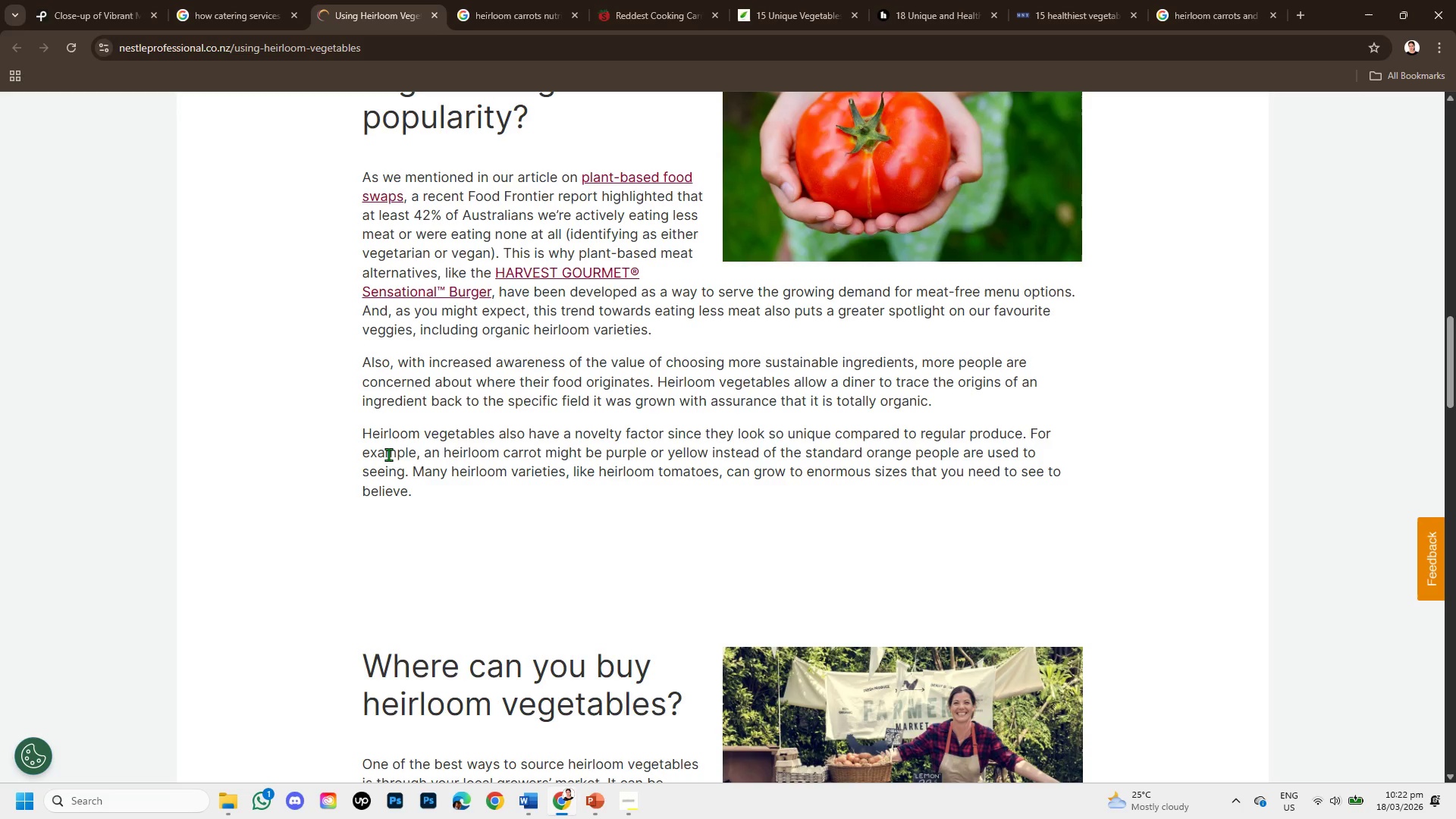 
left_click_drag(start_coordinate=[445, 449], to_coordinate=[409, 469])
 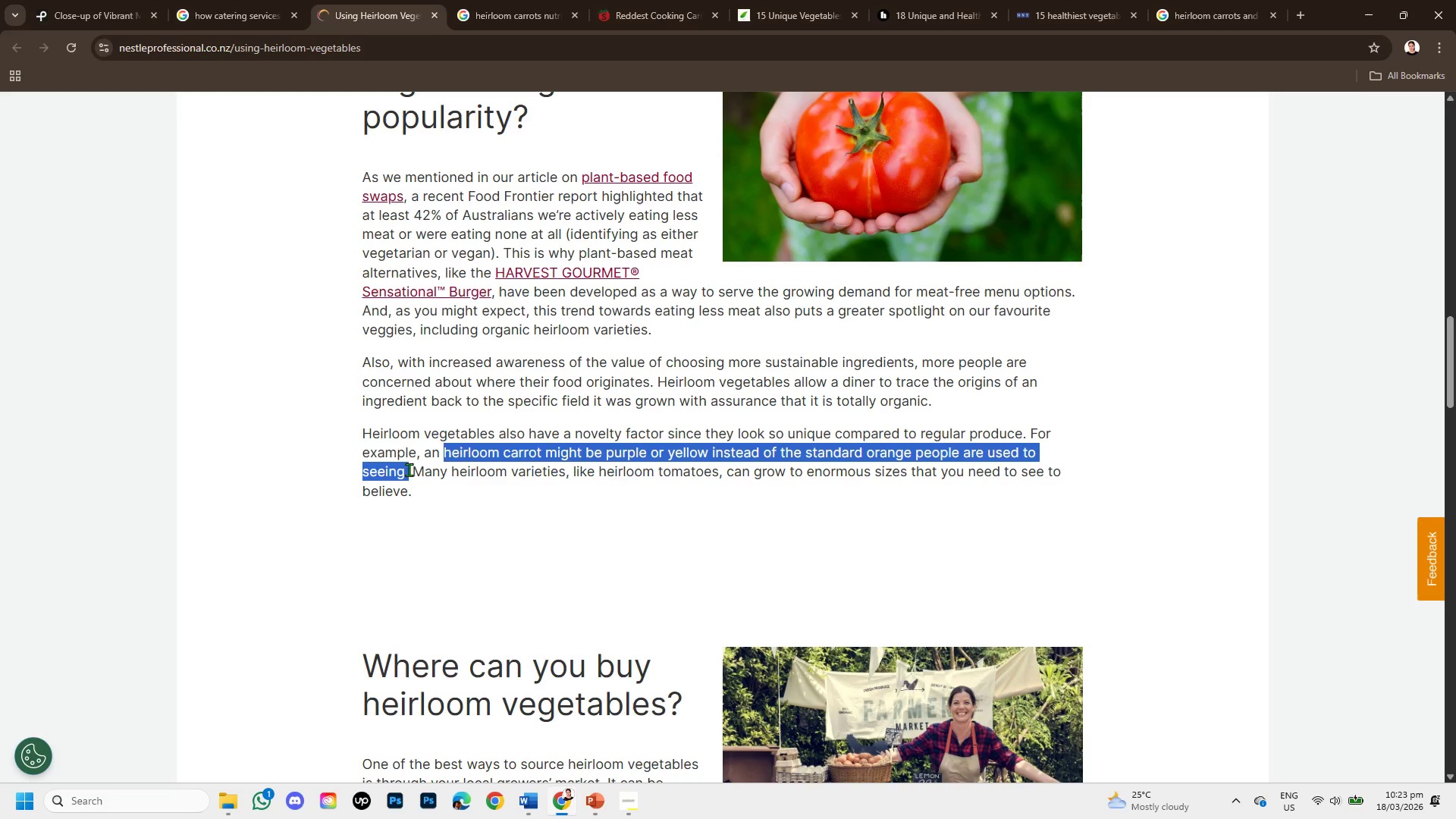 
key(Control+C)
 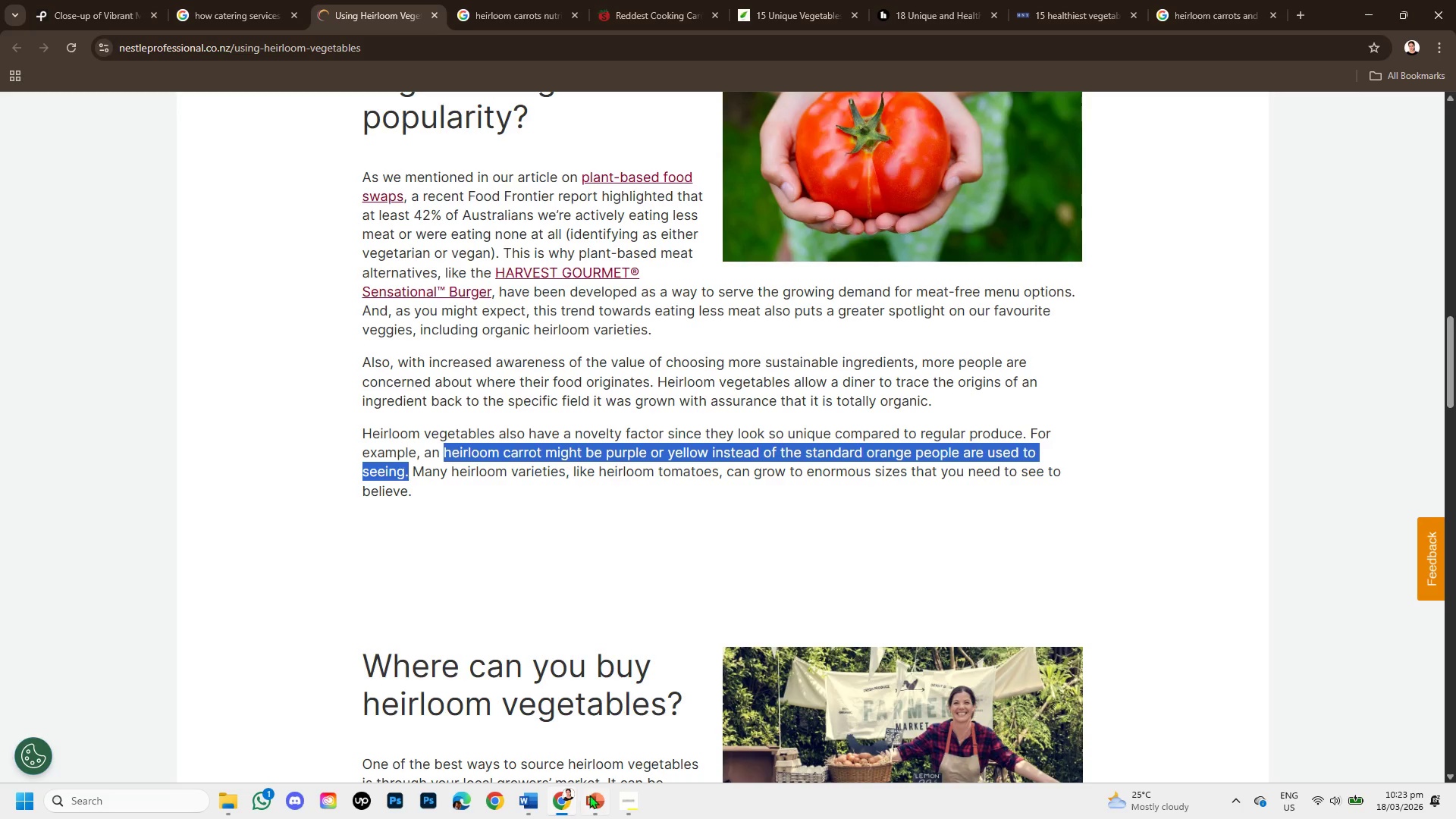 
left_click([589, 795])
 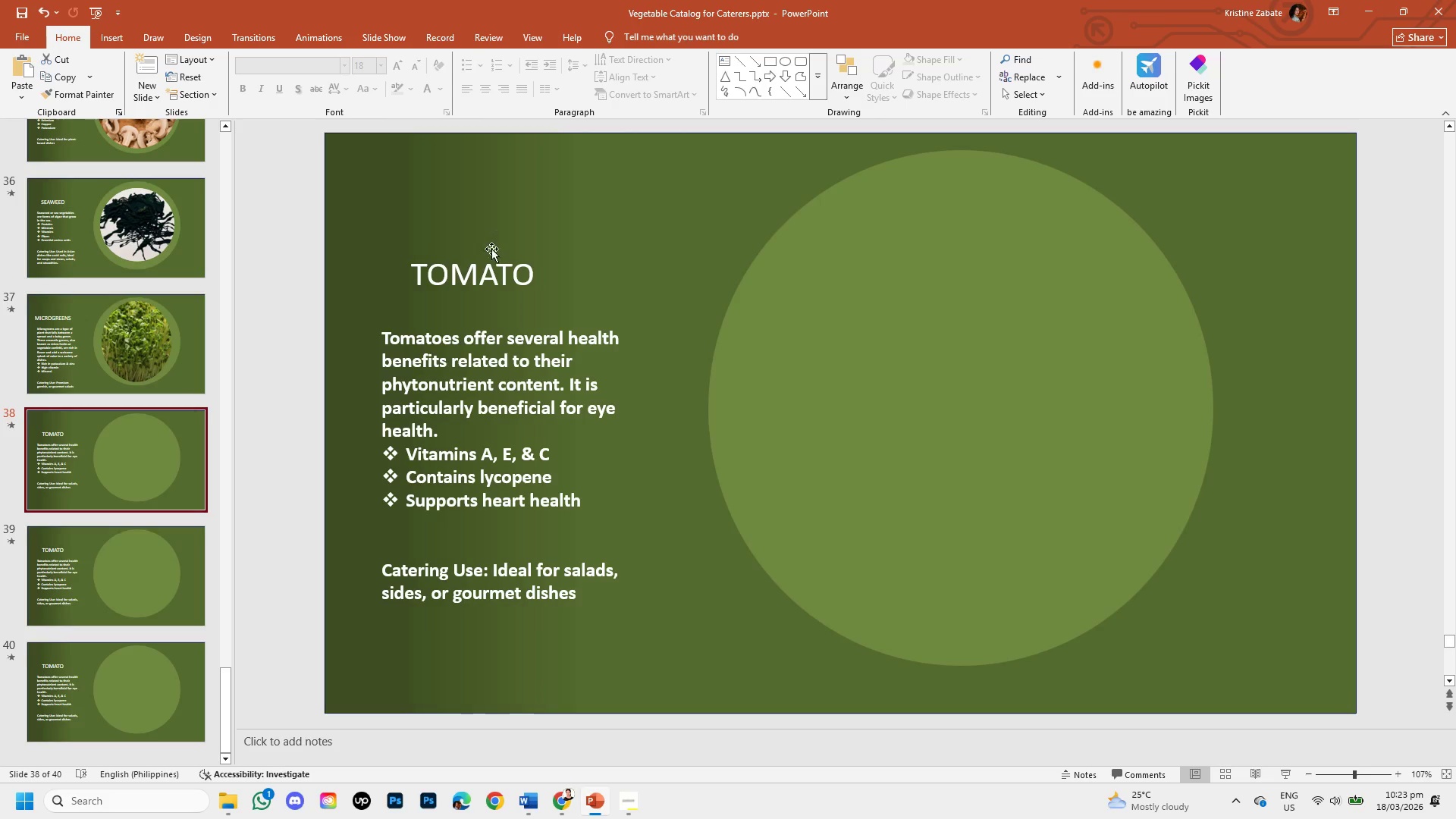 
left_click([497, 274])
 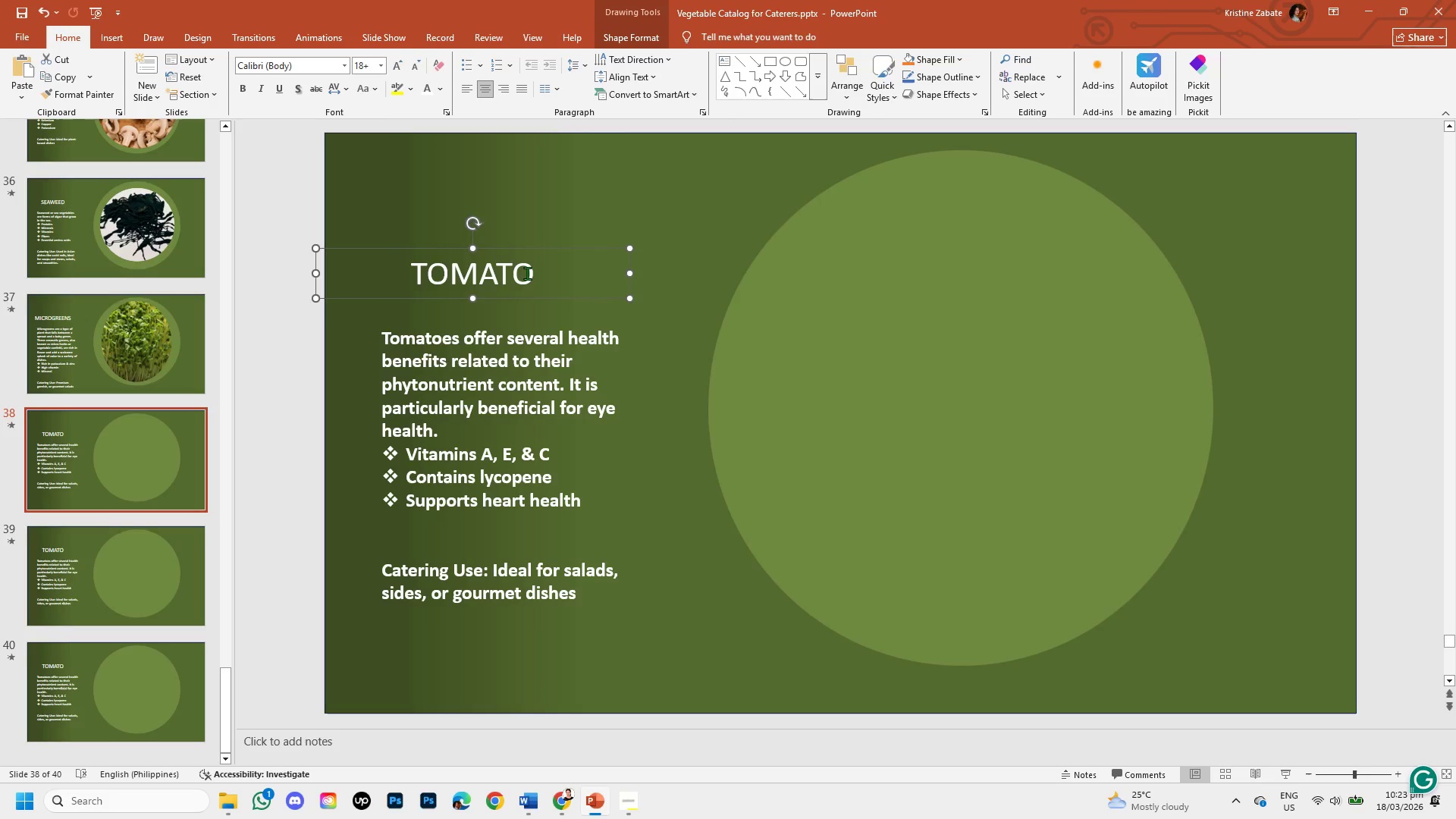 
key(Control+Z)
 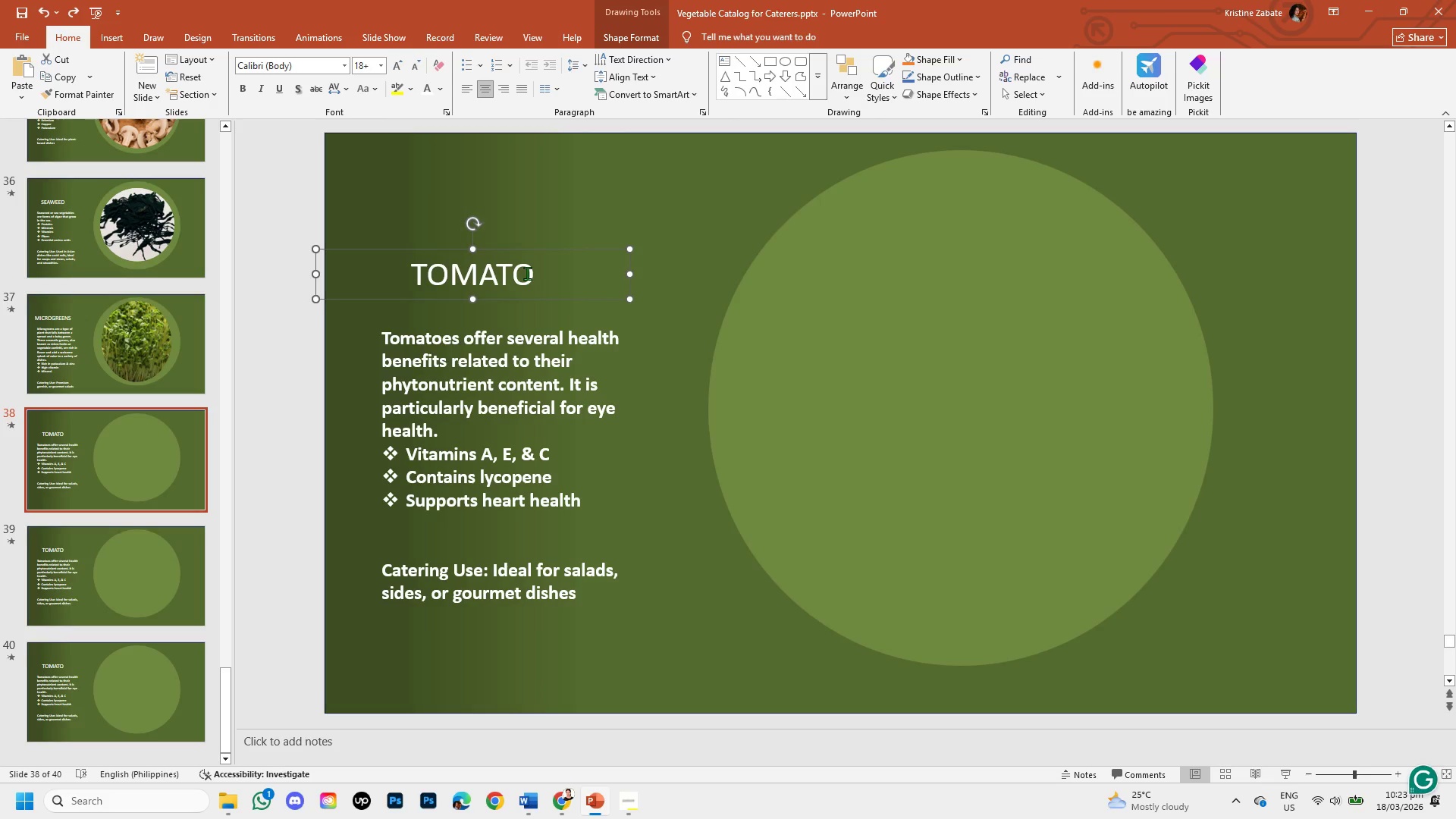 
left_click([527, 273])
 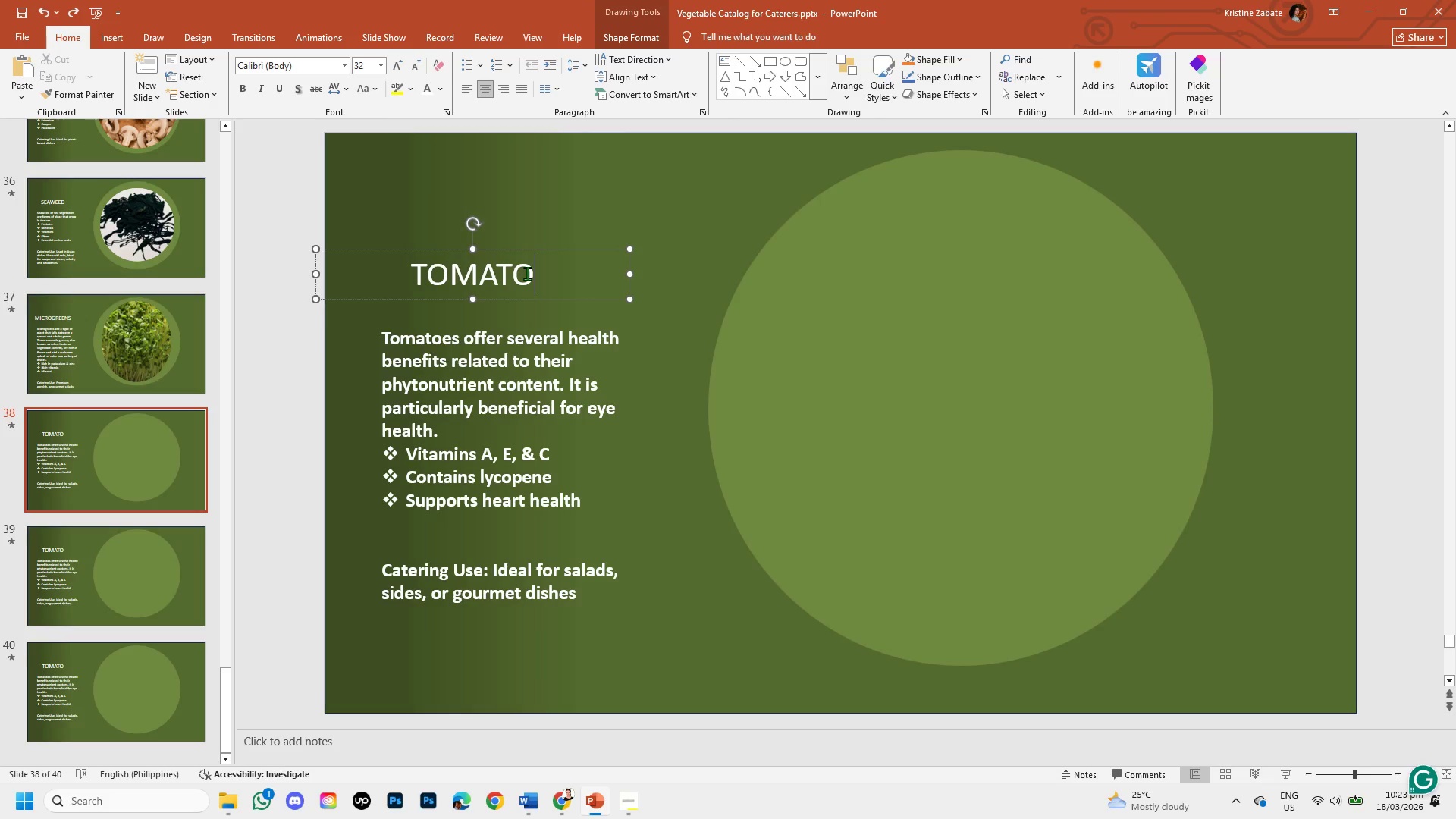 
key(Backspace)
key(Backspace)
key(Backspace)
key(Backspace)
key(Backspace)
key(Backspace)
type(HEIRLOOM CARROTS )
 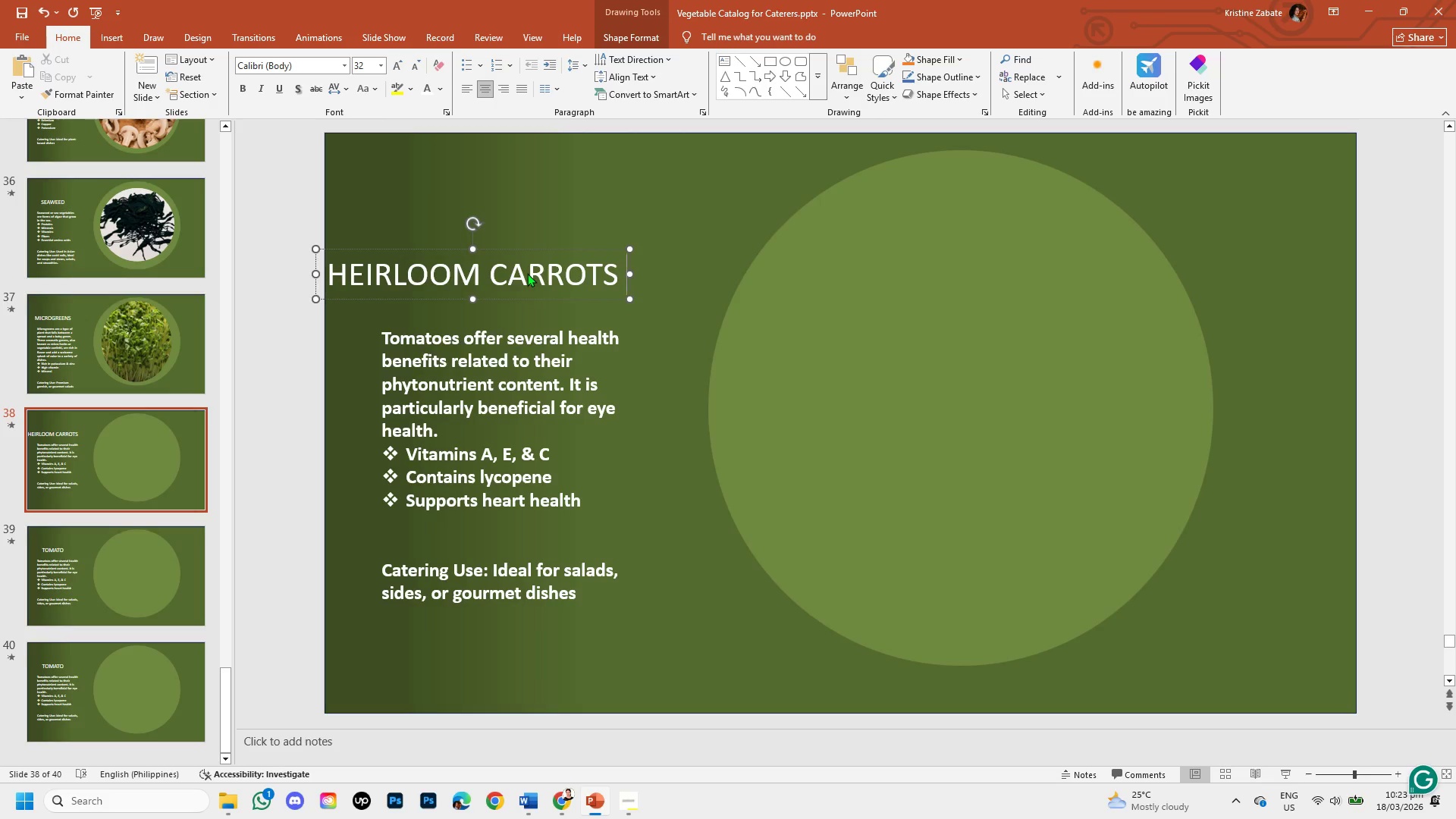 
left_click([483, 348])
 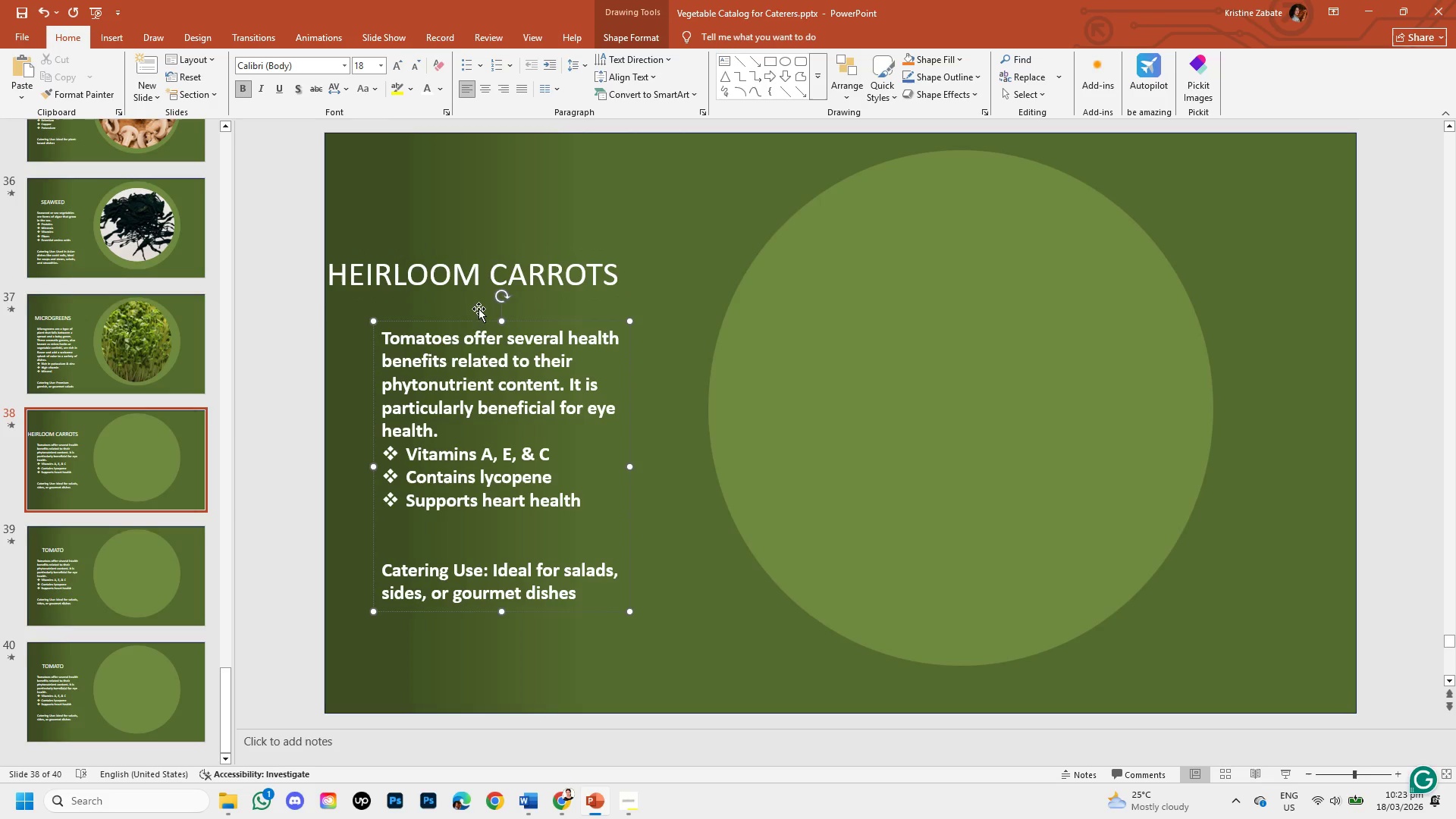 
left_click([465, 392])
 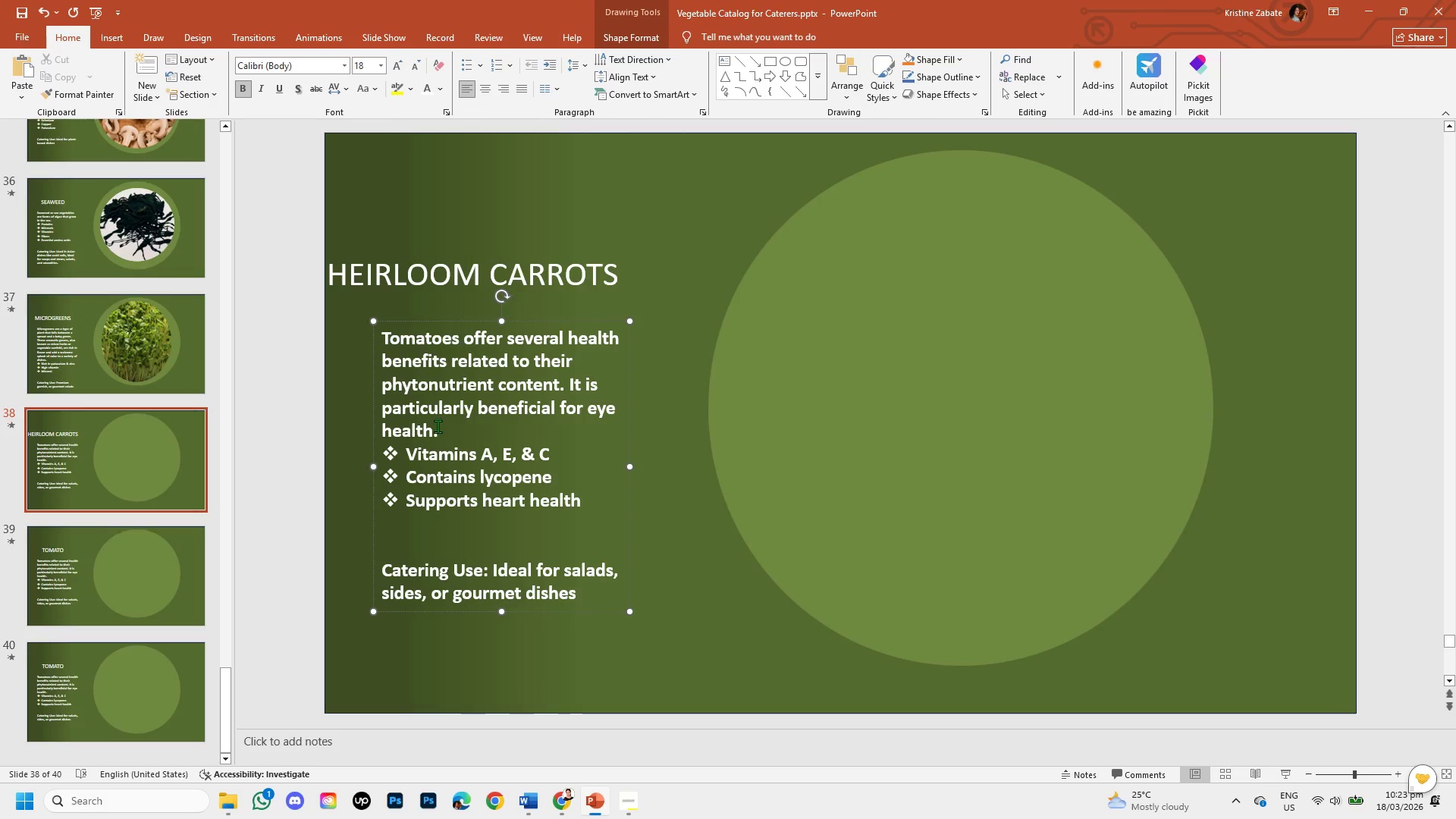 
left_click_drag(start_coordinate=[437, 430], to_coordinate=[418, 407])
 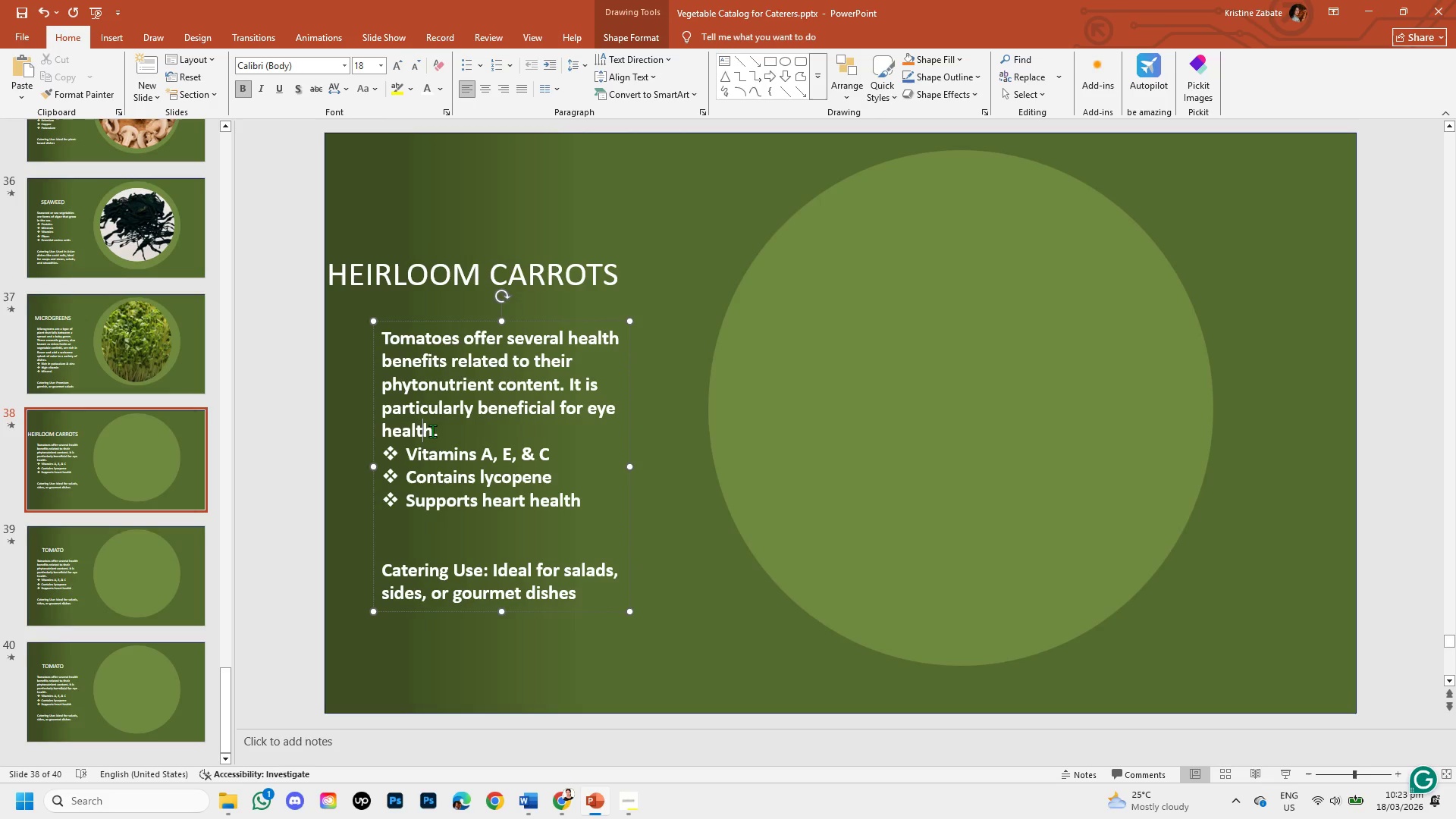 
left_click([432, 431])
 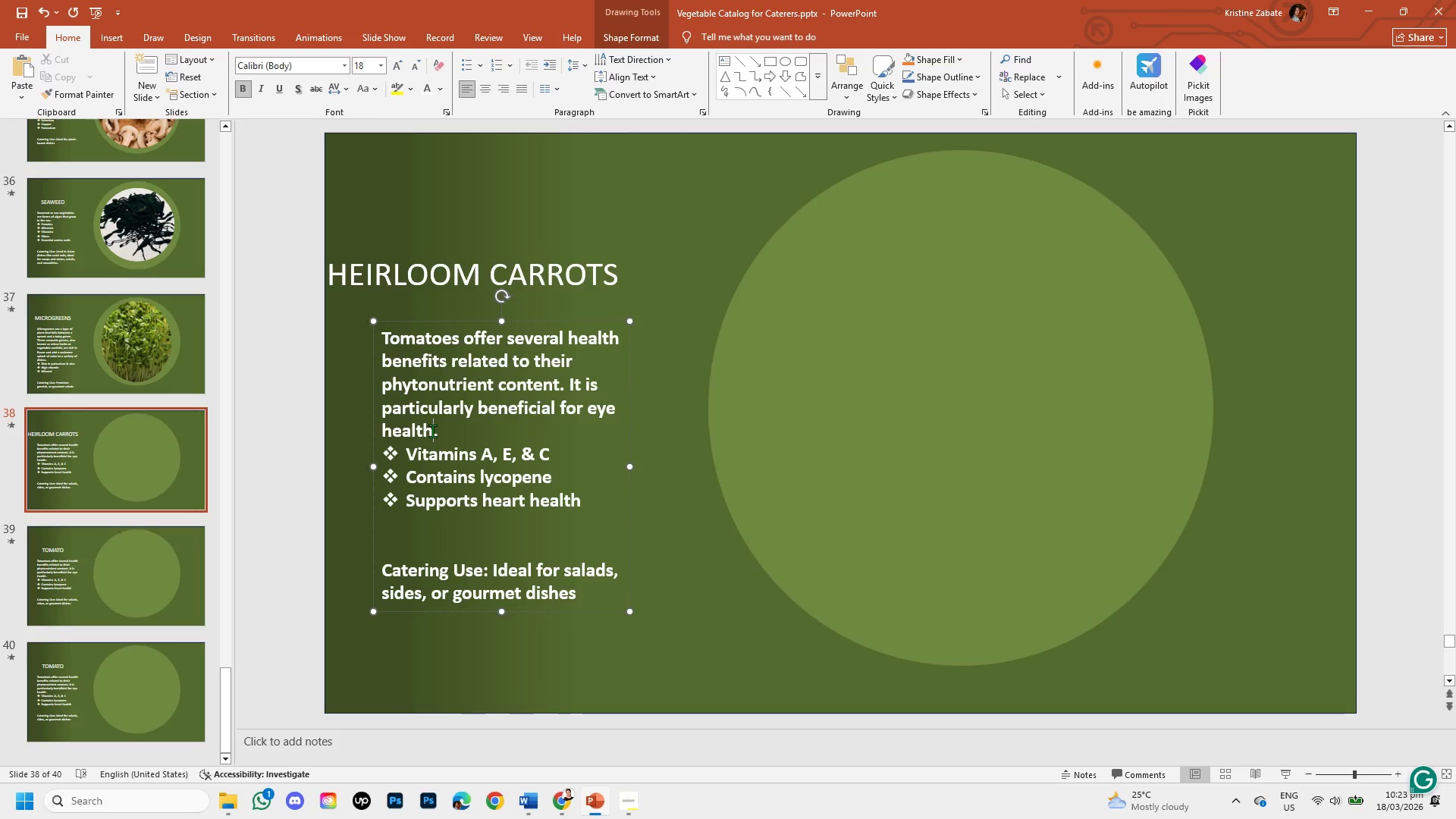 
left_click_drag(start_coordinate=[432, 431], to_coordinate=[413, 339])
 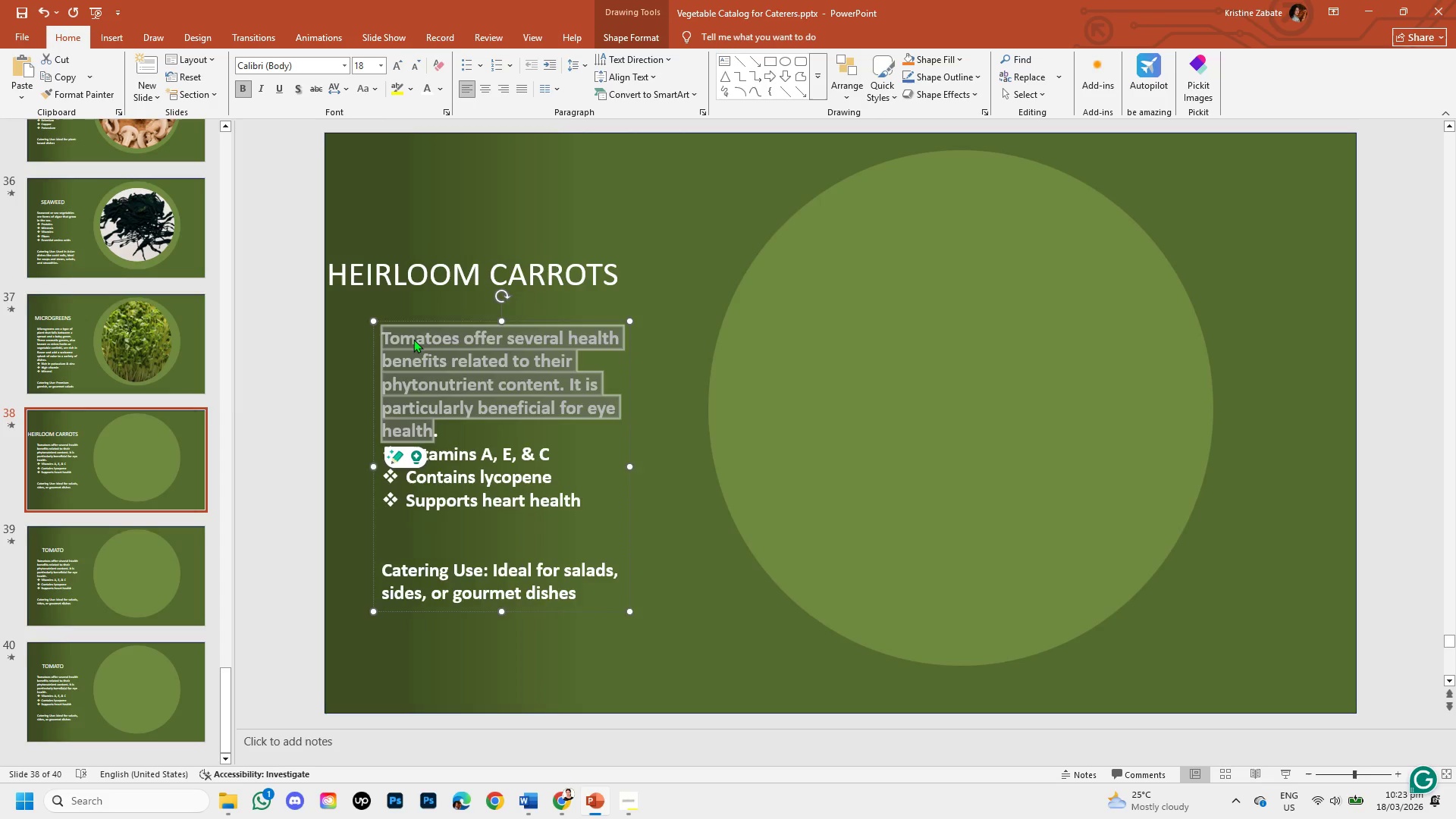 
key(Backspace)
 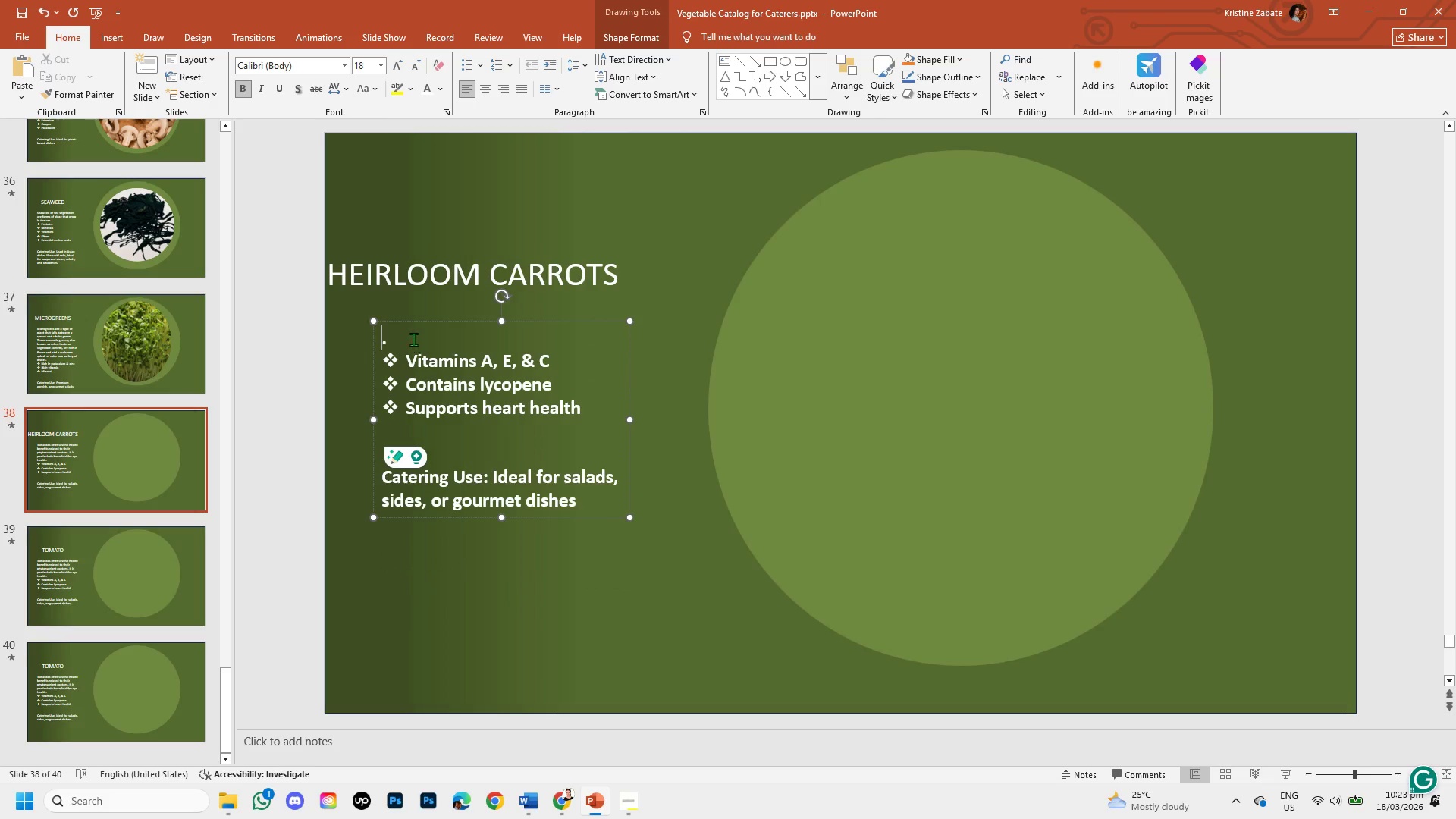 
key(Control+B)
 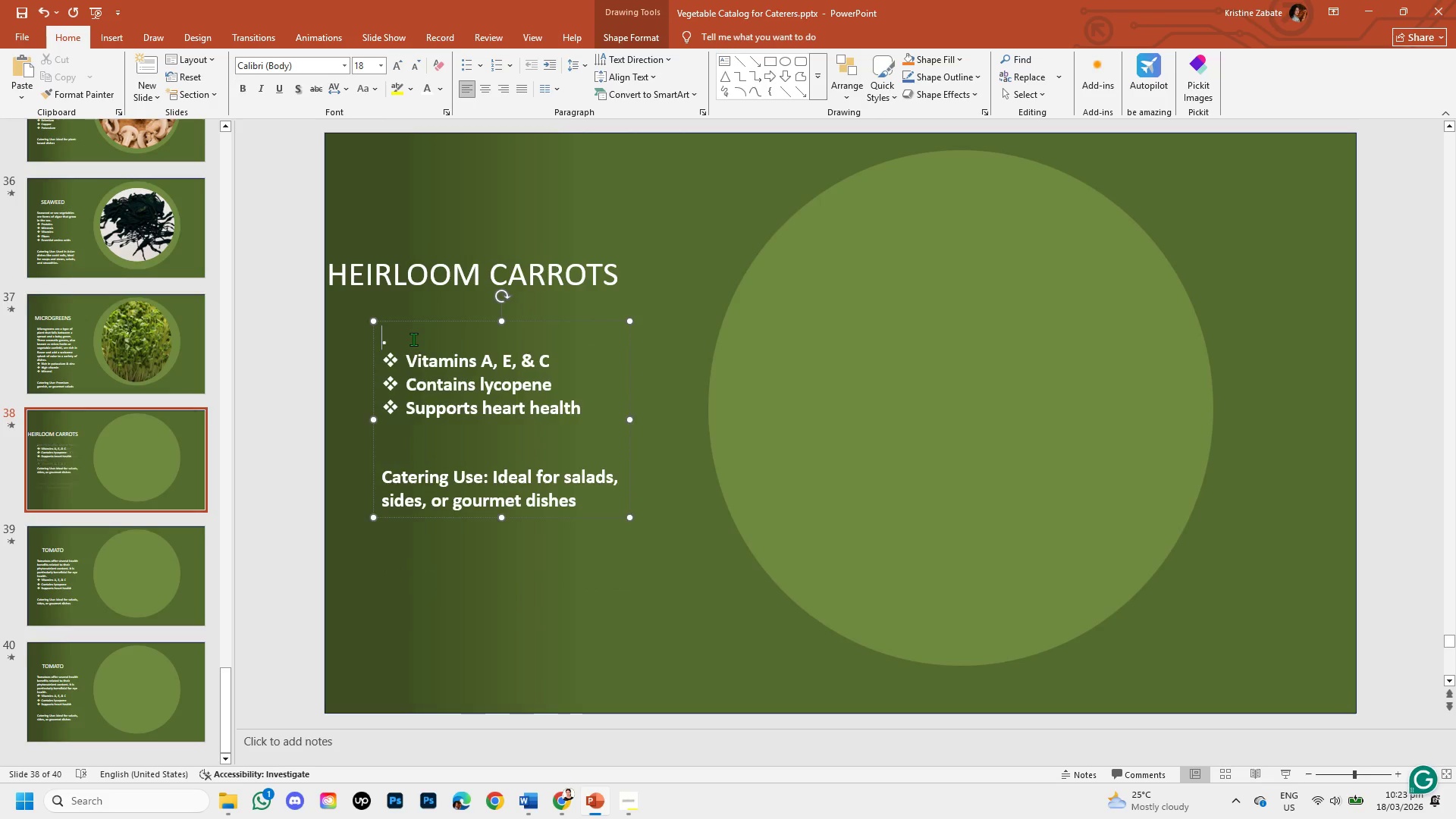 
hold_key(key=V, duration=0.36)
 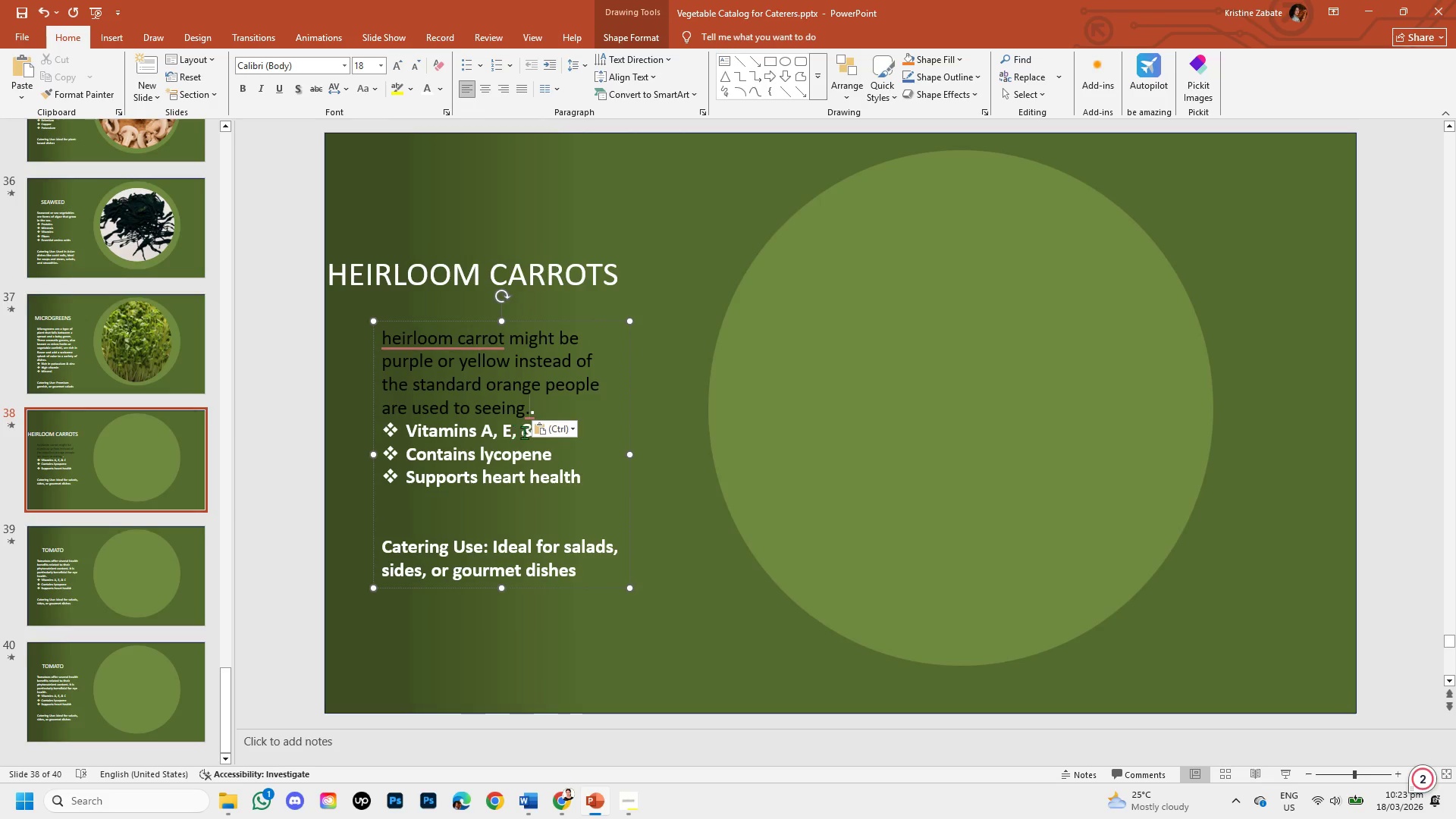 
left_click([569, 427])
 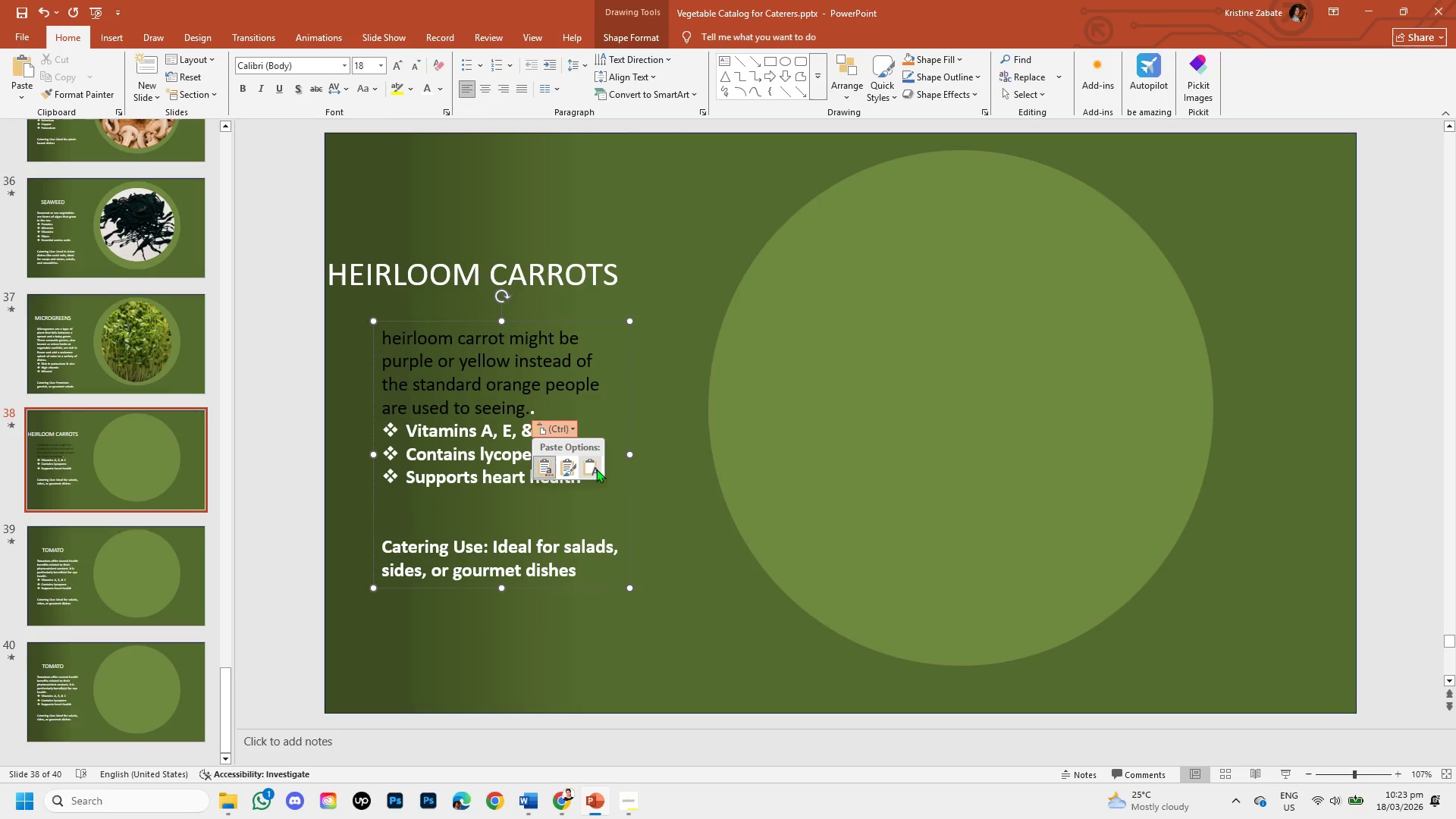 
left_click([592, 467])
 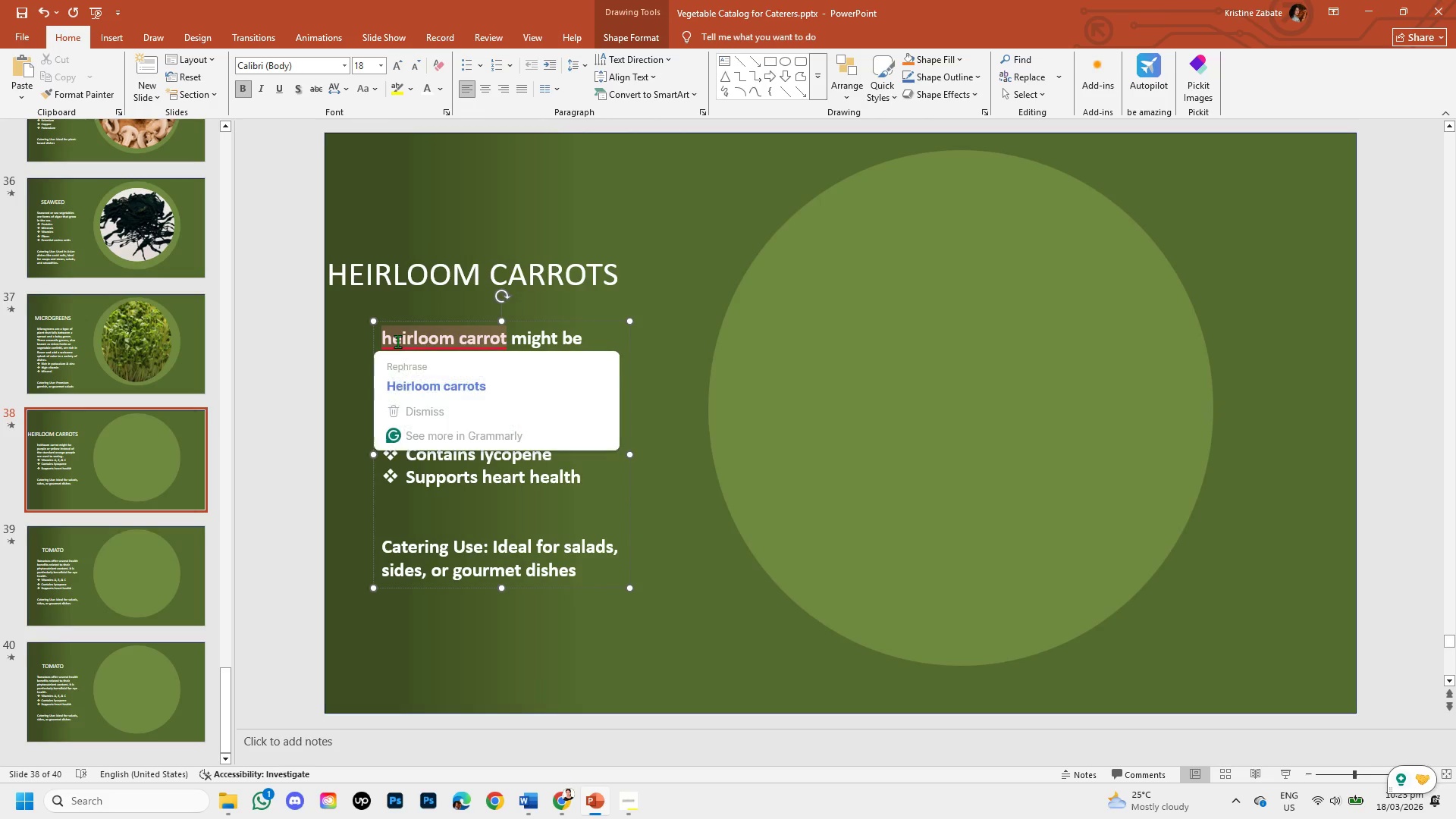 
left_click([399, 381])
 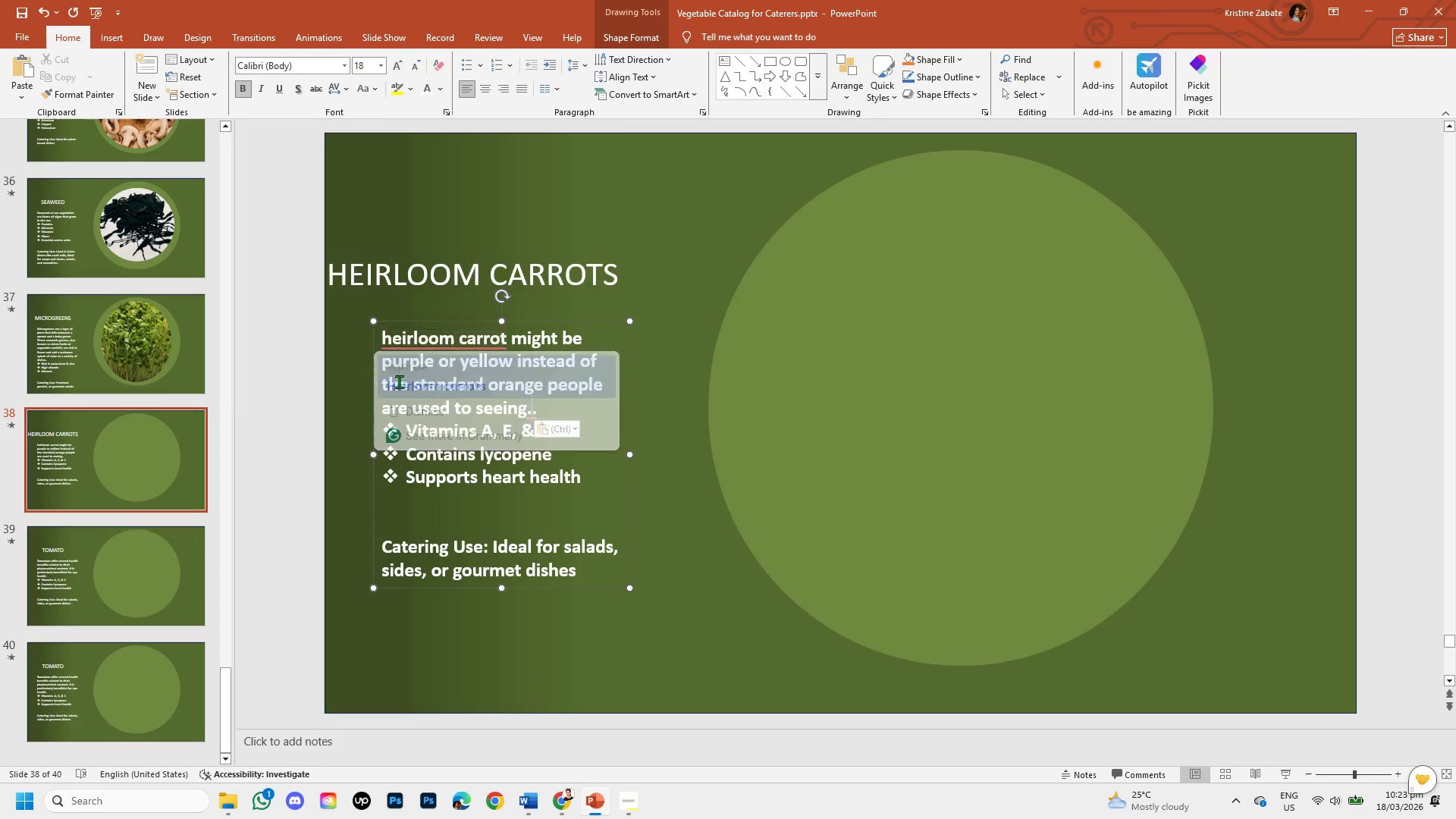 
key(Shift+ShiftLeft)
 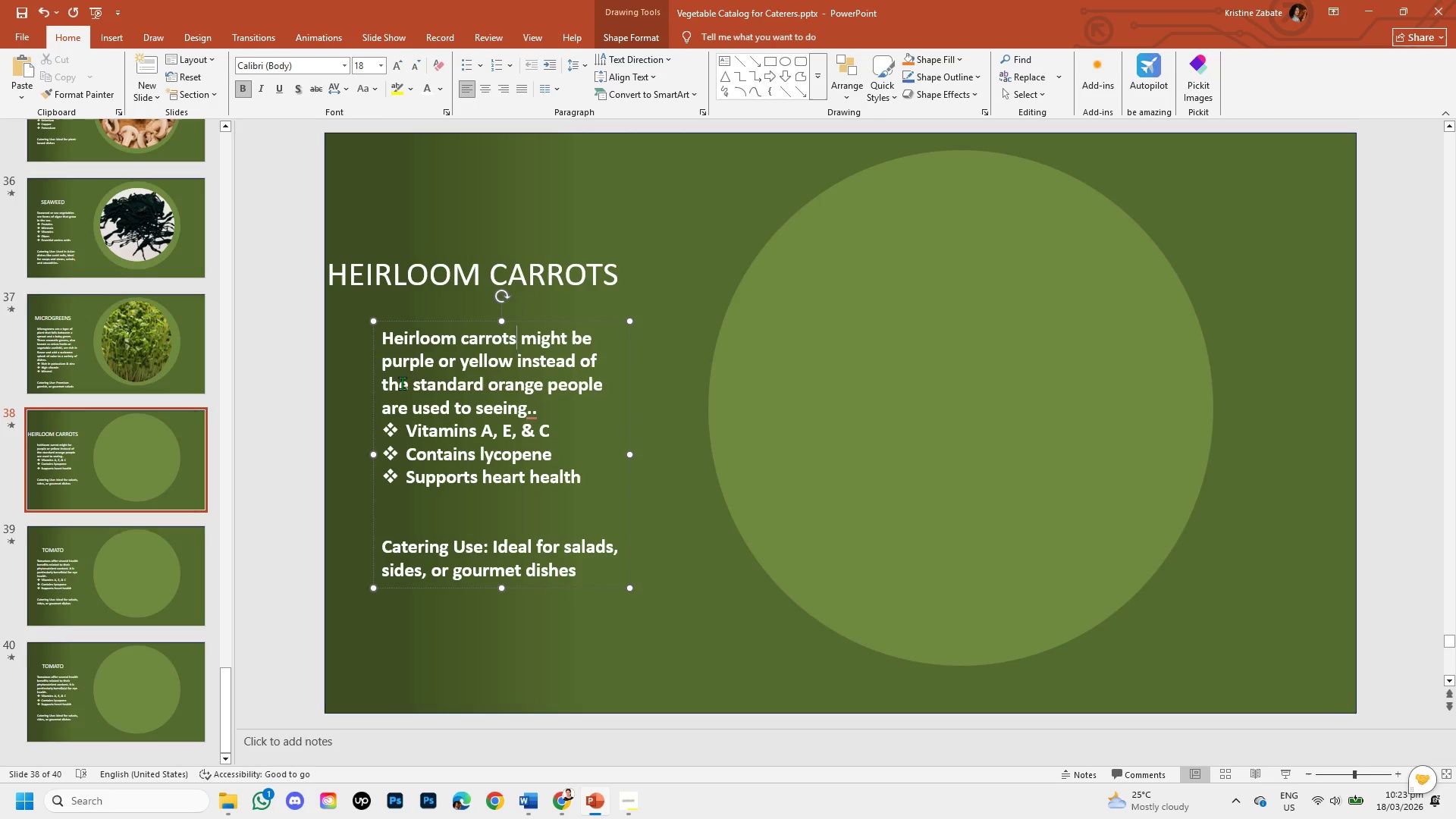 
key(Shift+ArrowRight)
 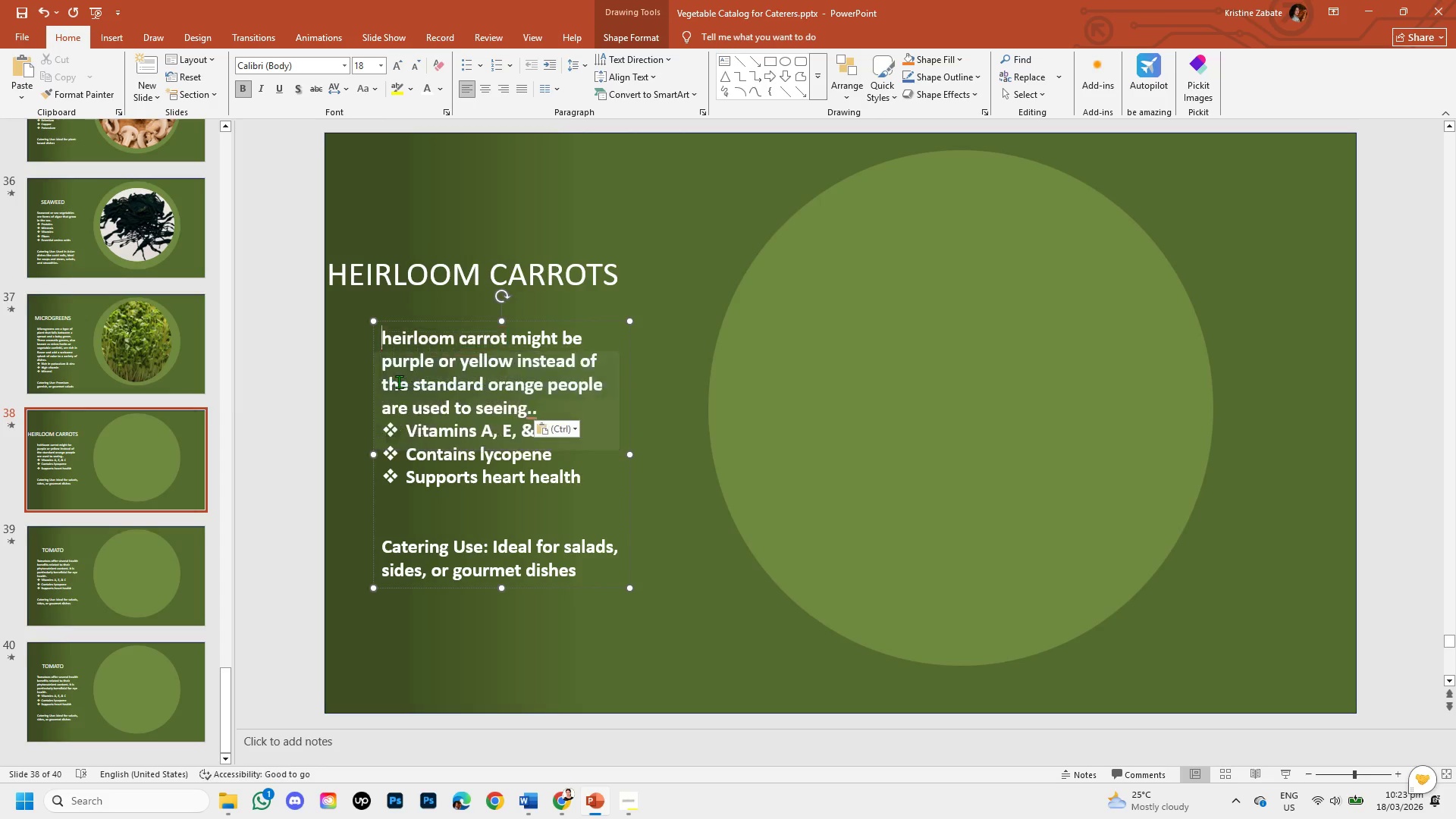 
key(Shift+ArrowRight)
 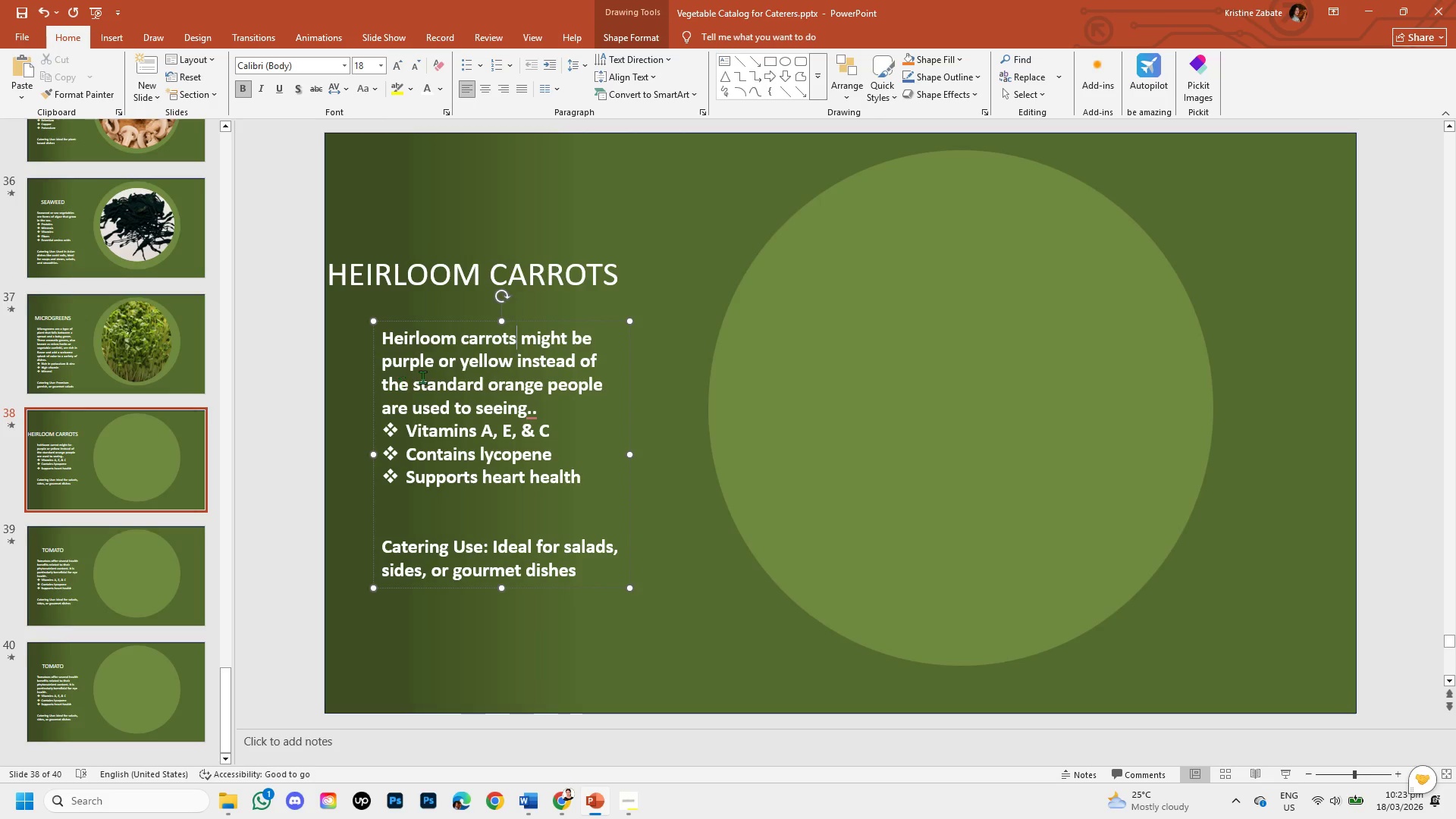 
key(Shift+ArrowRight)
 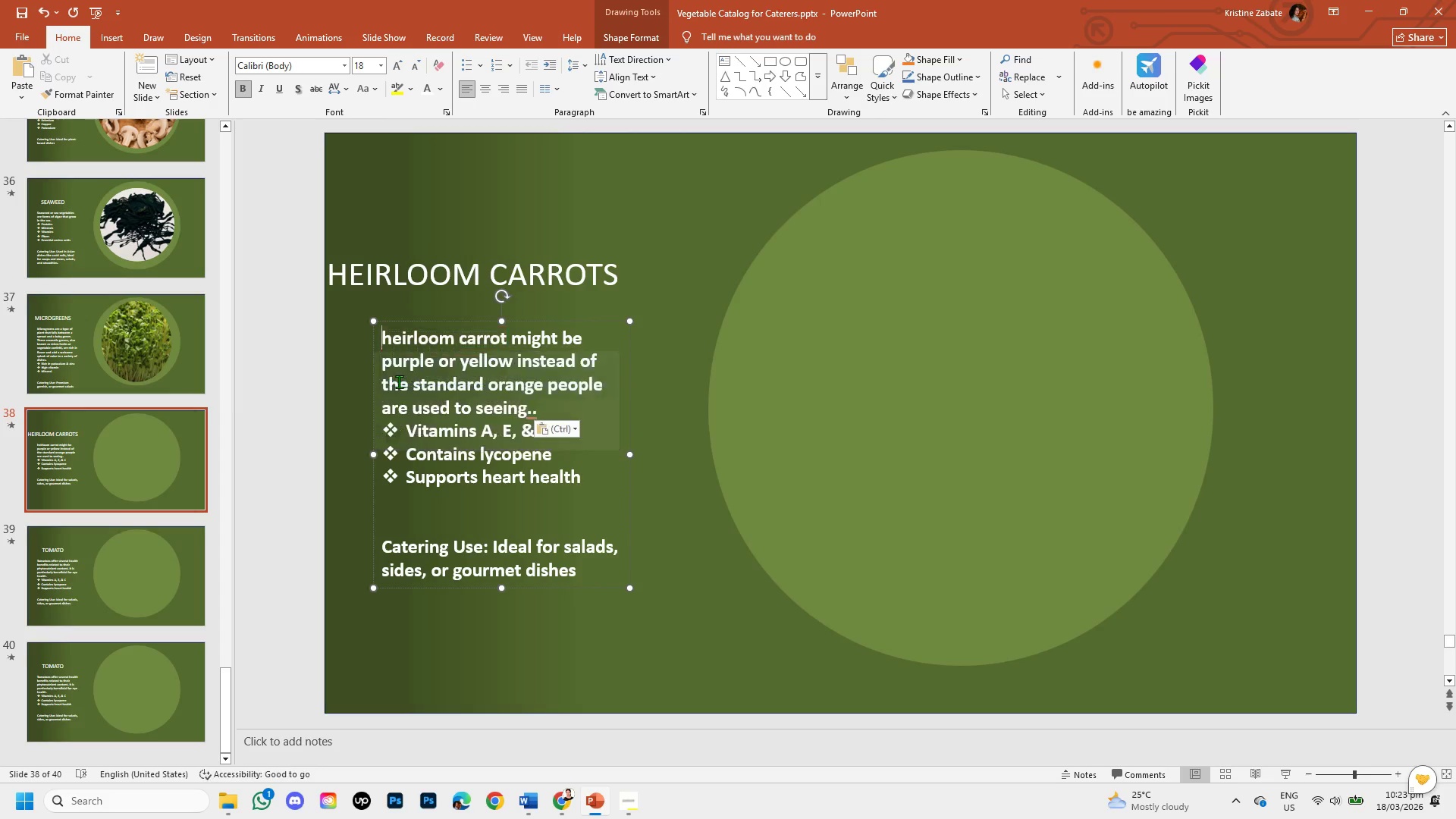 
key(Shift+ArrowRight)
 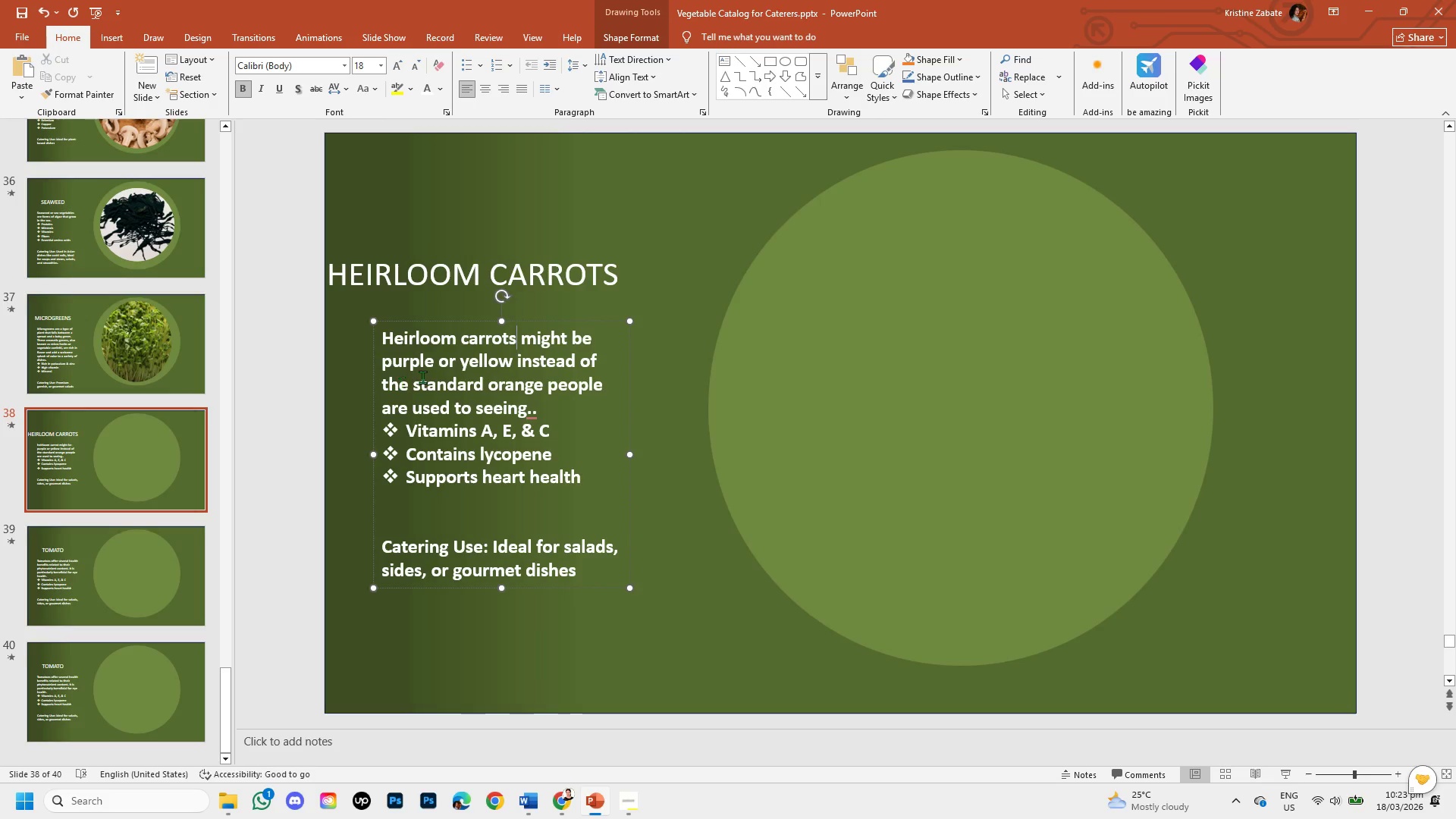 
key(Shift+ArrowRight)
 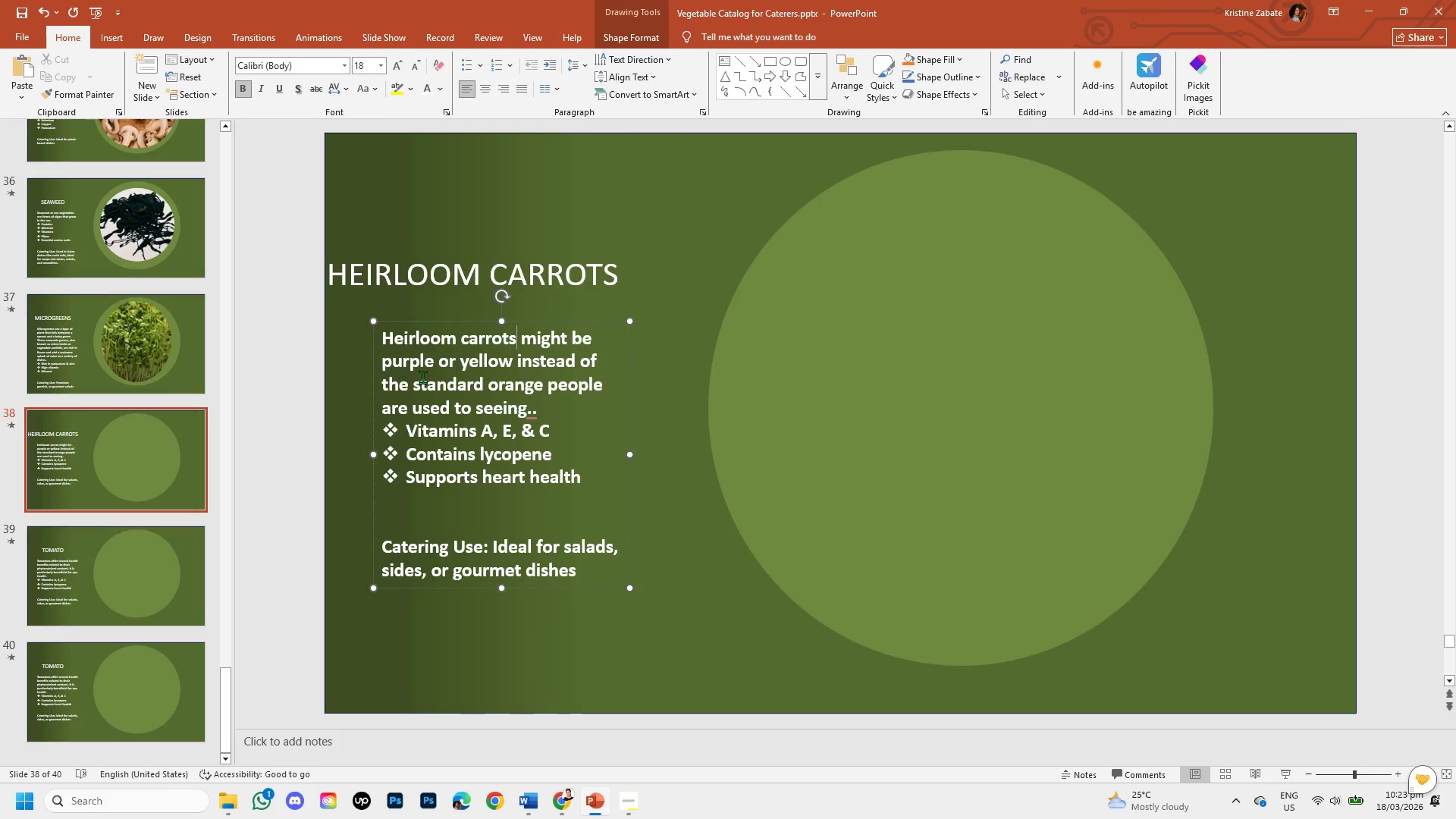 
key(Shift+ArrowRight)
 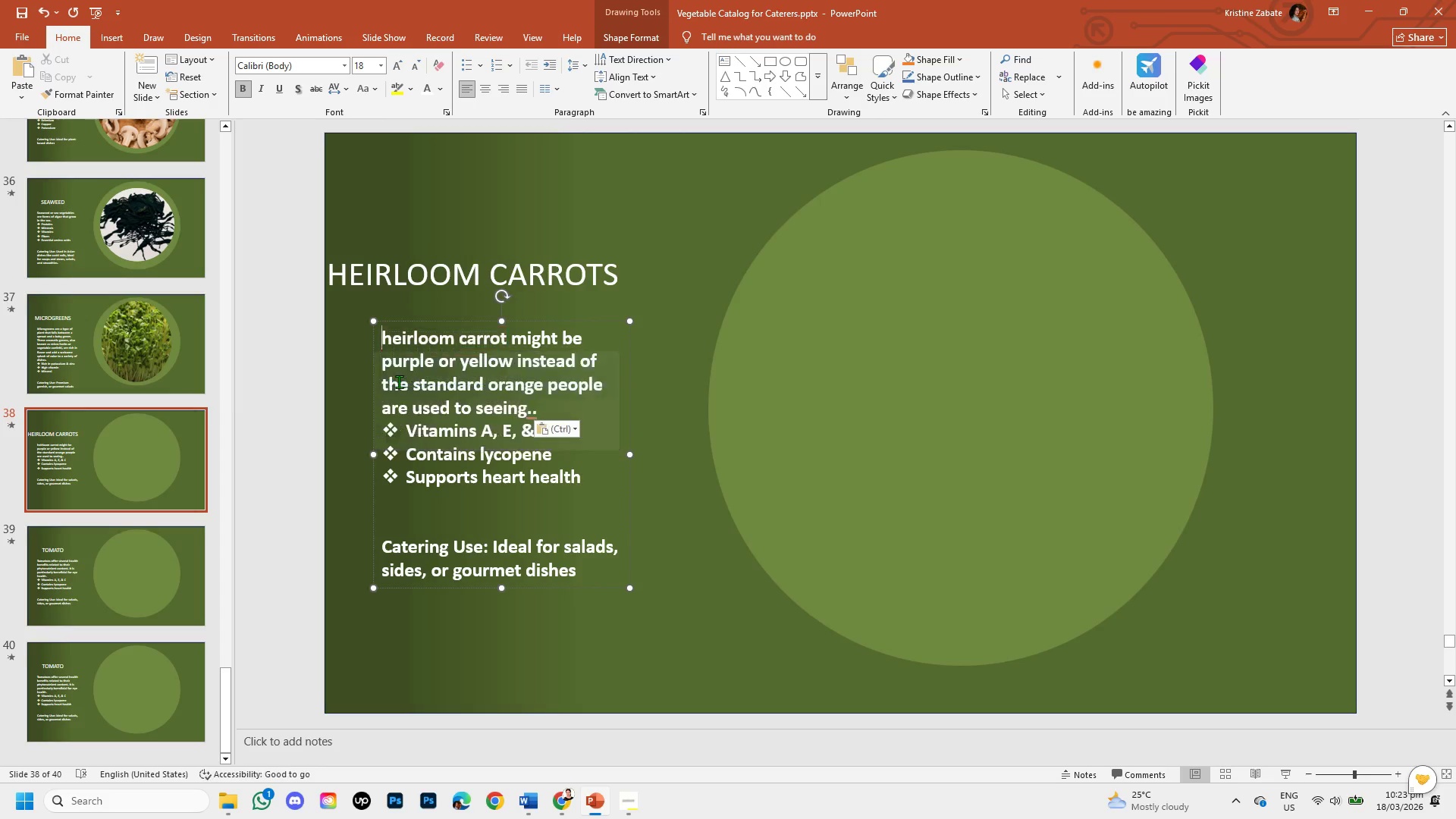 
key(Shift+ArrowRight)
 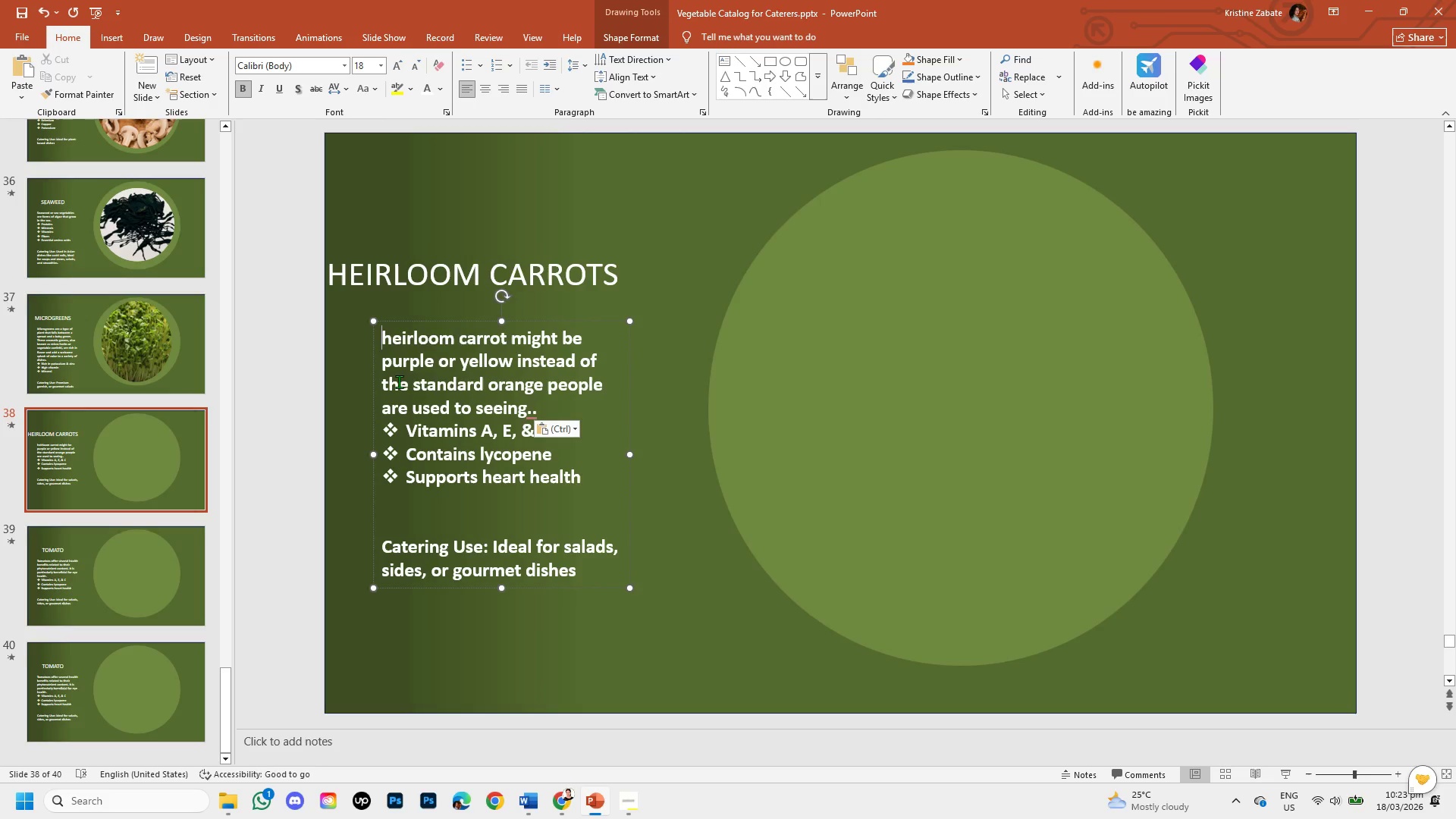 
key(Shift+ArrowRight)
 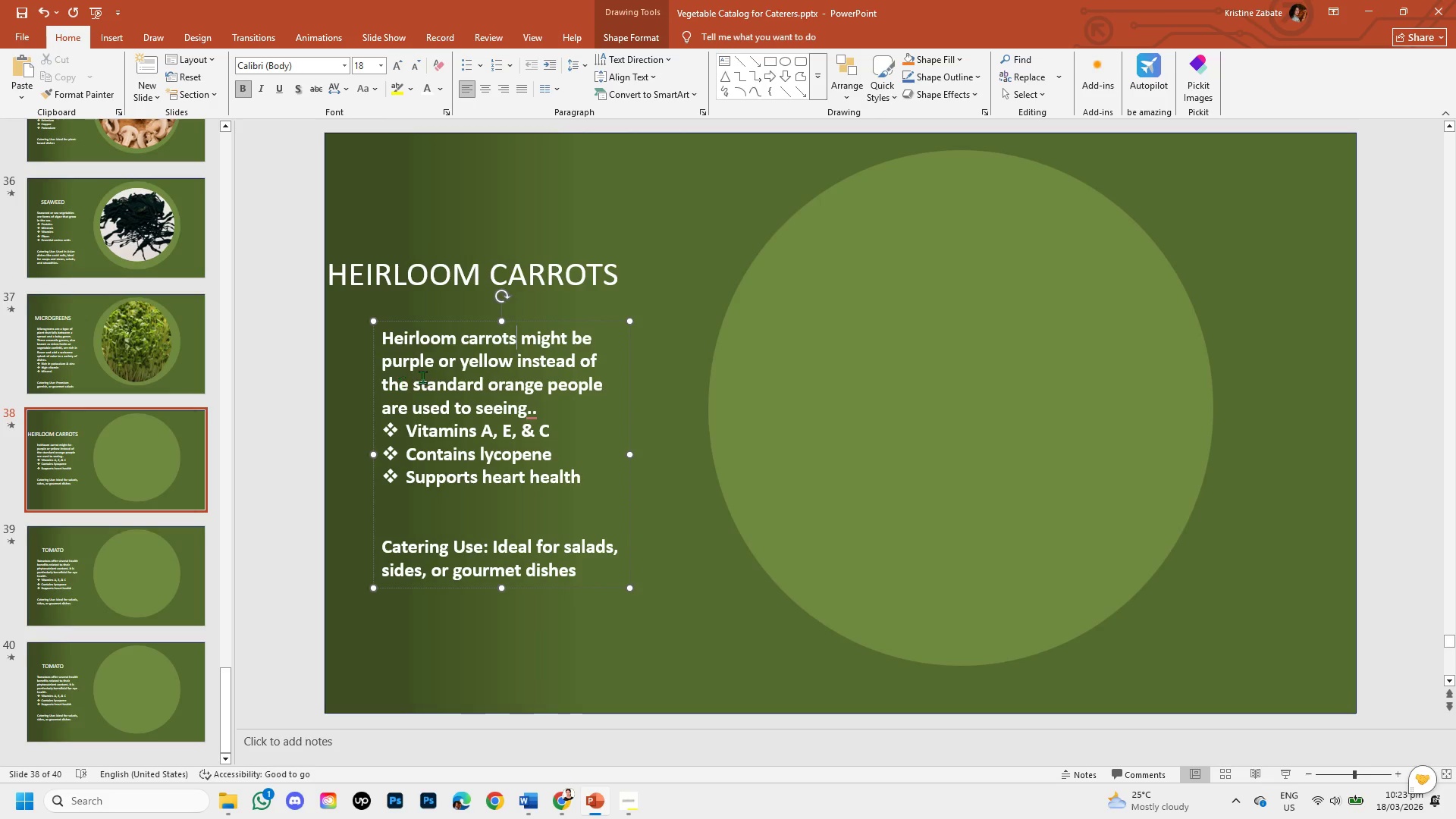 
key(Shift+ArrowRight)
 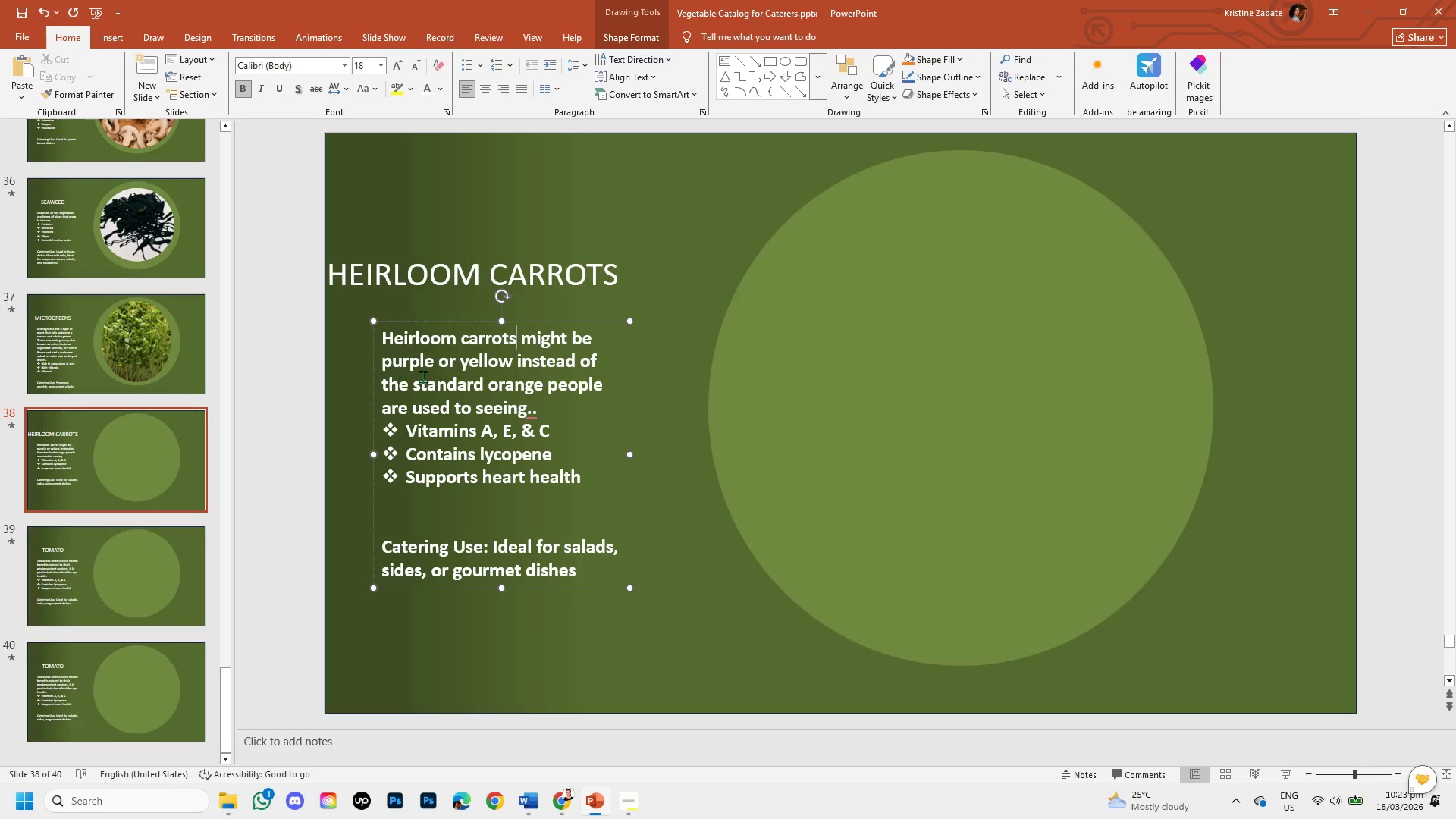 
key(Shift+ArrowRight)
 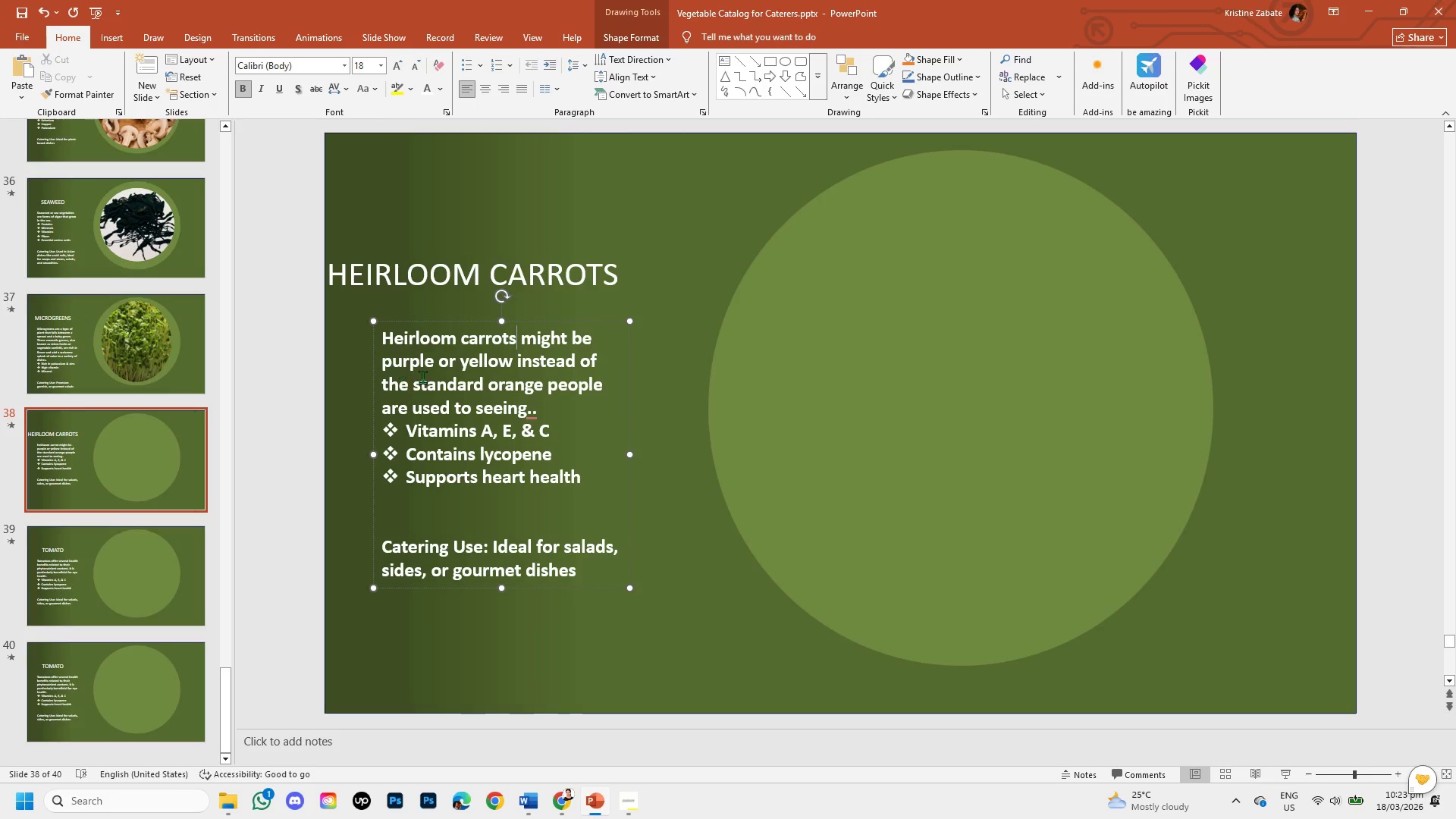 
key(Shift+ArrowRight)
 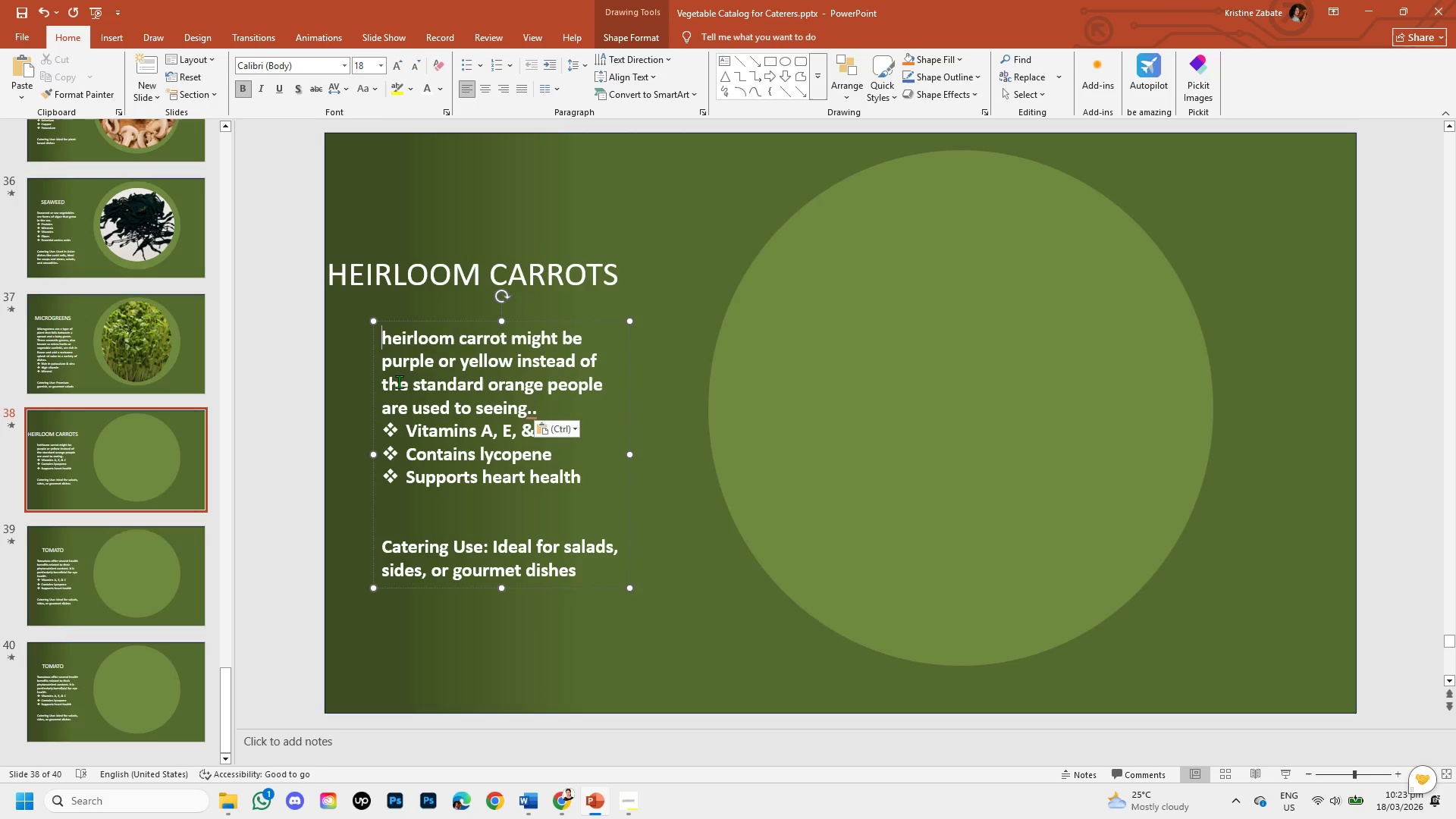 
key(Shift+ArrowRight)
 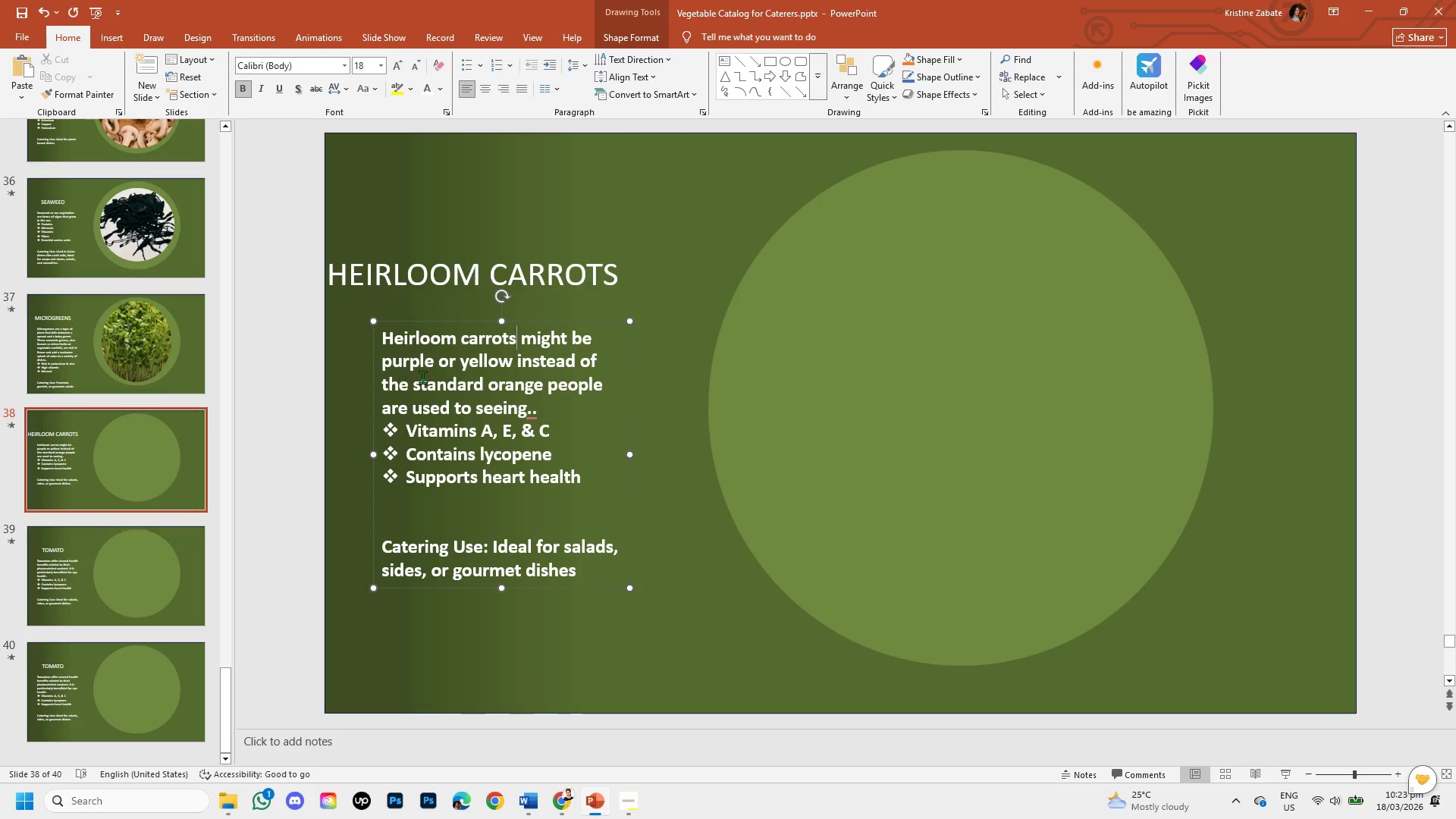 
key(Shift+ArrowRight)
 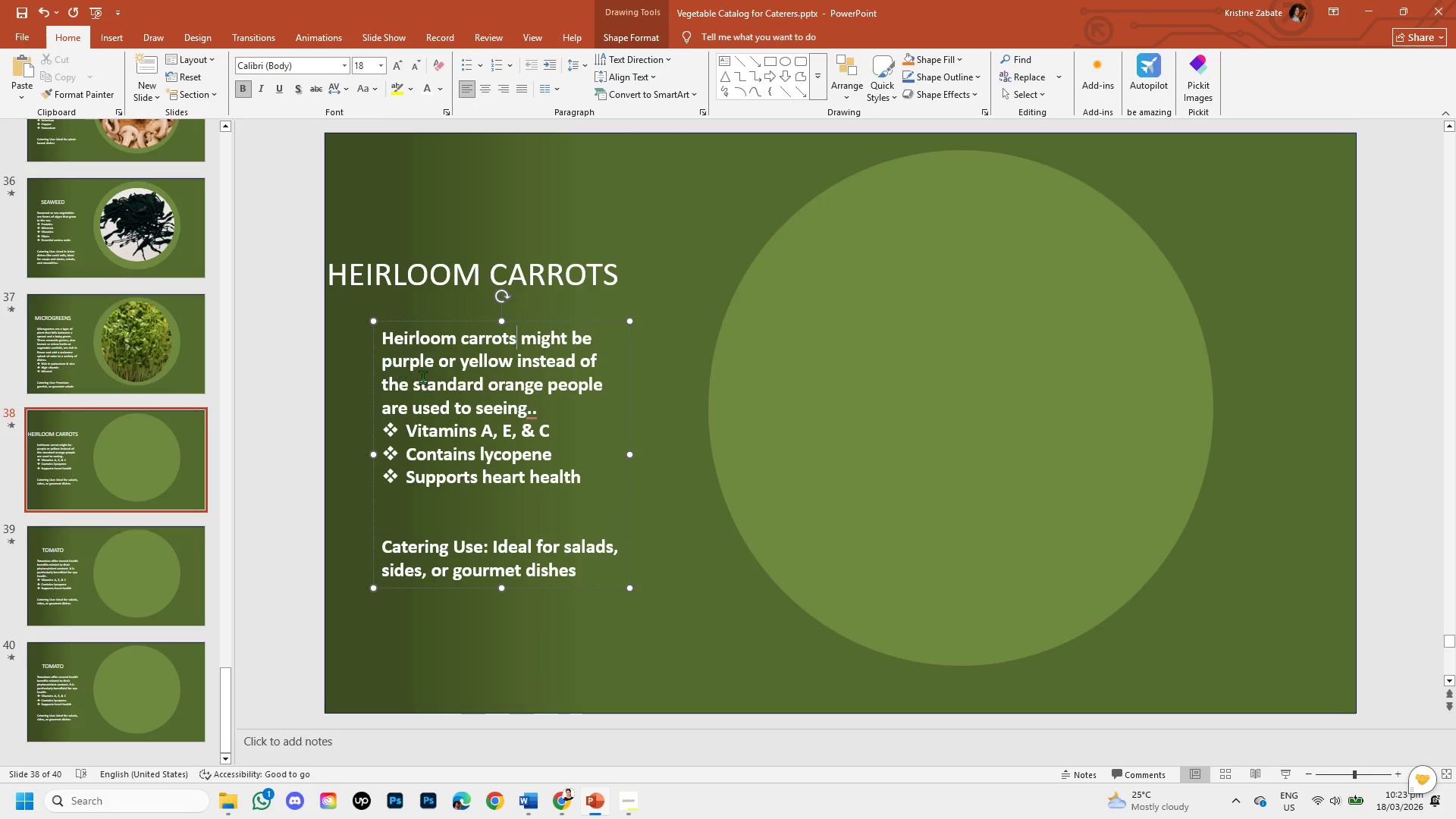 
key(Shift+ArrowRight)
 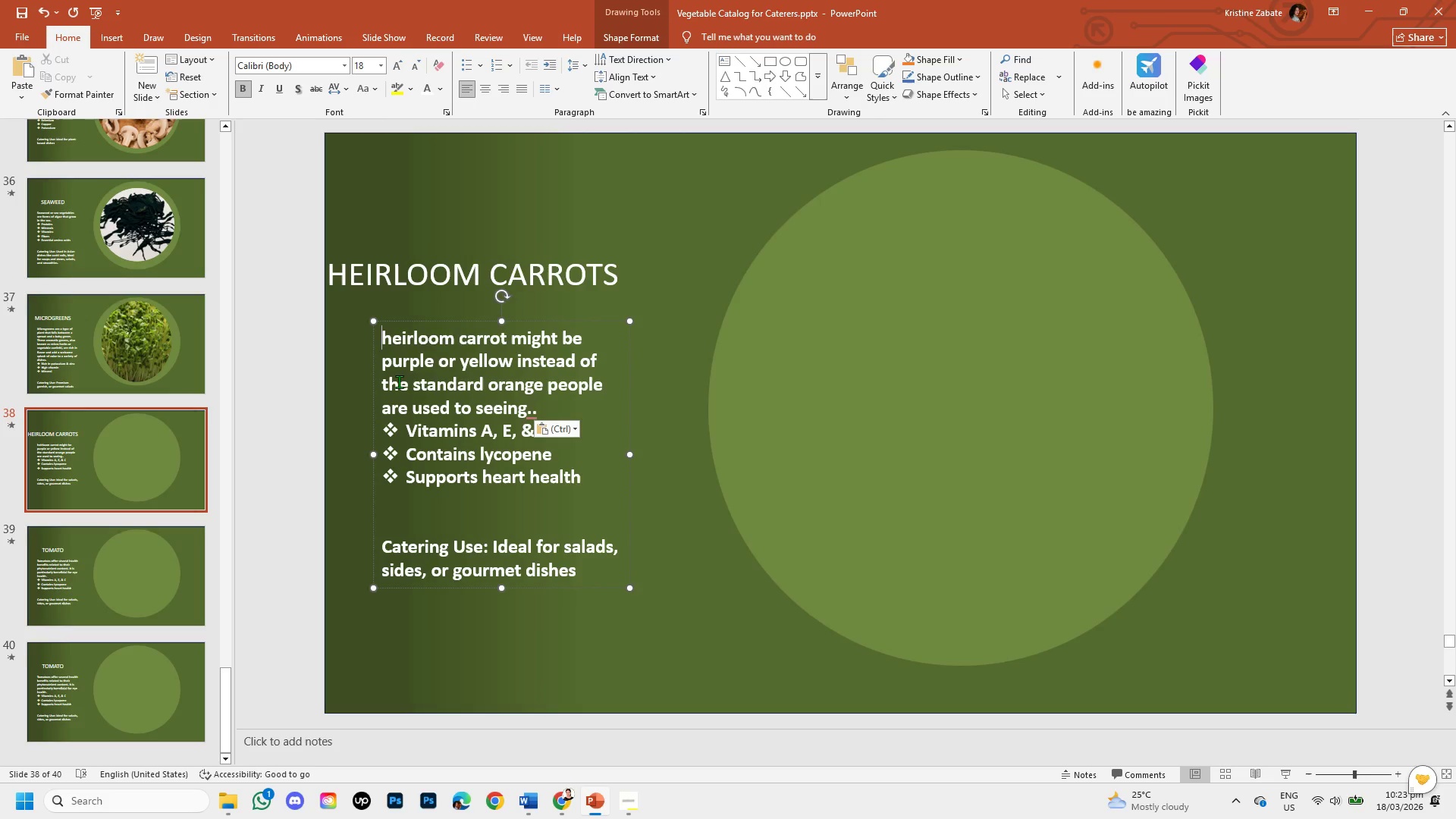 
key(Shift+ArrowRight)
 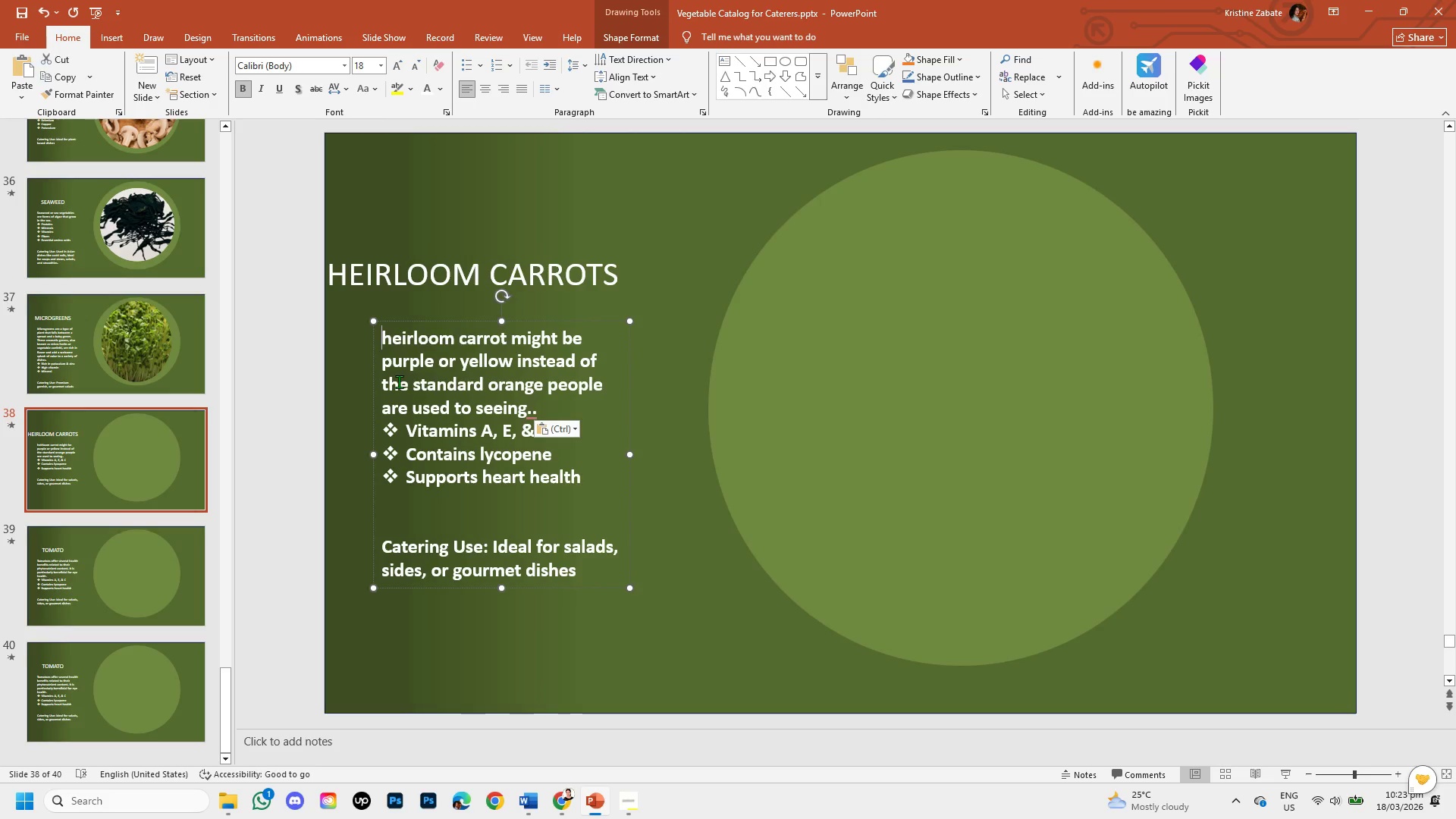 
key(Unknown)
 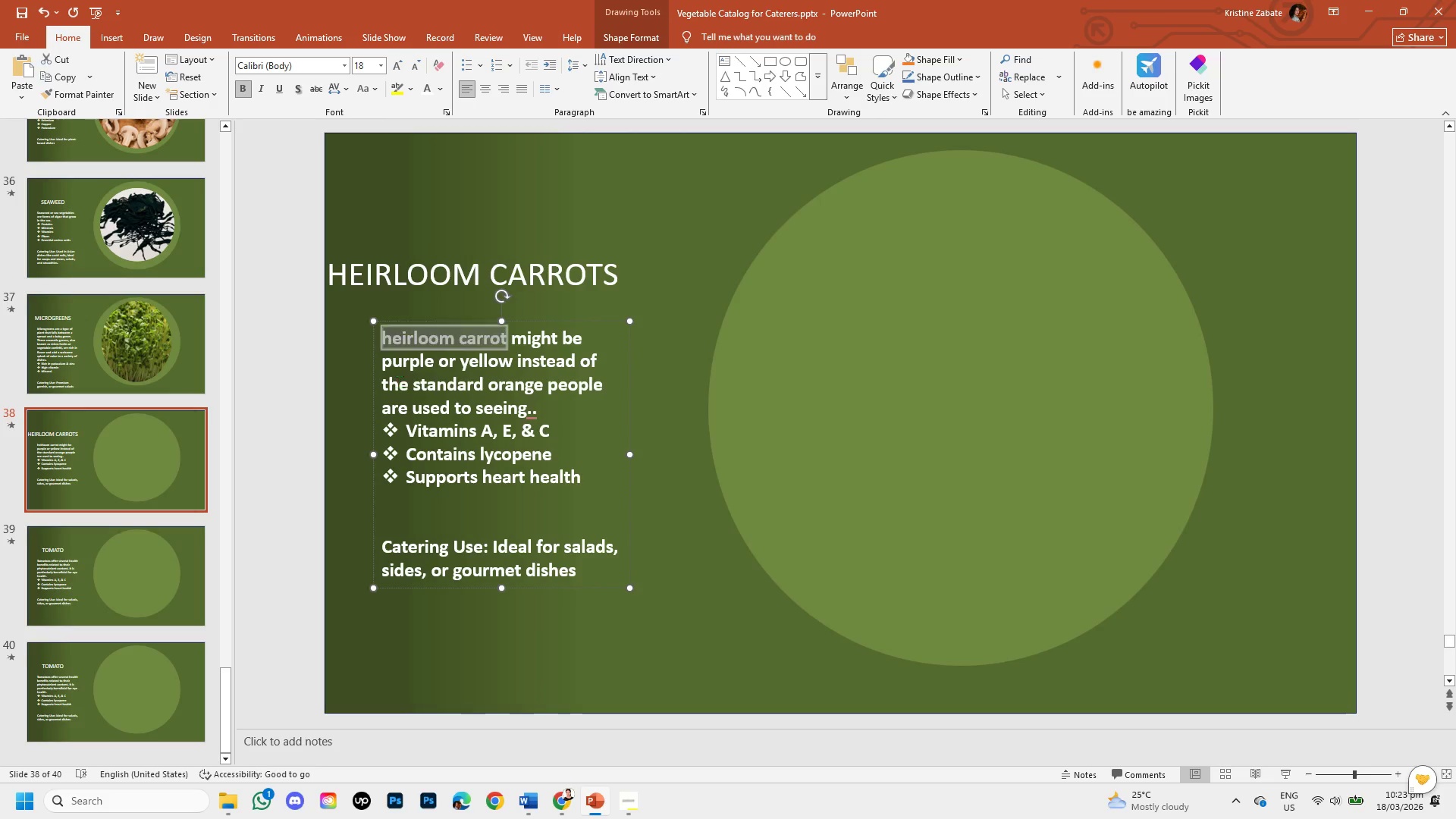 
key(Unknown)
 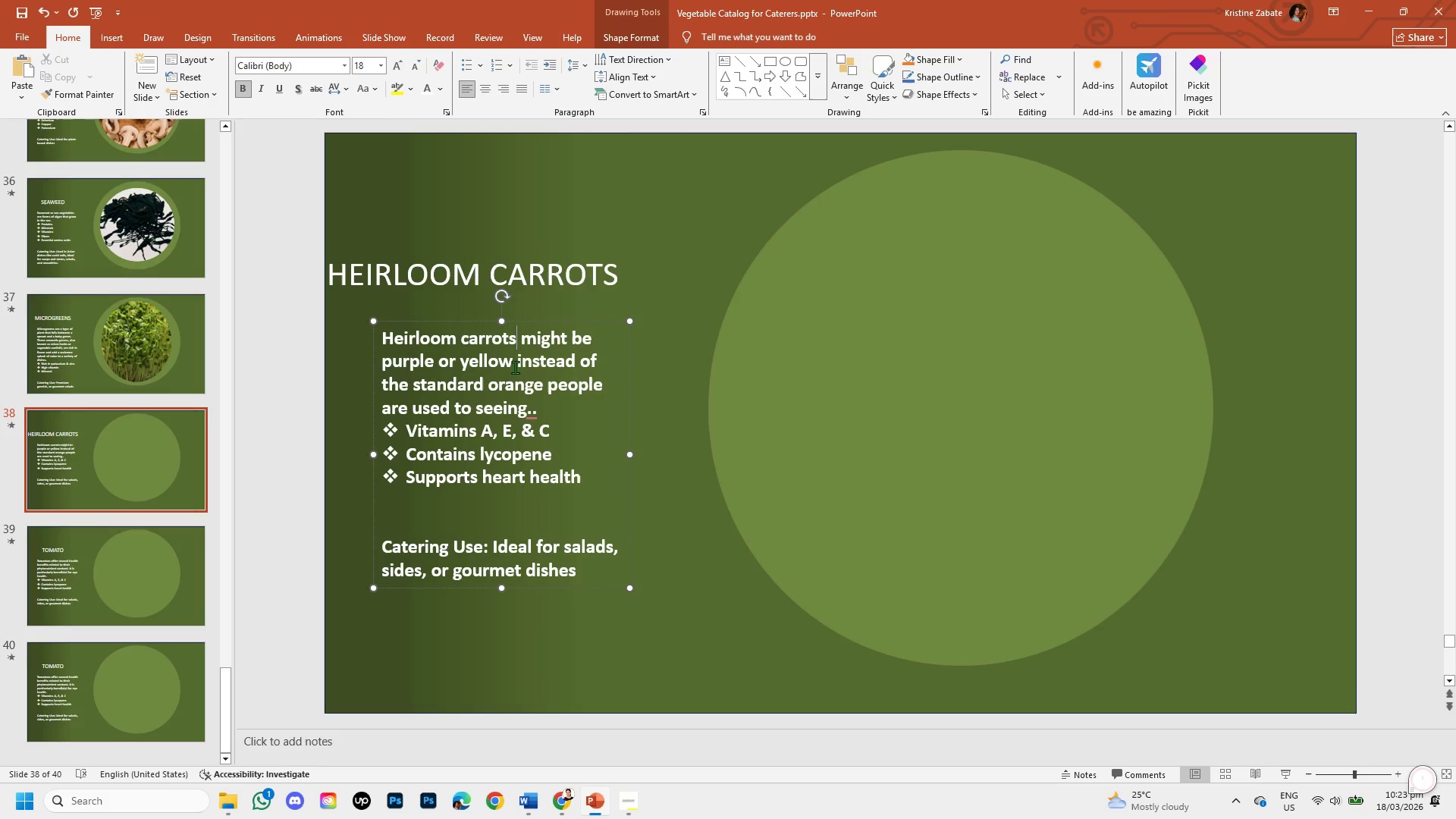 
key(Unknown)
 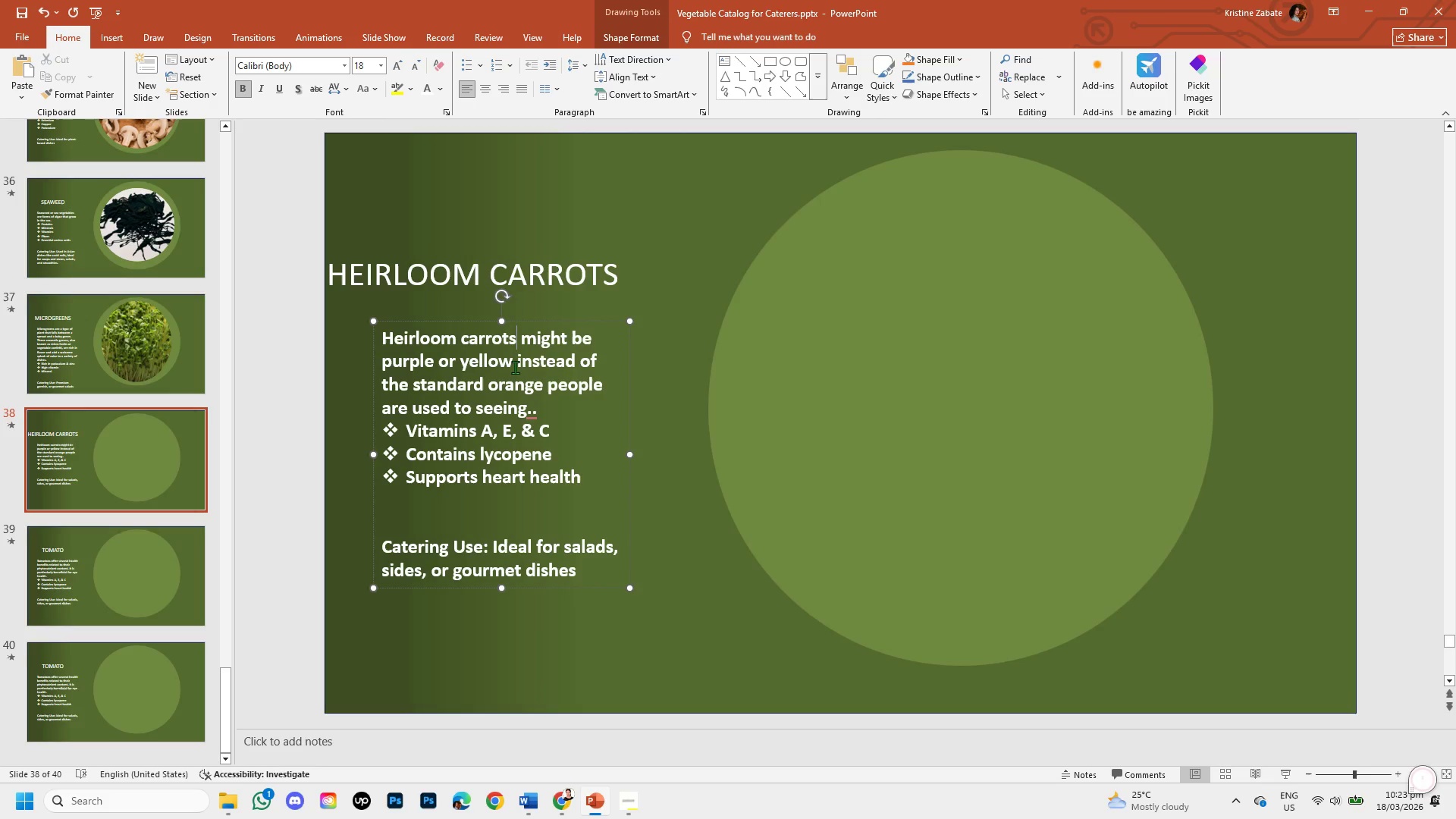 
key(Unknown)
 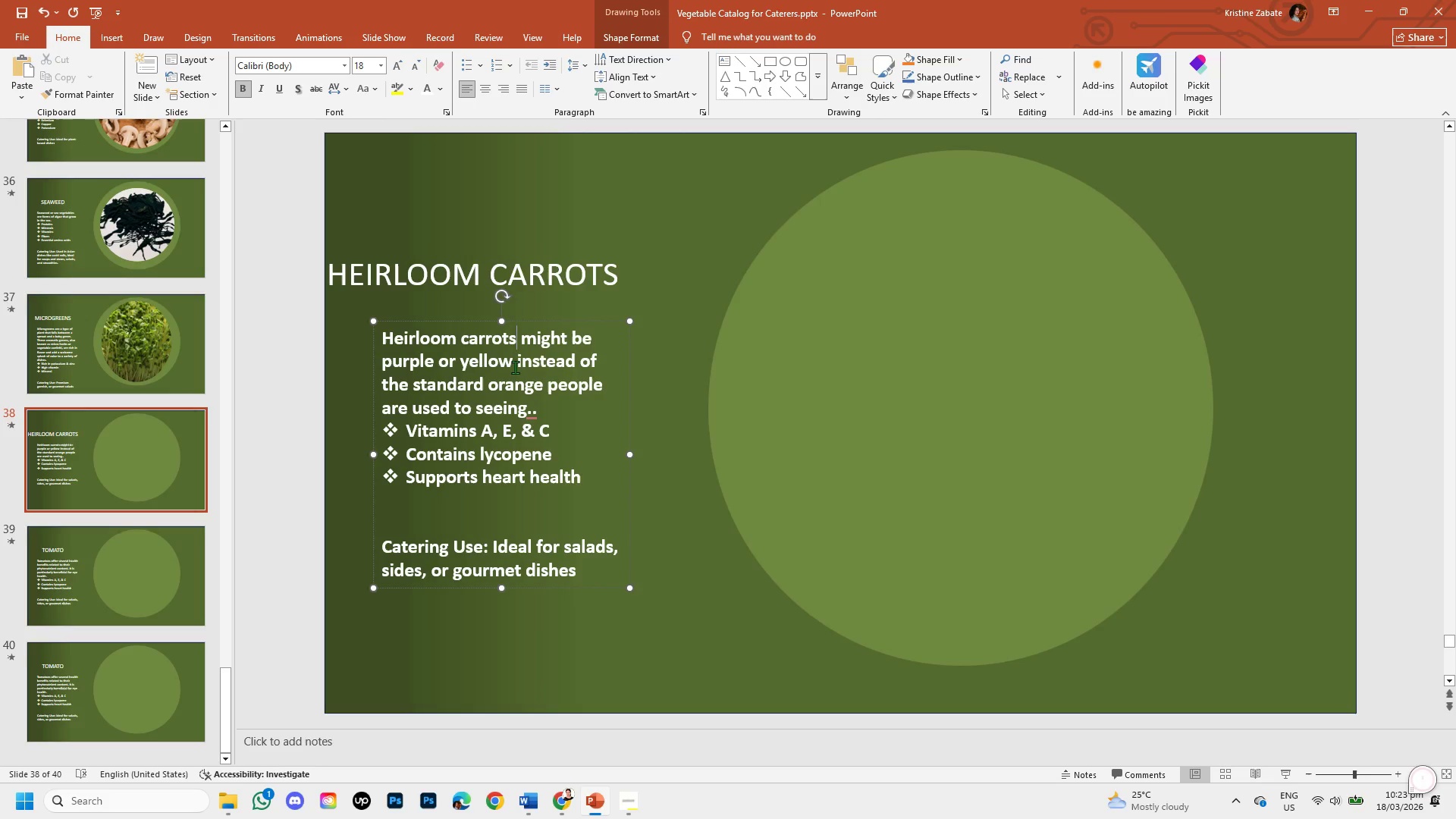 
key(Unknown)
 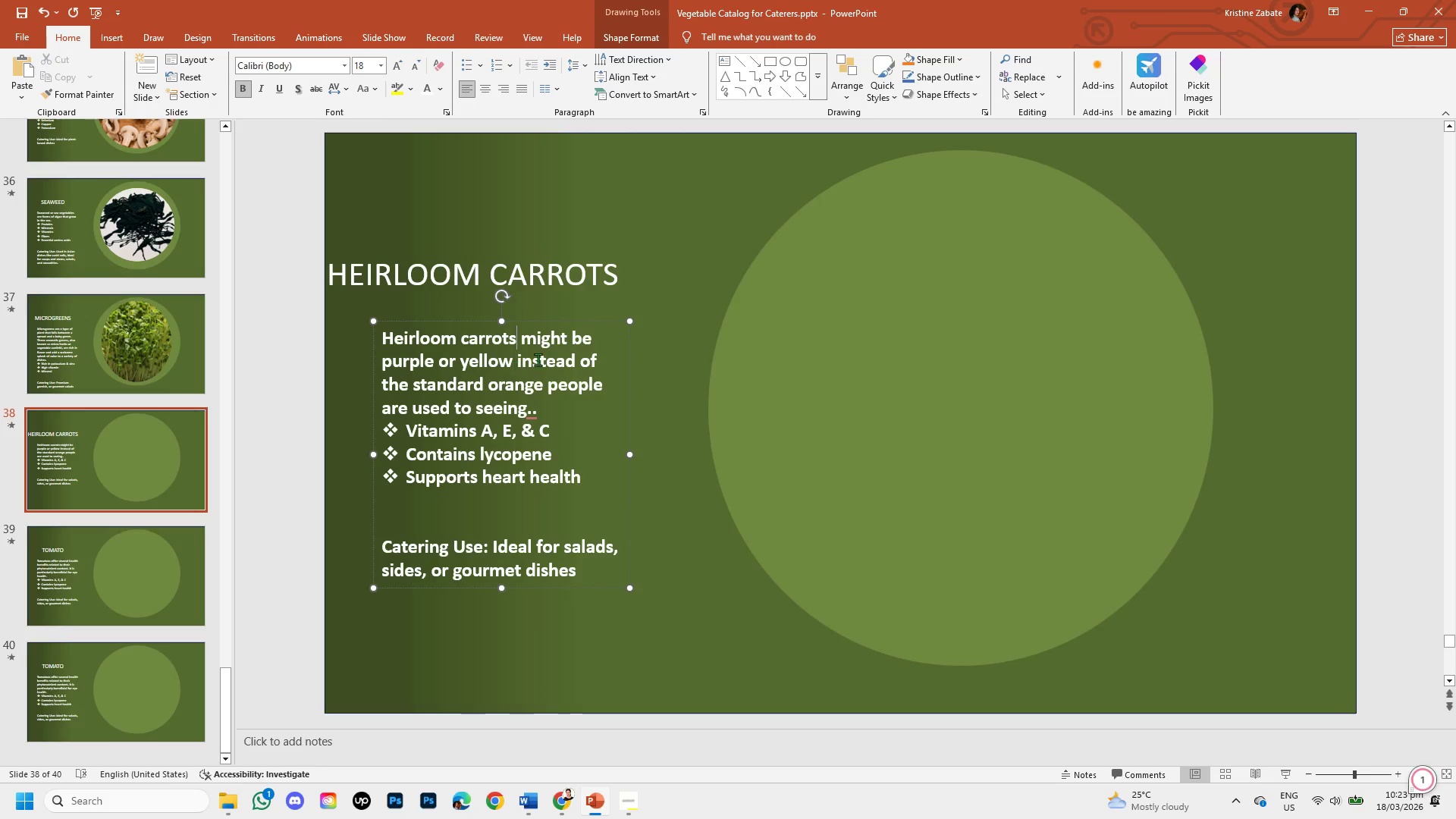 
key(Unknown)
 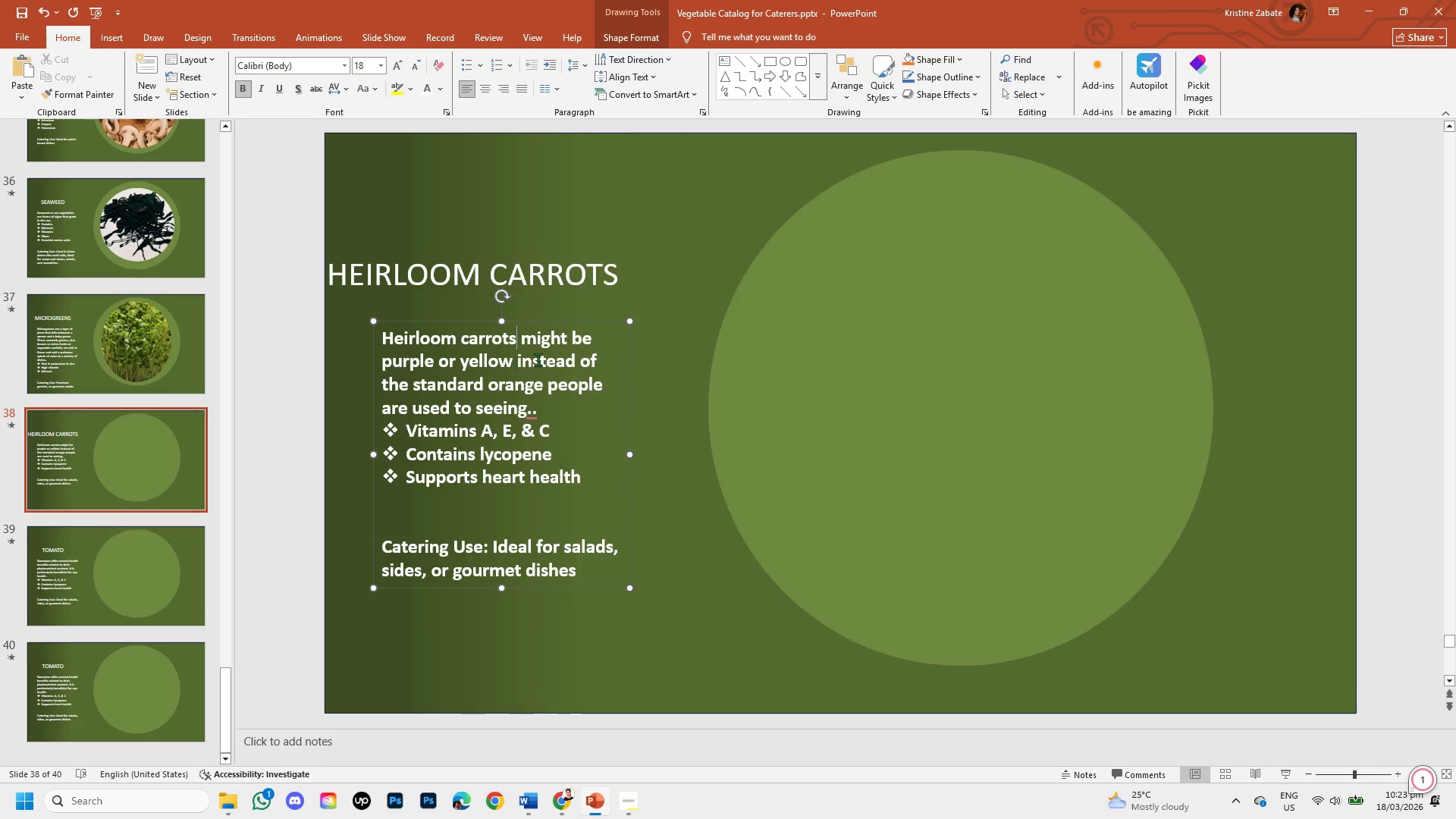 
key(Unknown)
 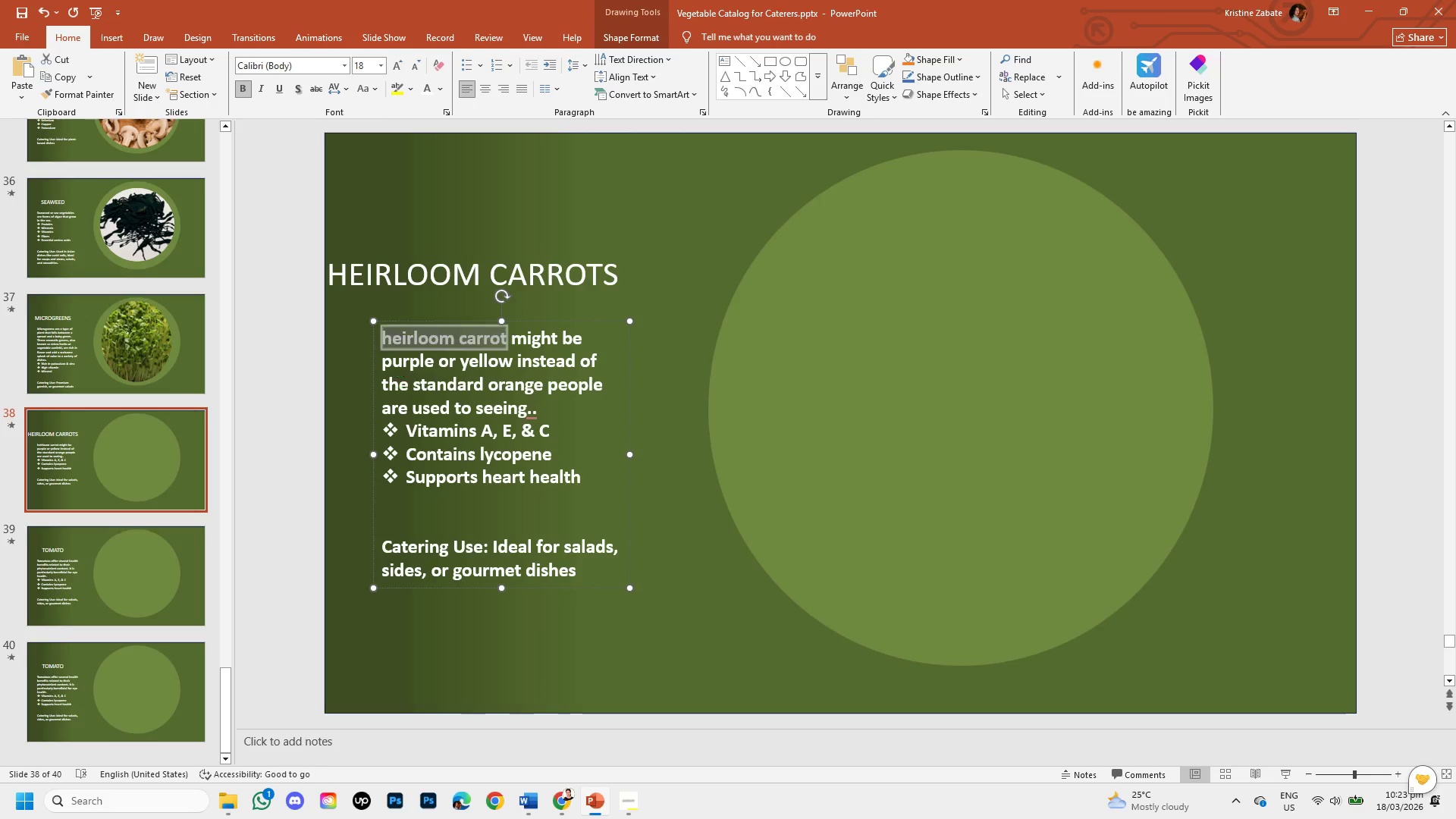 
key(Unknown)
 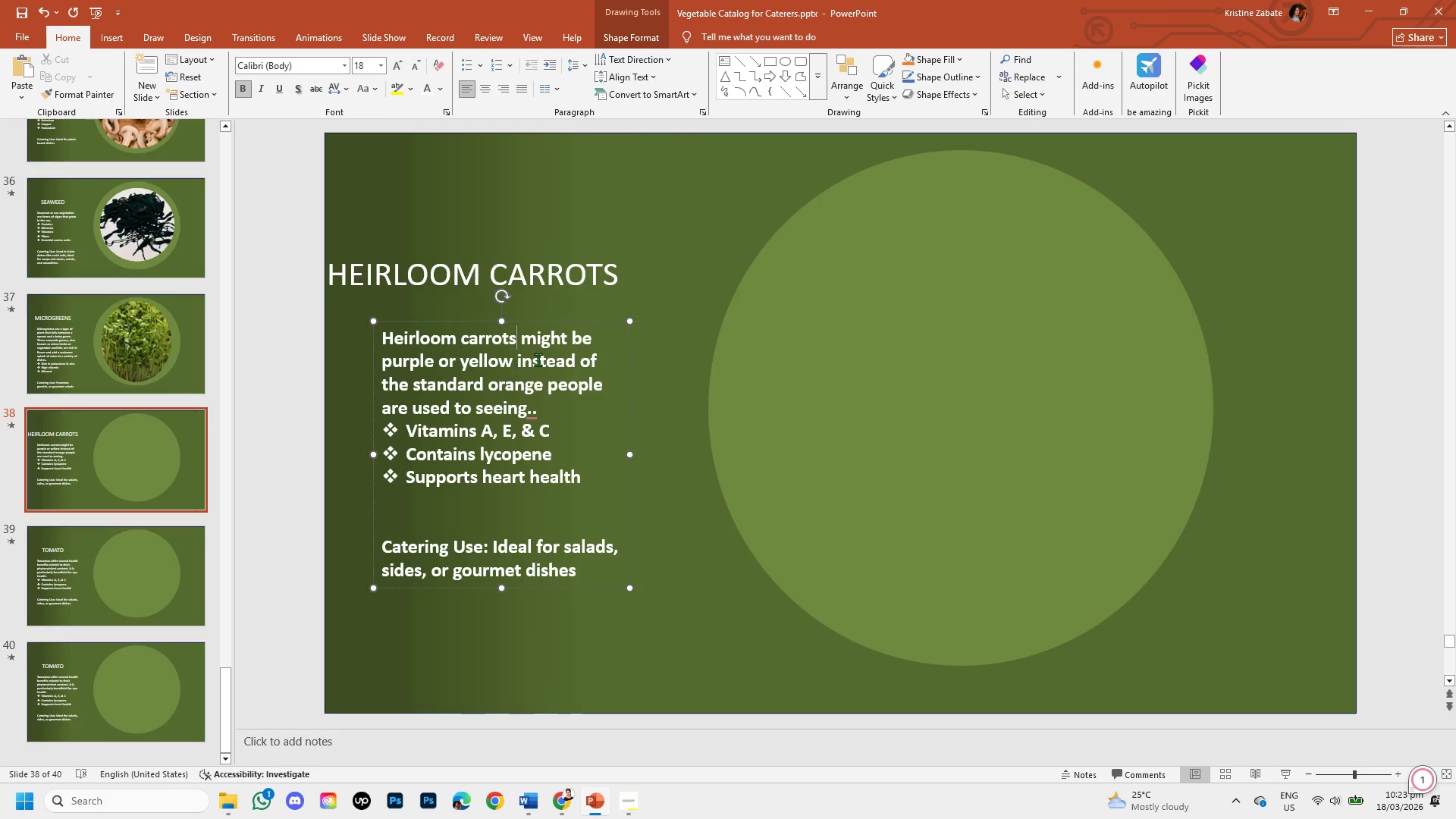 
key(Unknown)
 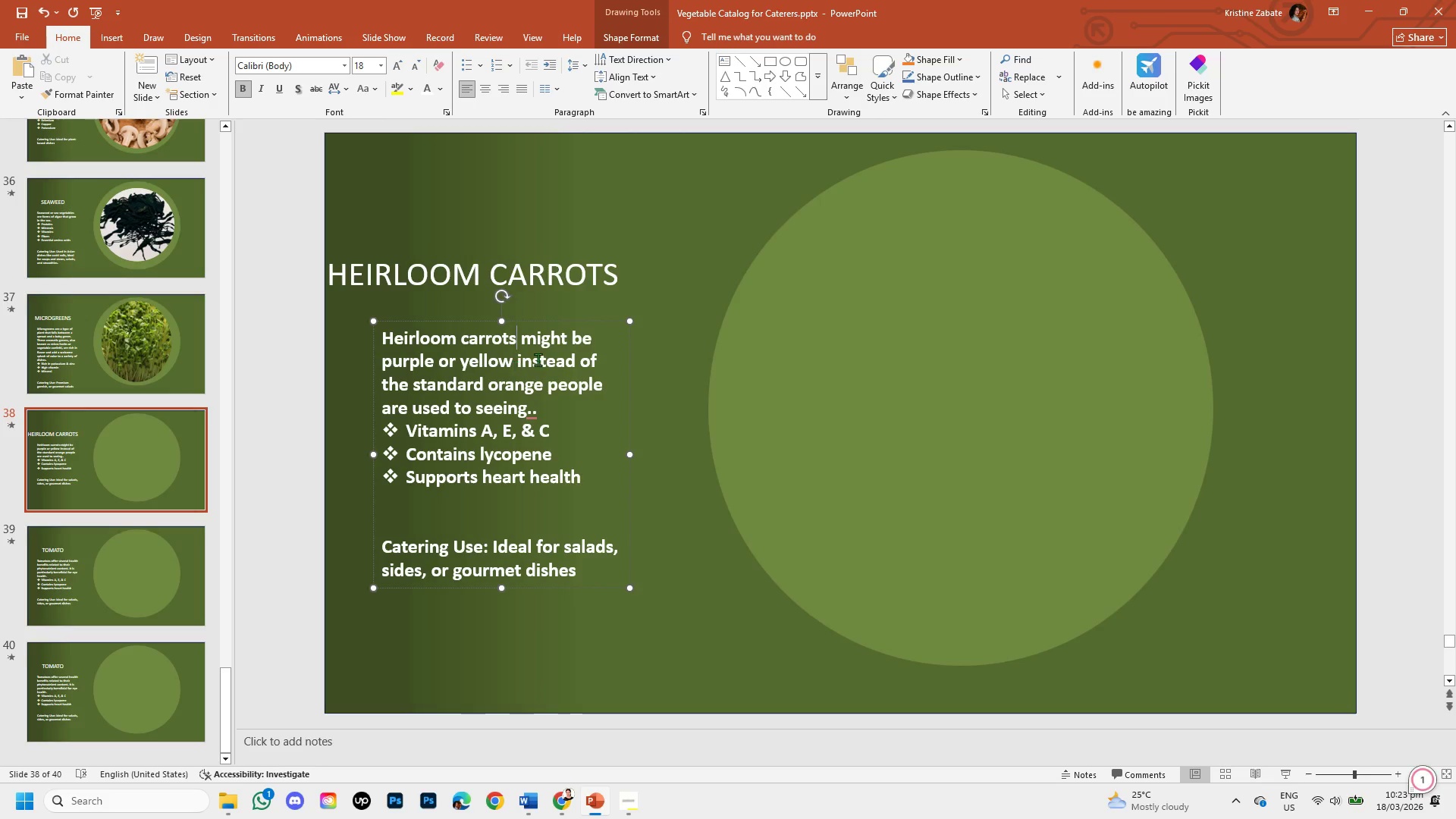 
key(Unknown)
 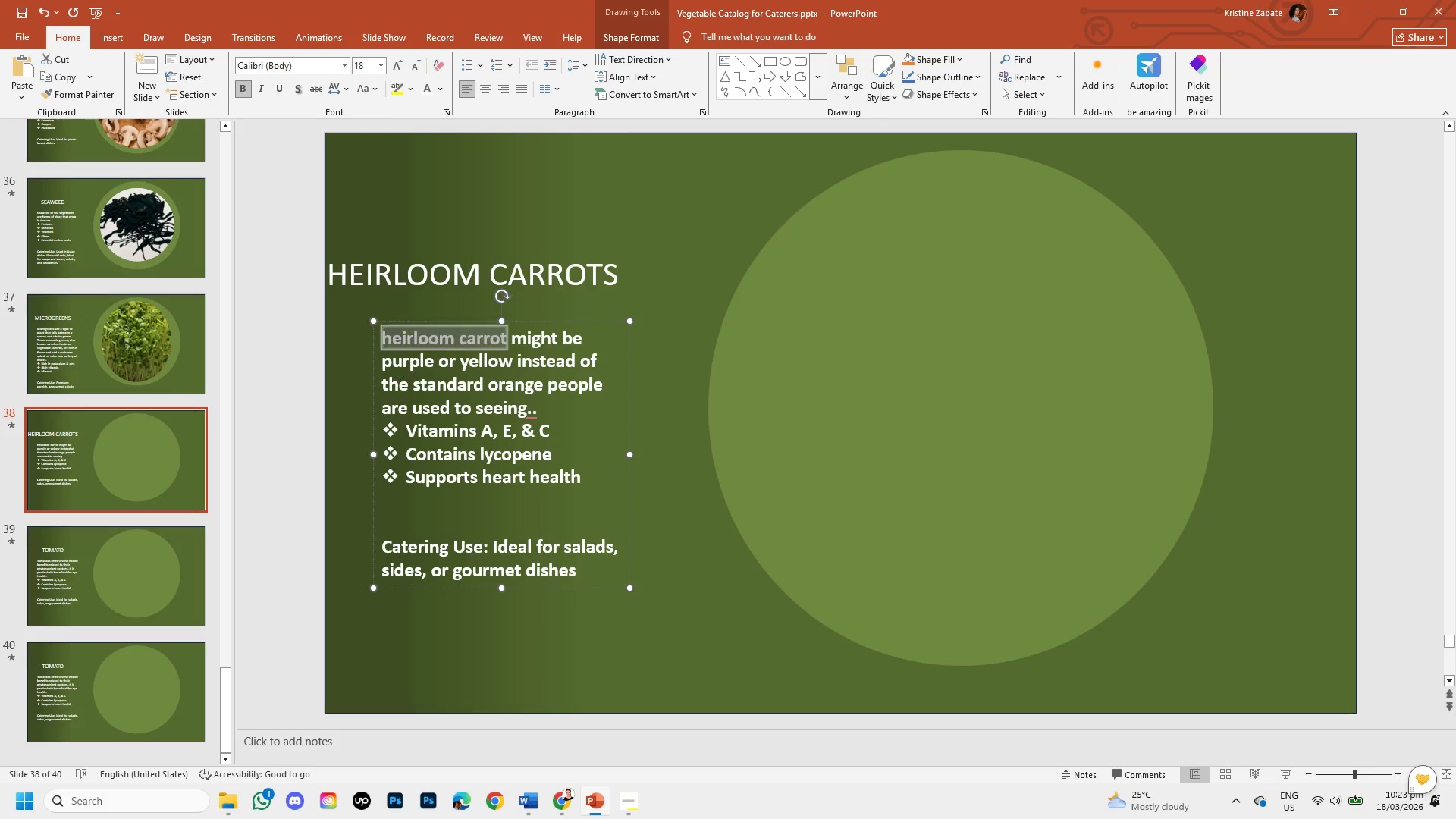 
key(Unknown)
 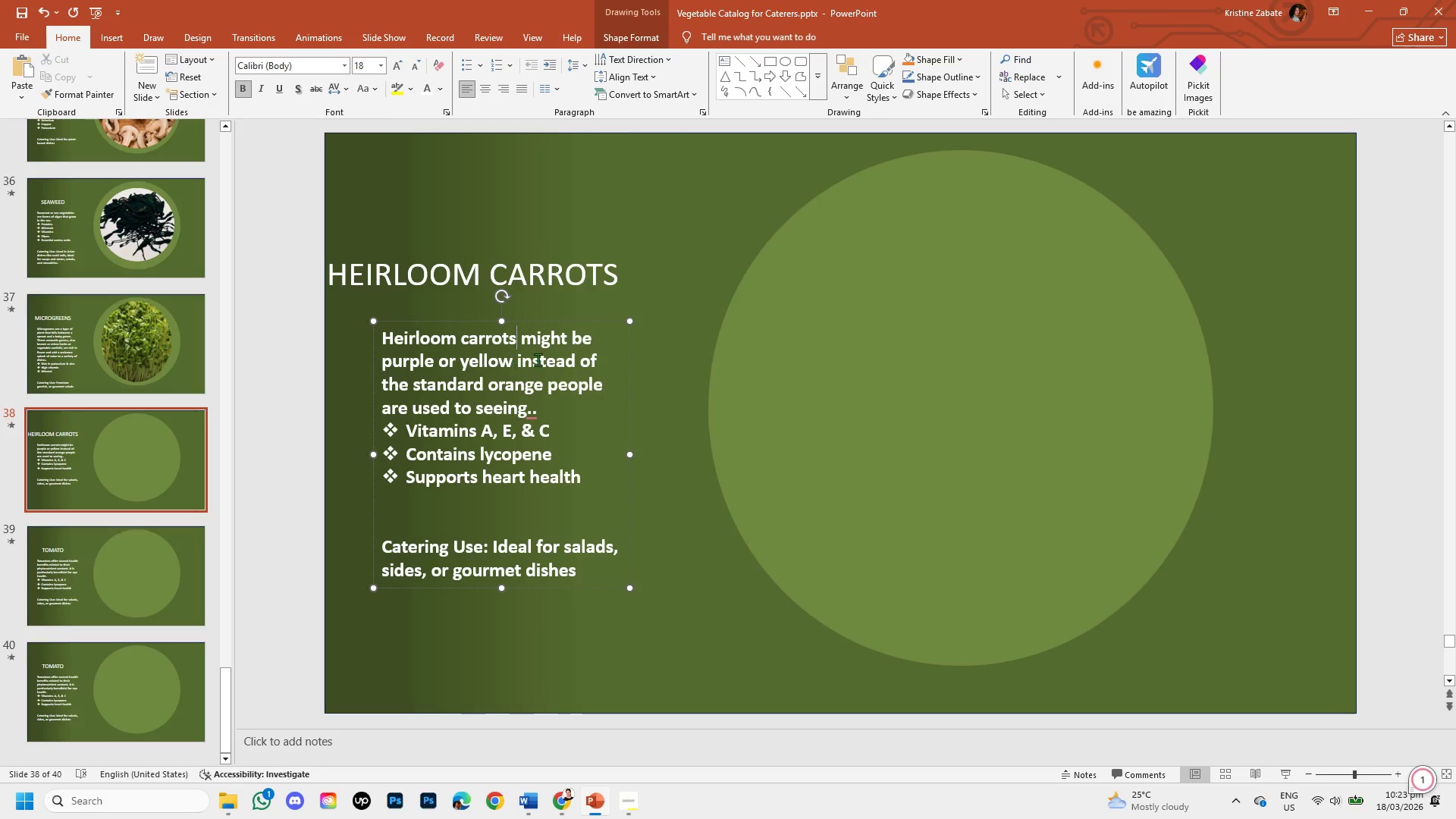 
key(Unknown)
 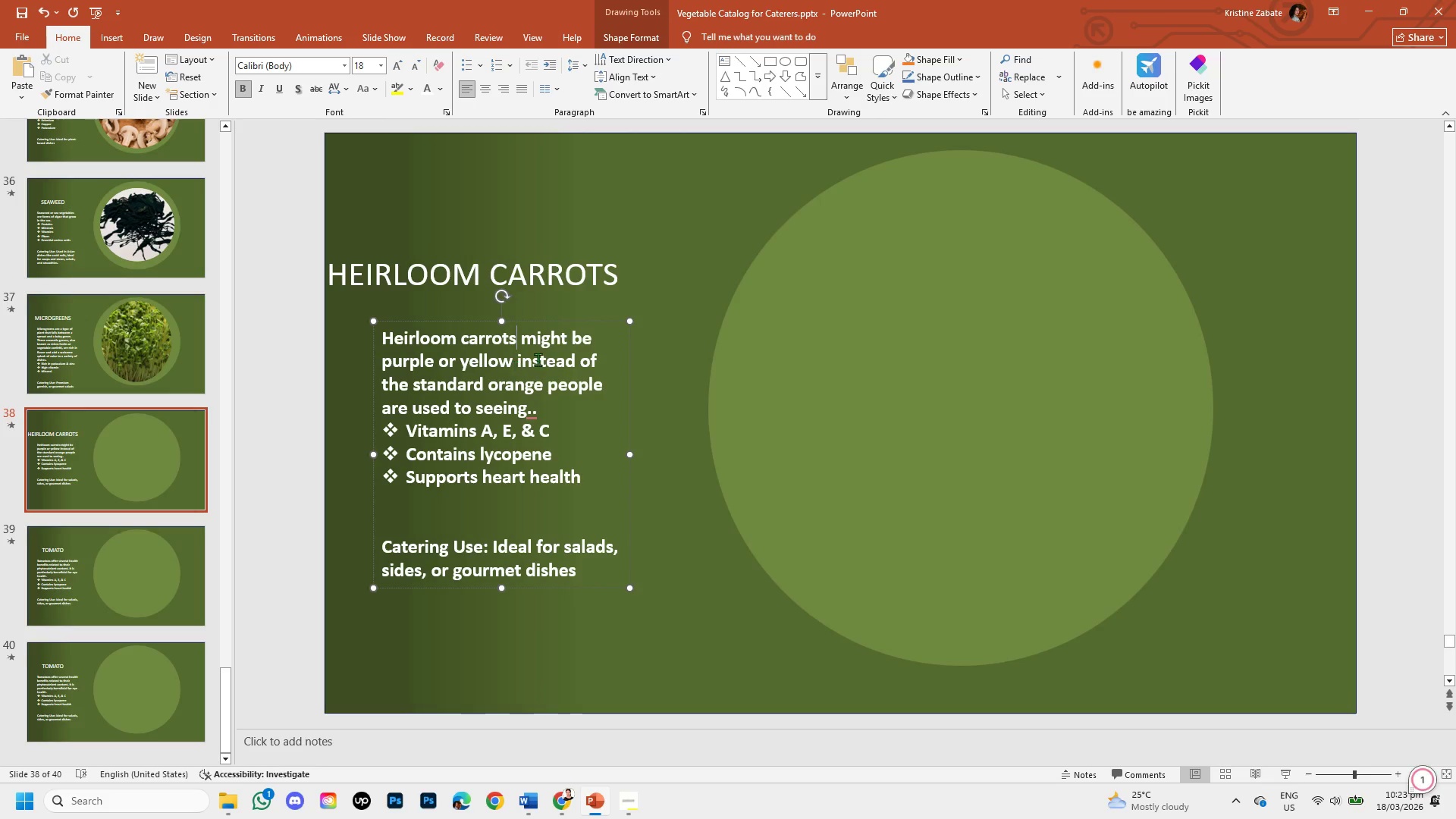 
key(Unknown)
 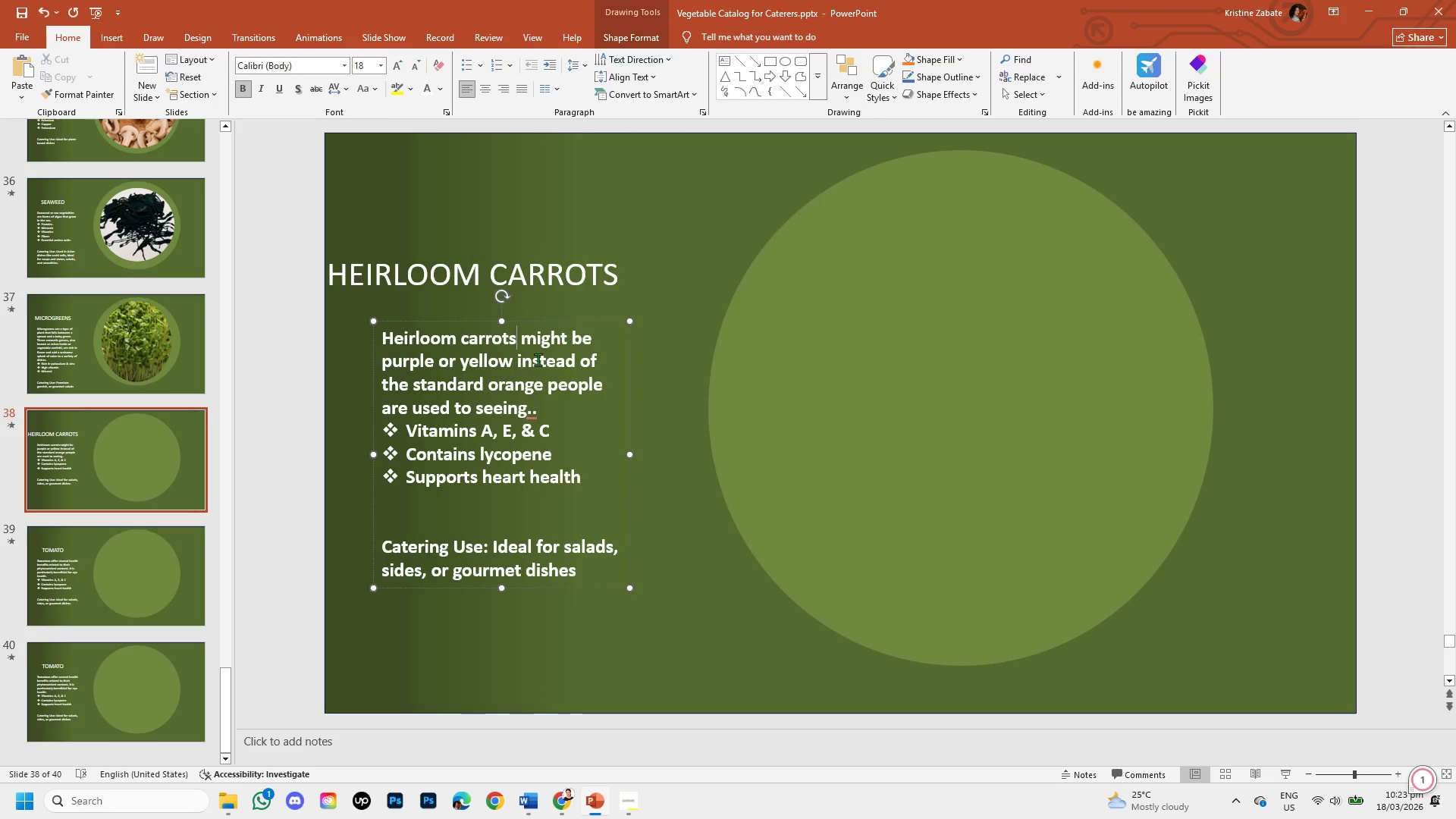 
key(Unknown)
 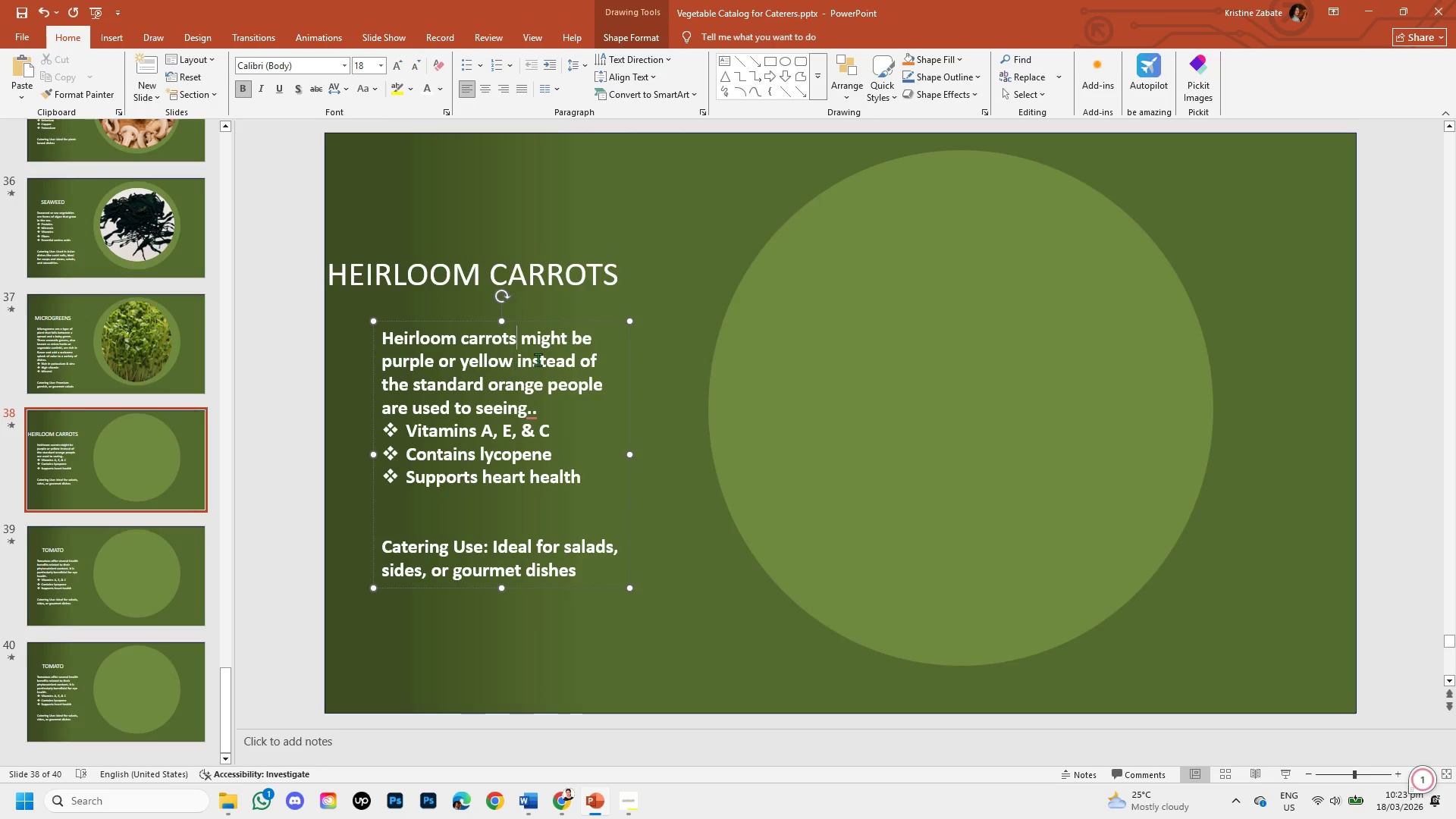 
key(Unknown)
 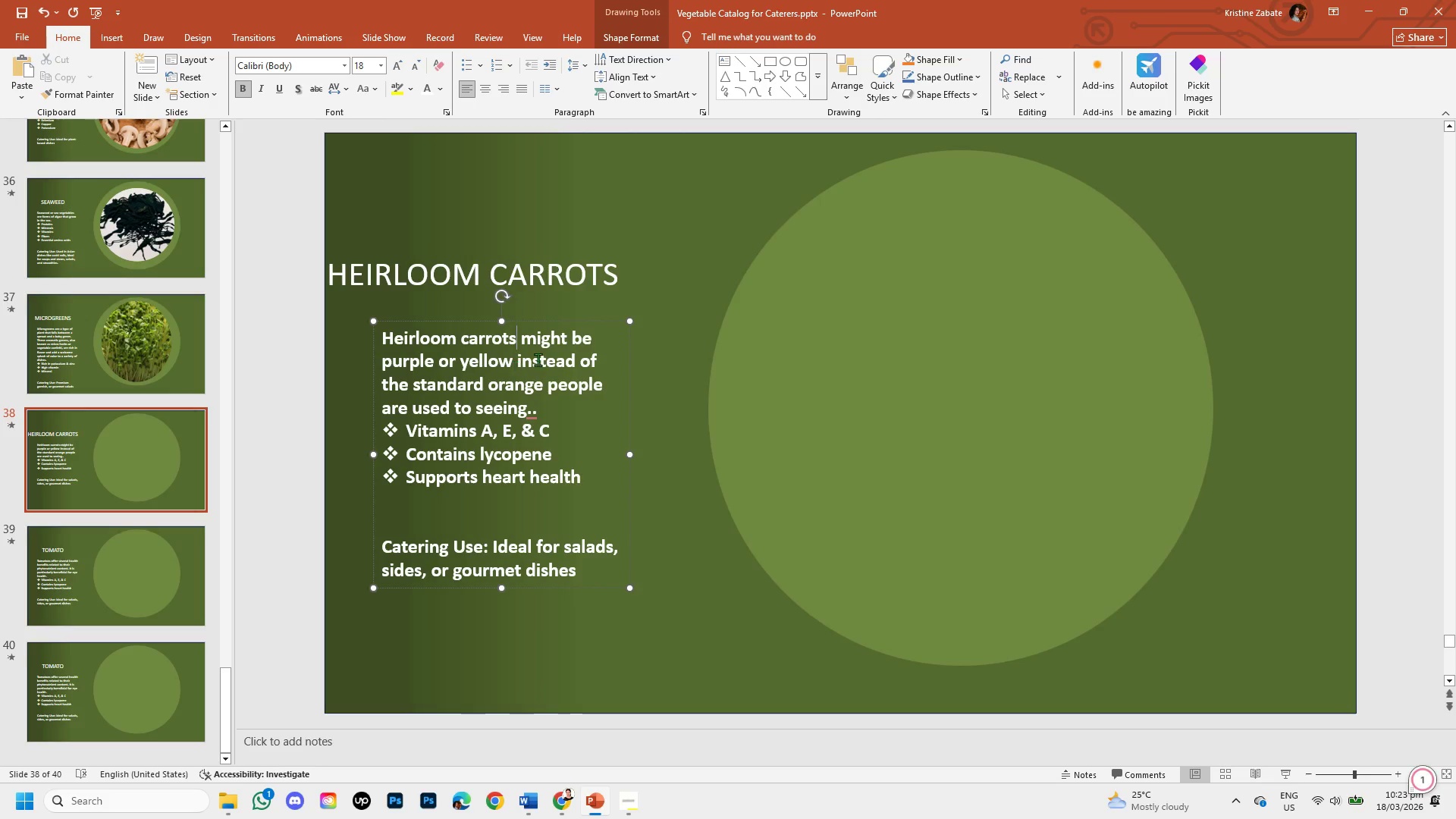 
key(Unknown)
 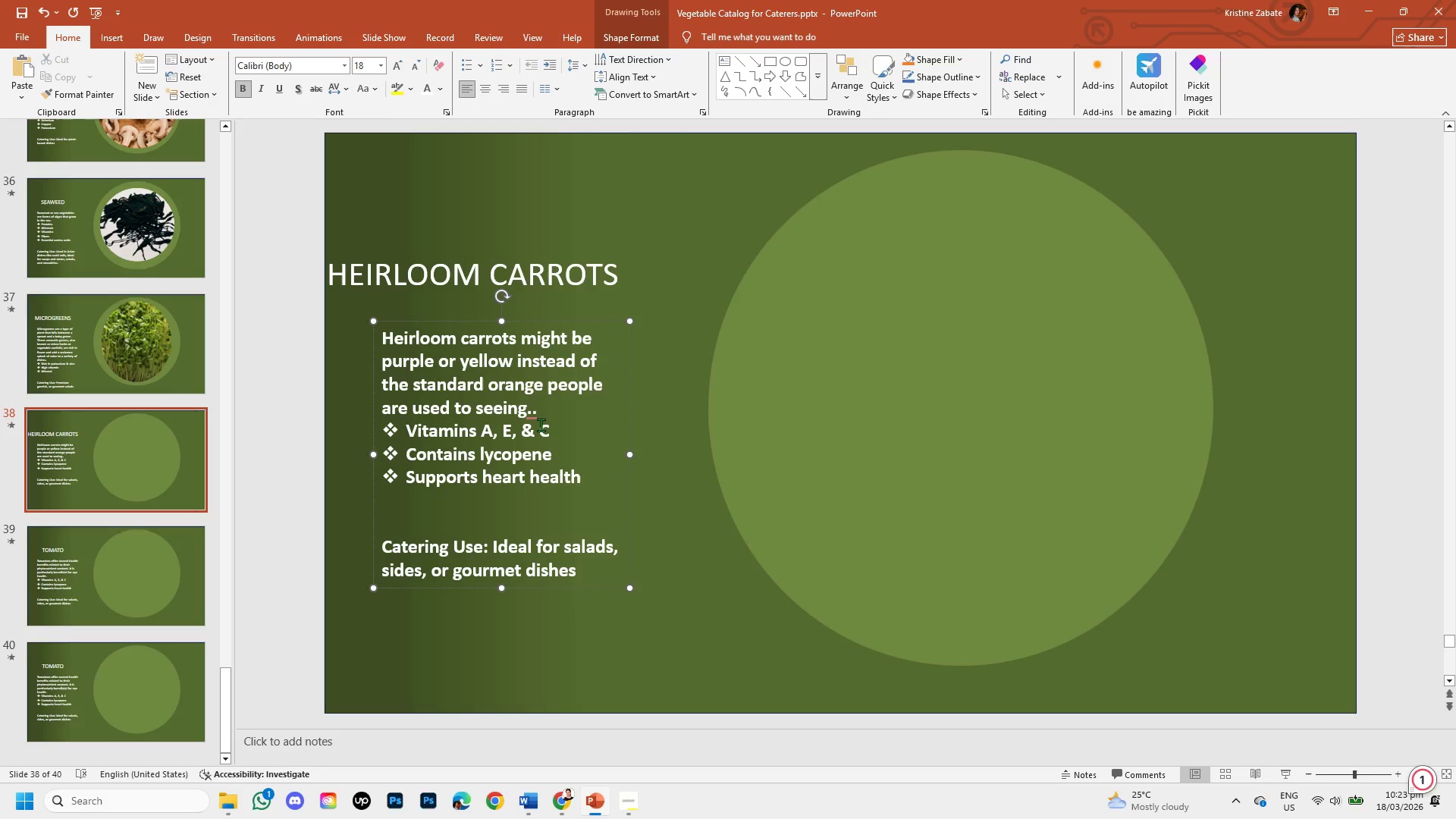 
left_click([532, 410])
 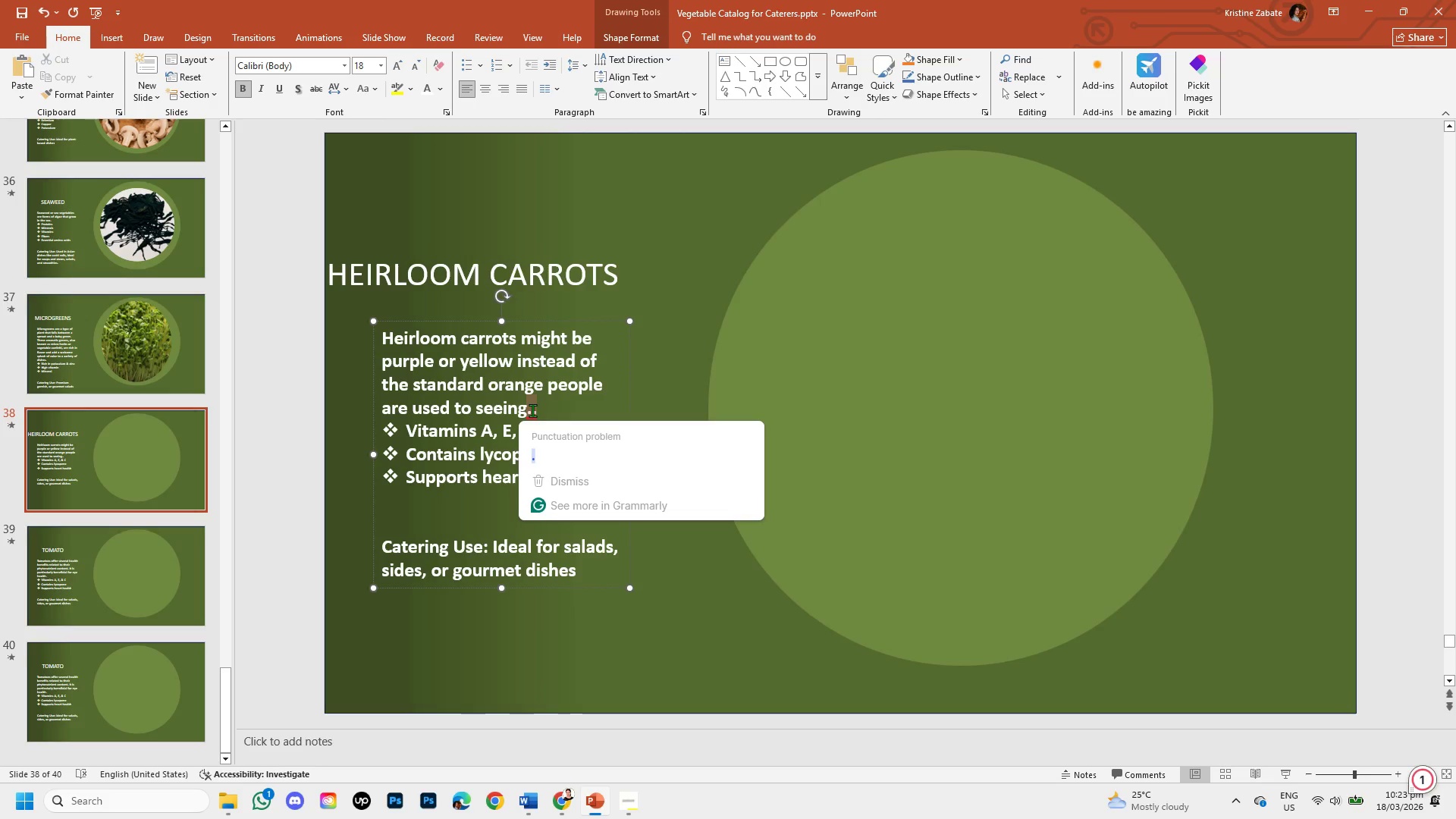 
key(Backspace)
 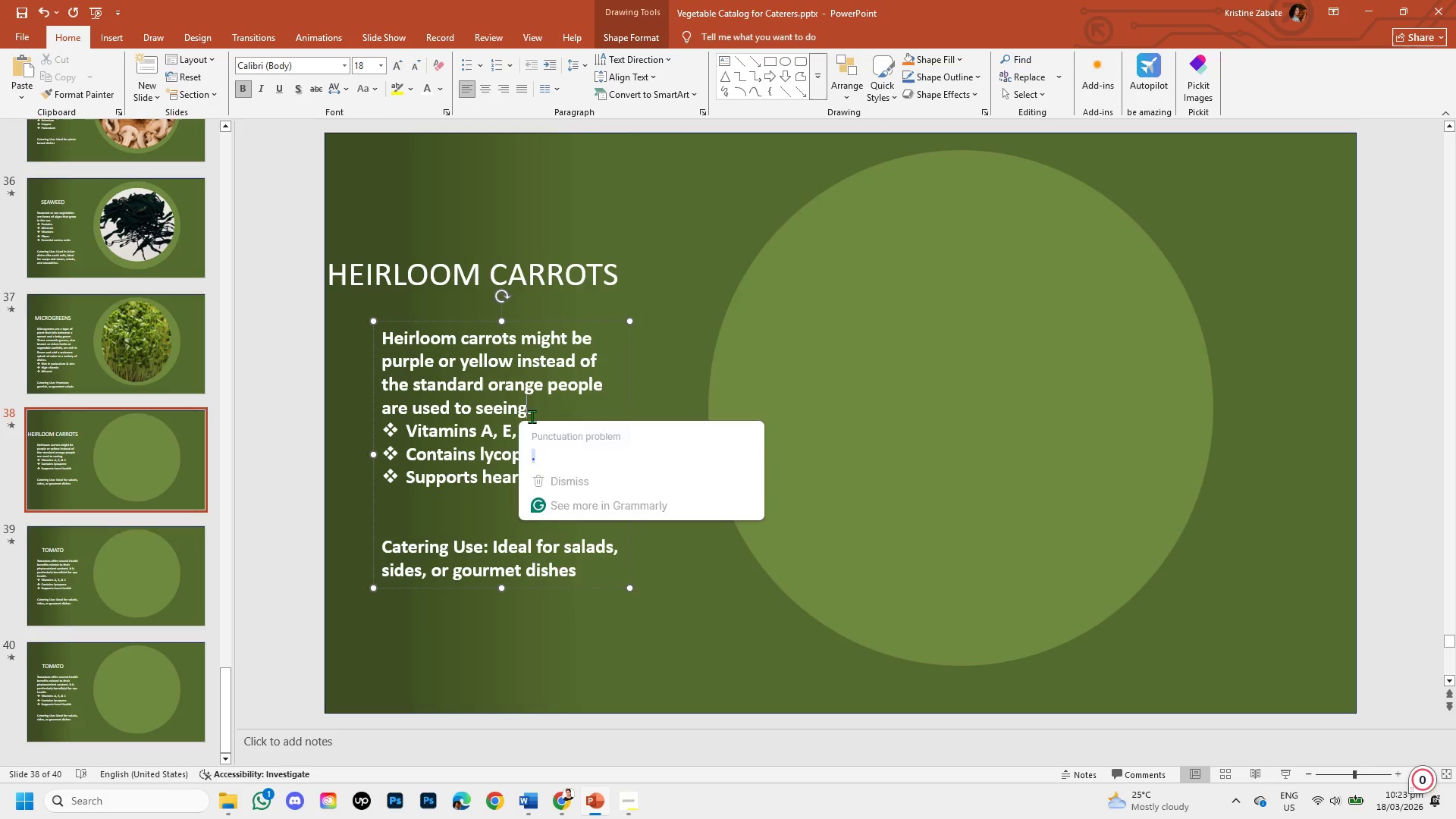 
left_click([547, 416])
 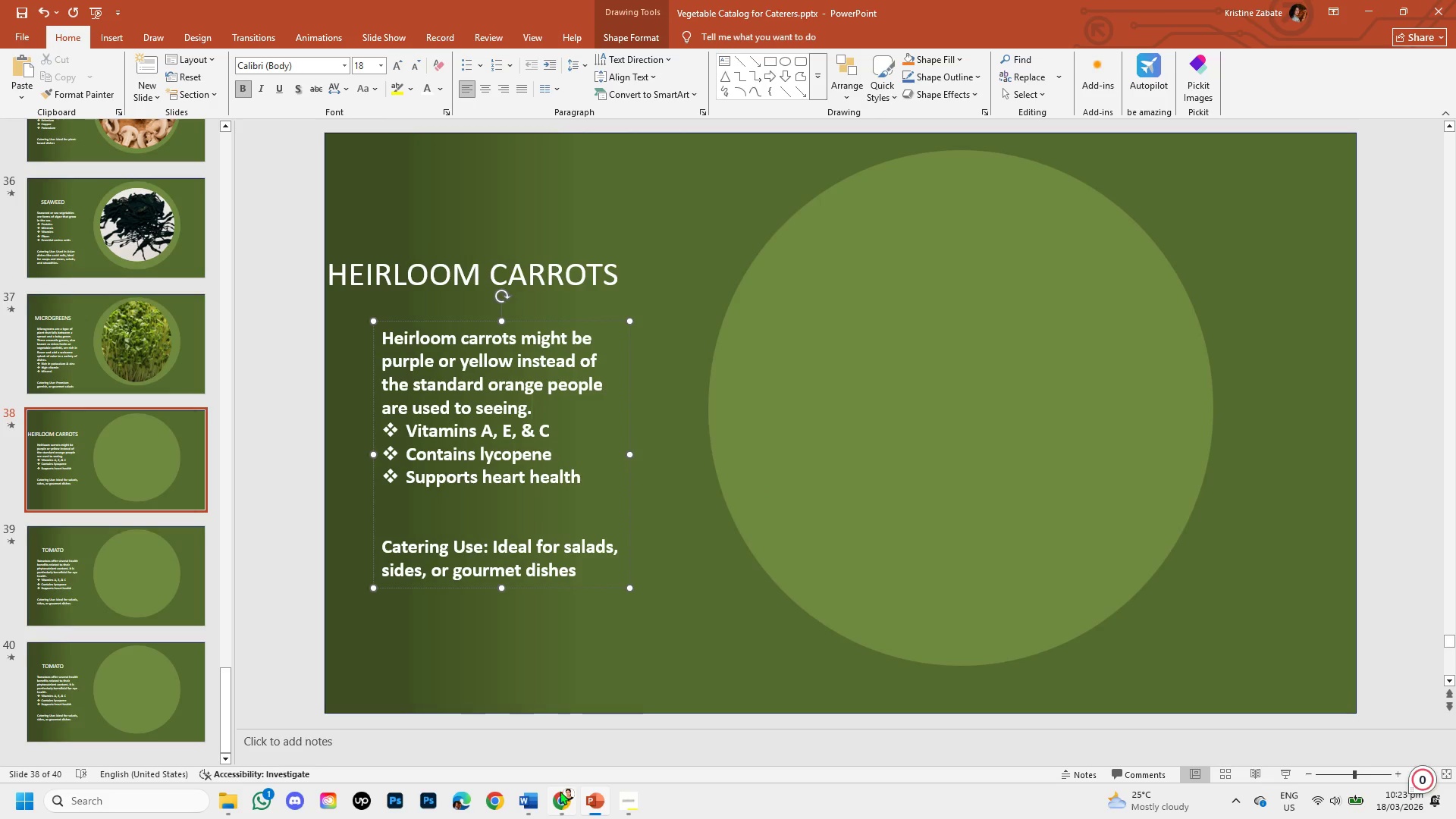 
left_click([560, 791])
 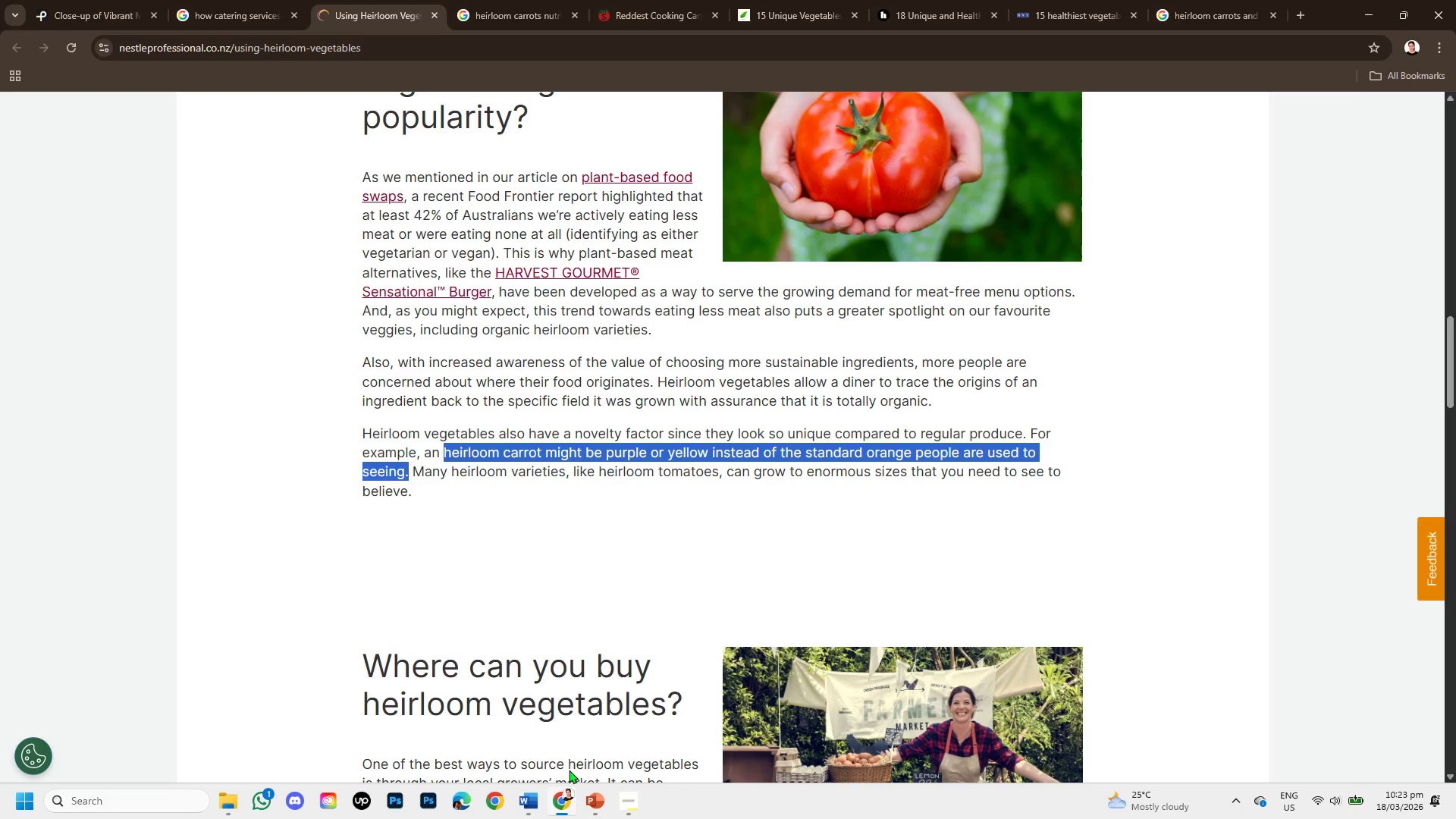 
scroll: coordinate [535, 643], scroll_direction: down, amount: 4.0
 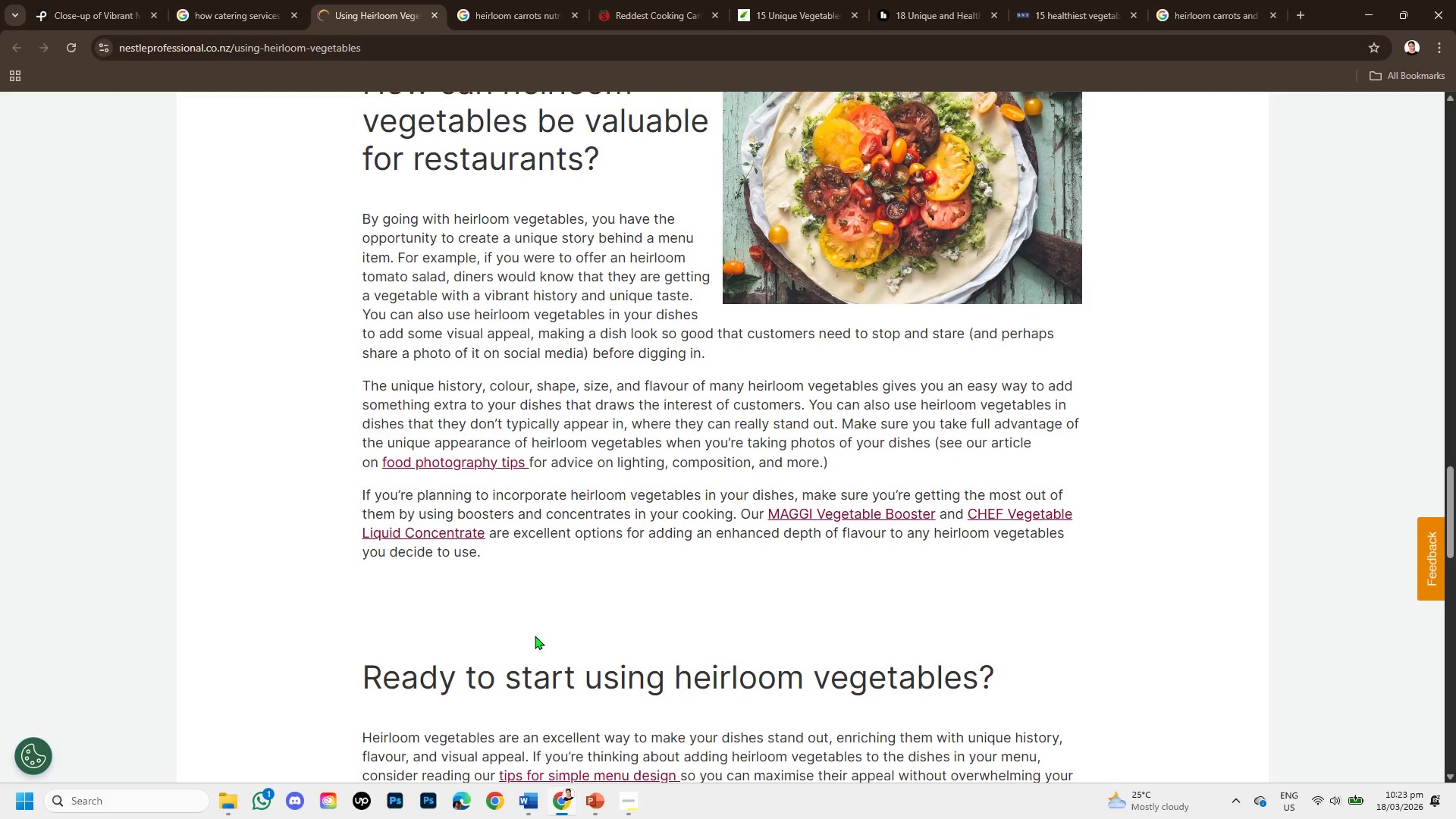 
scroll: coordinate [535, 635], scroll_direction: up, amount: 1.0
 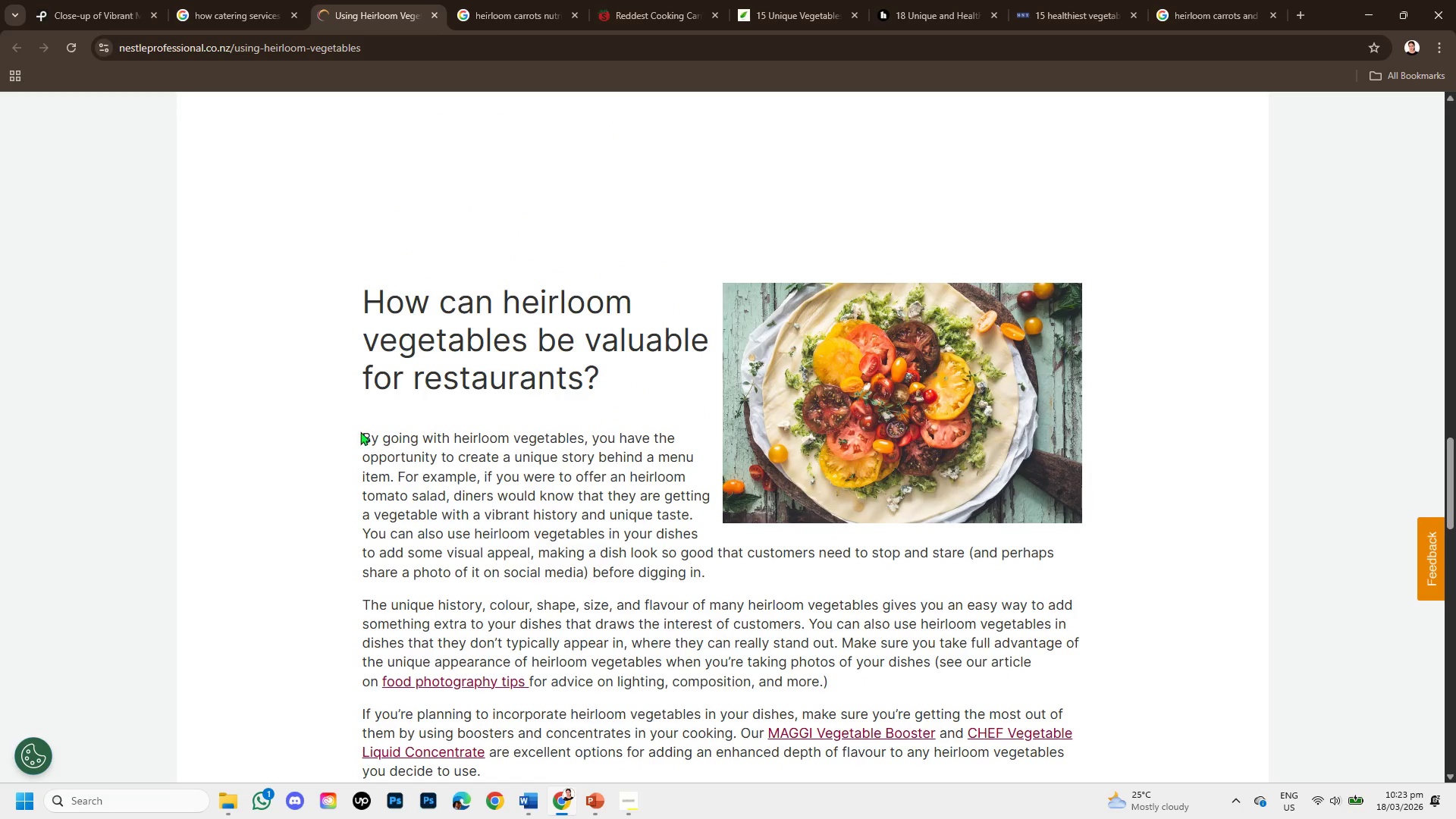 
left_click_drag(start_coordinate=[363, 439], to_coordinate=[661, 502])
 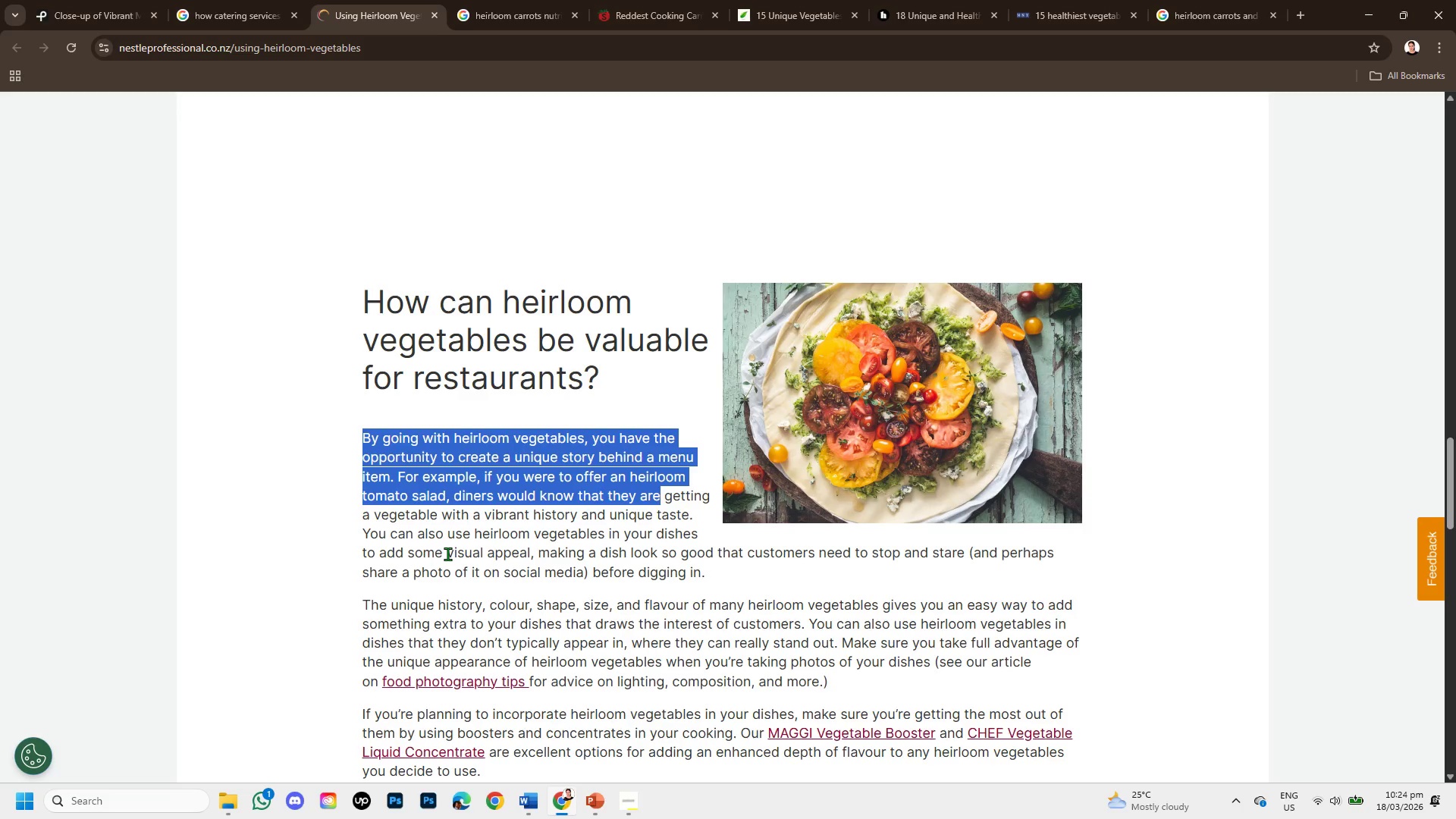 
left_click_drag(start_coordinate=[447, 554], to_coordinate=[683, 579])
 